 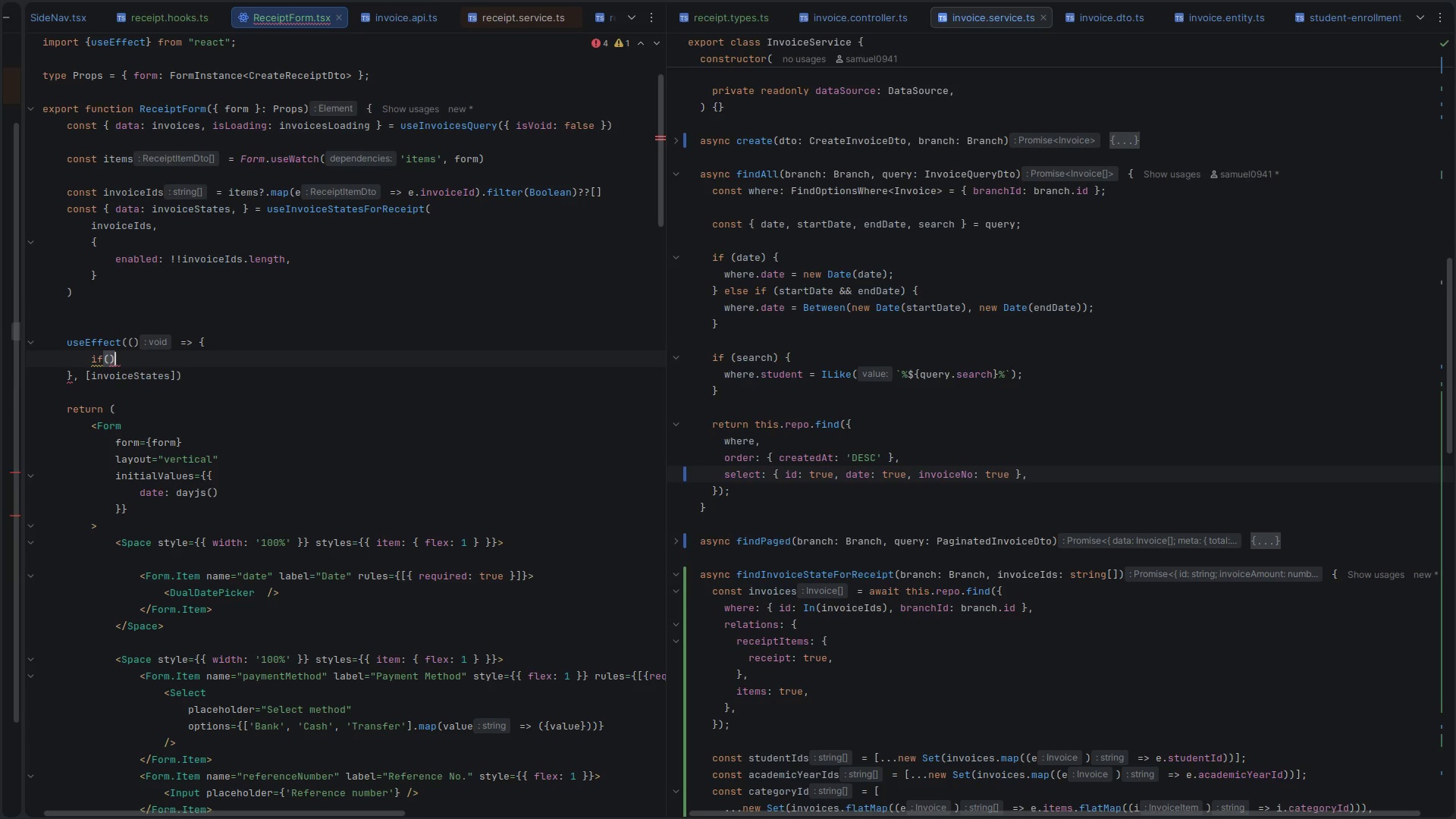 
key(Space)
 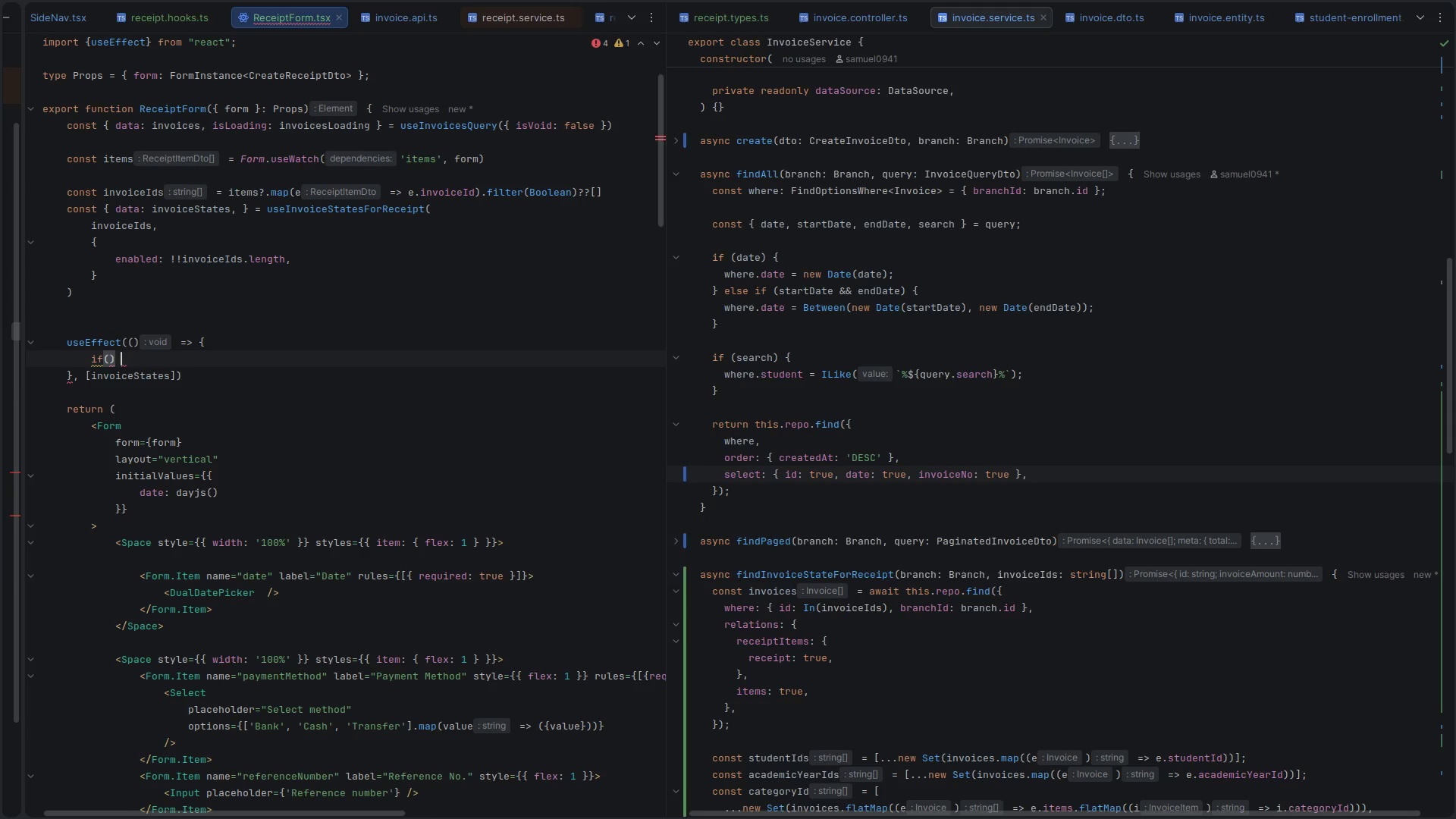 
key(Shift+BracketLeft)
 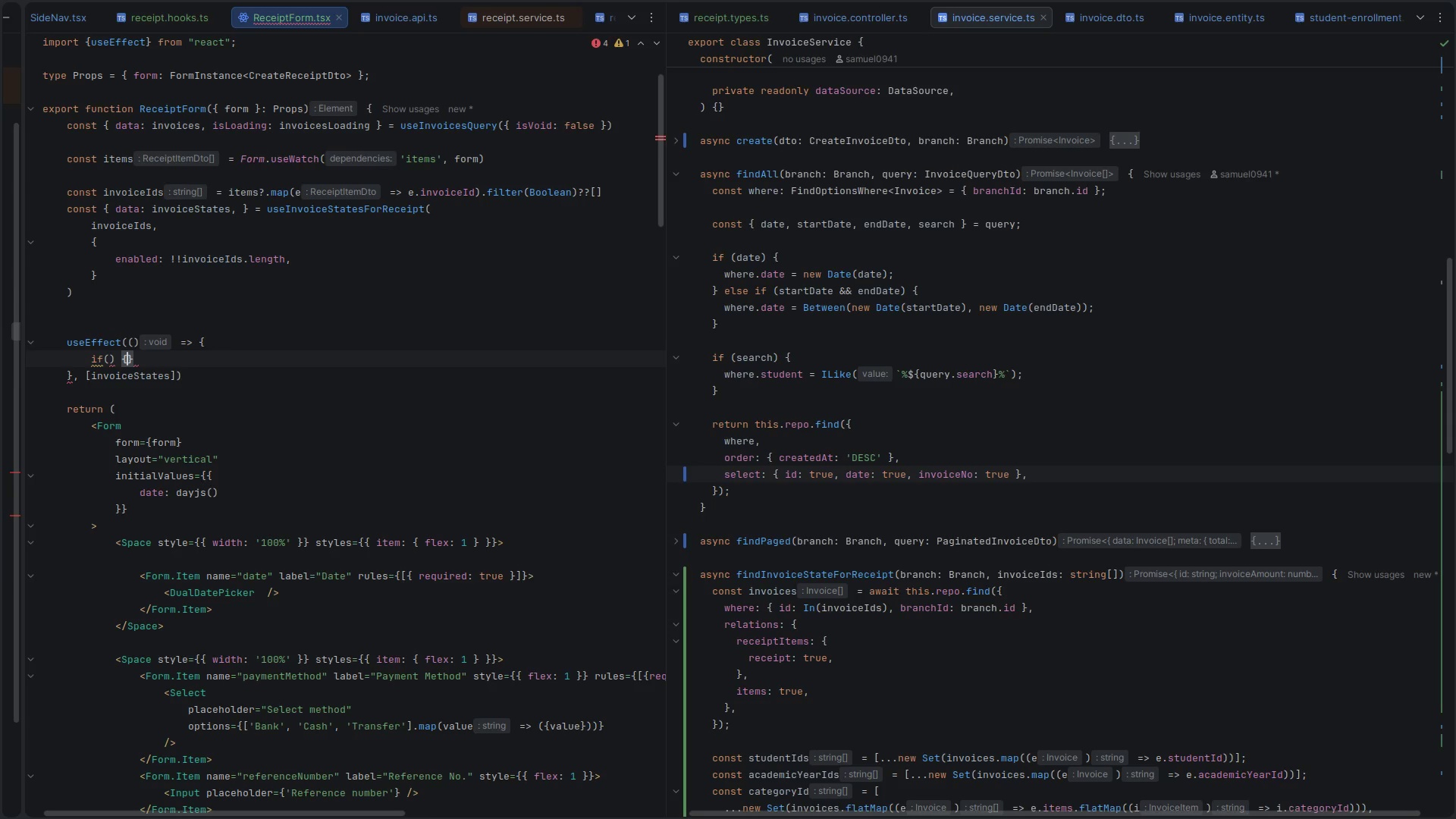 
key(ArrowLeft)
 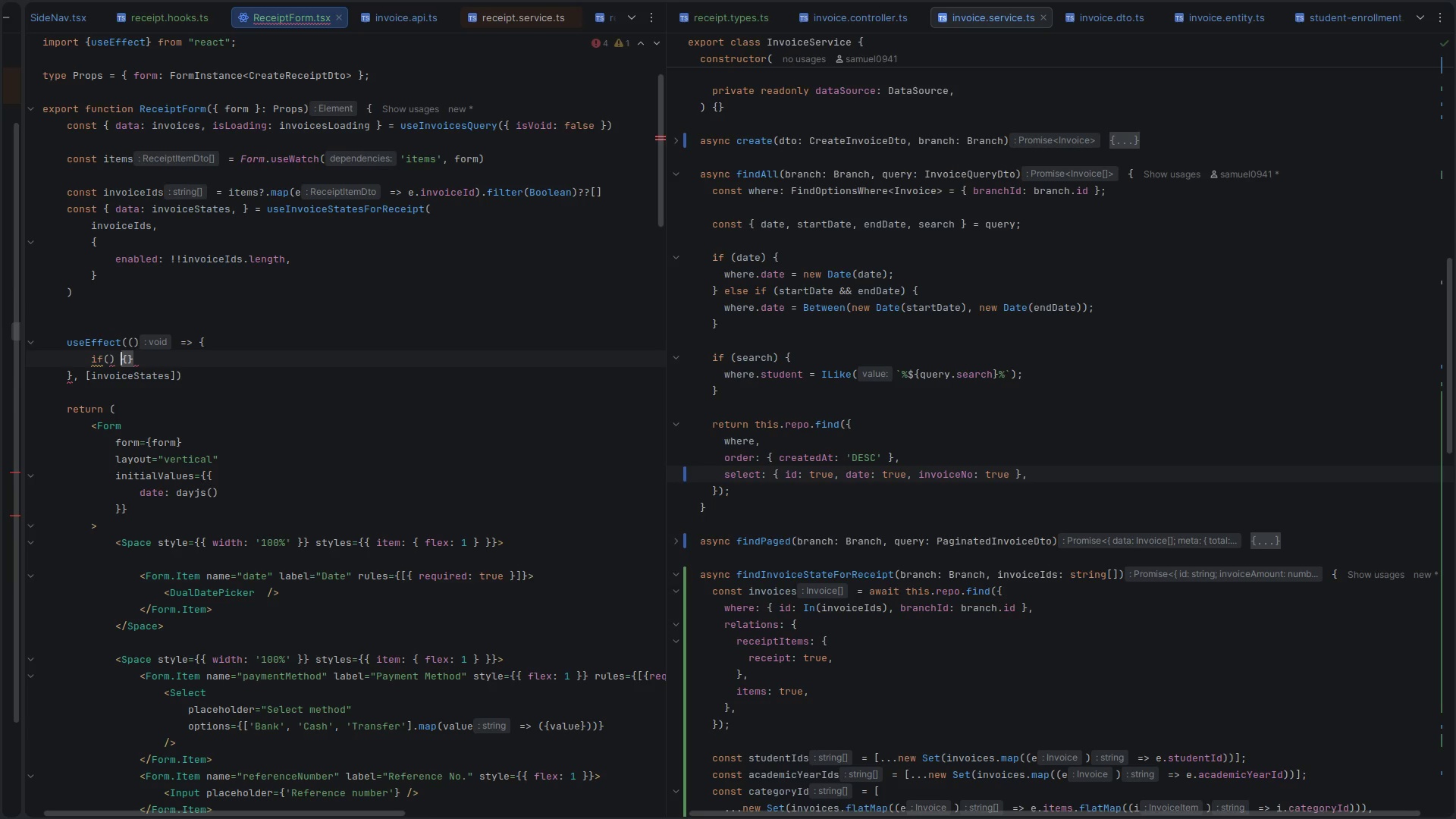 
key(ArrowLeft)
 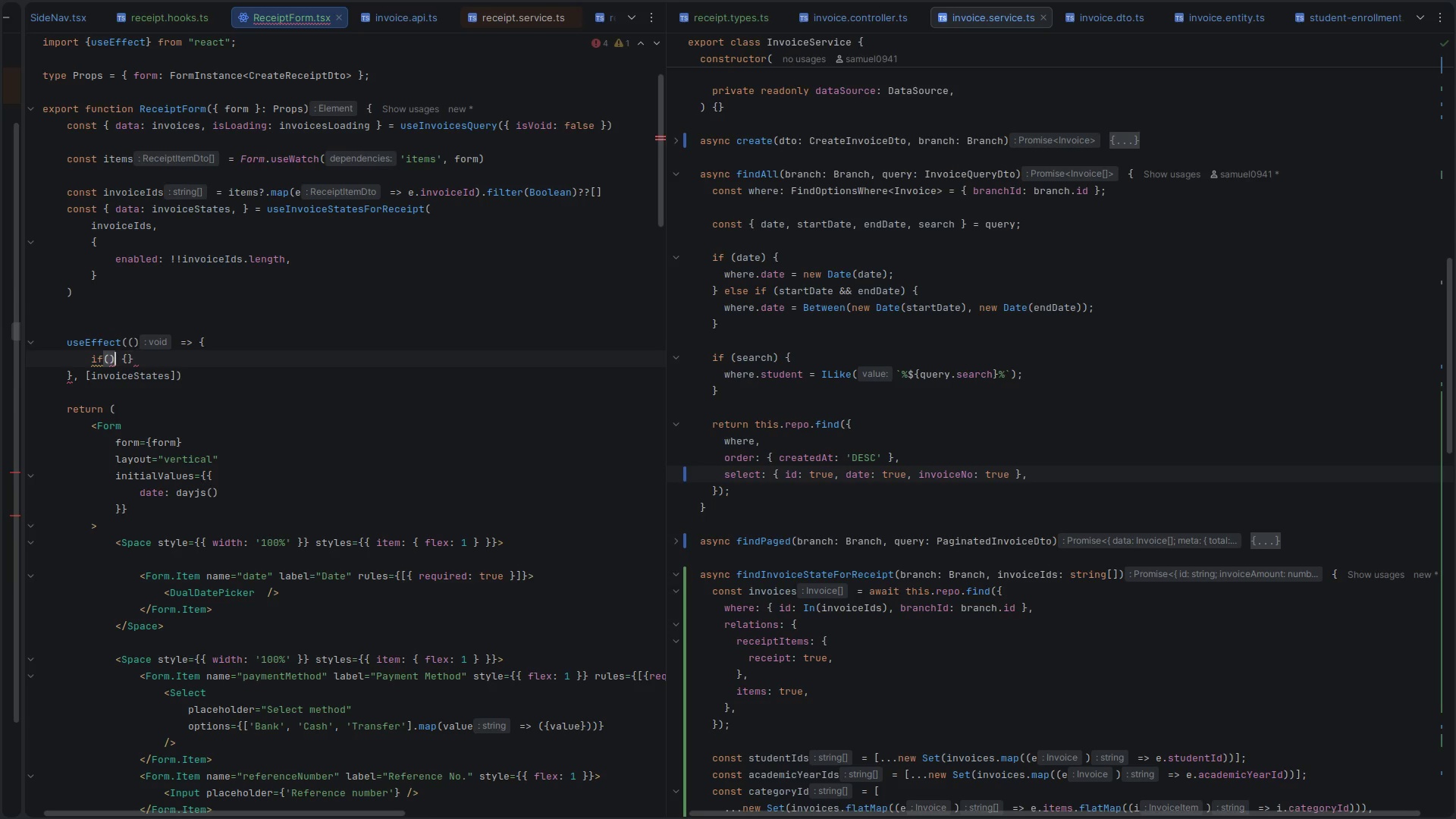 
key(ArrowLeft)
 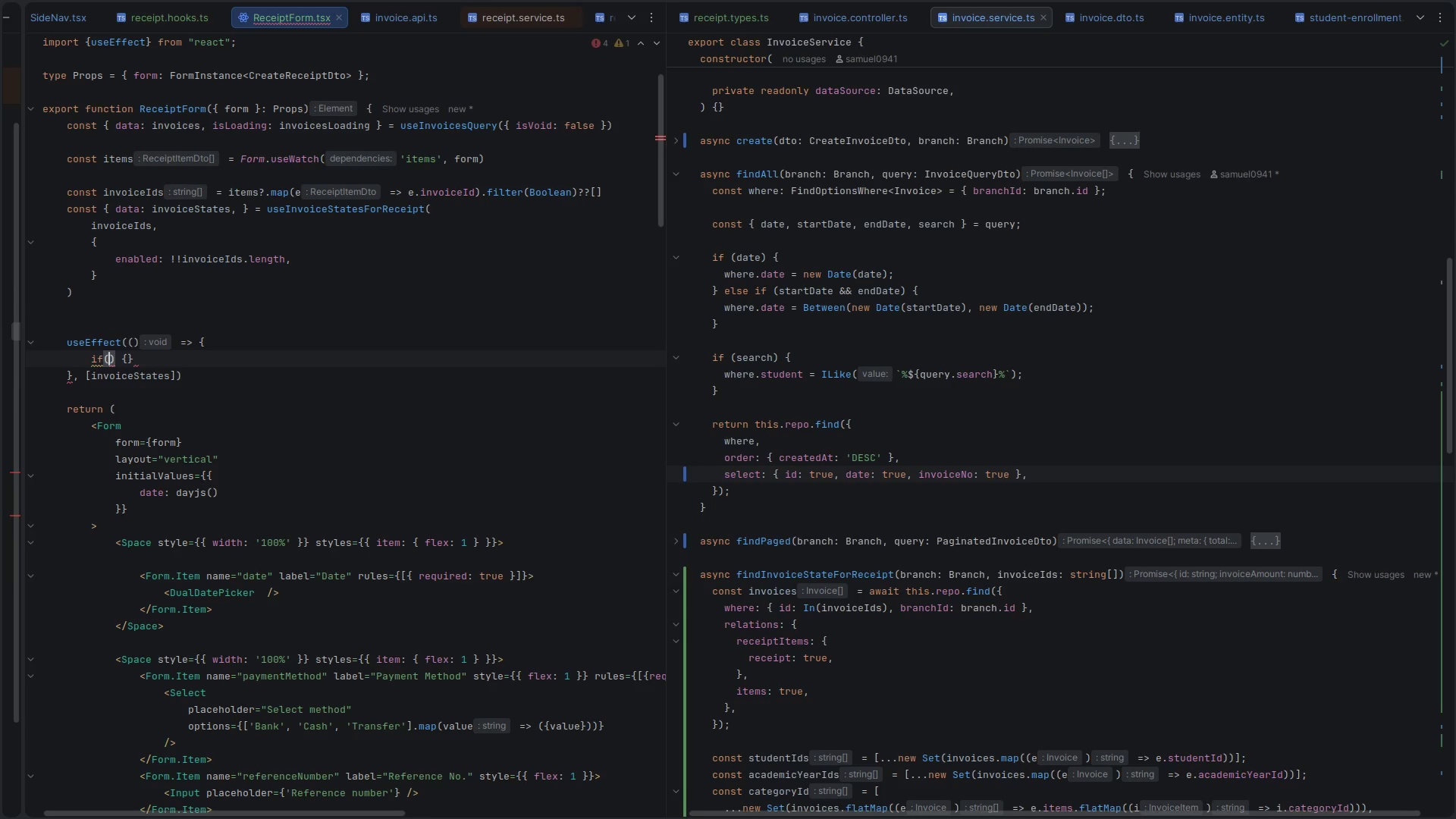 
key(1)
 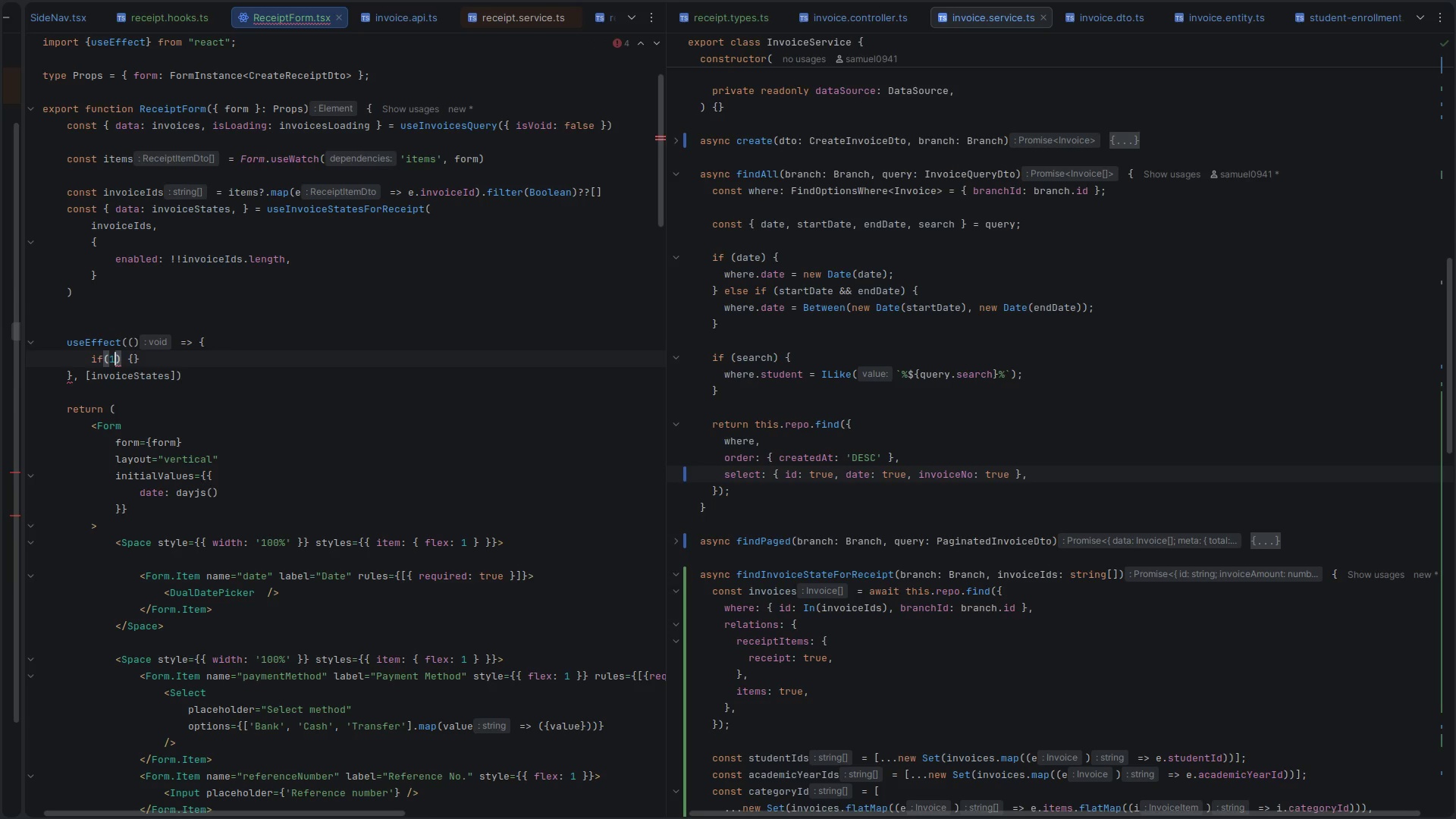 
key(ArrowRight)
 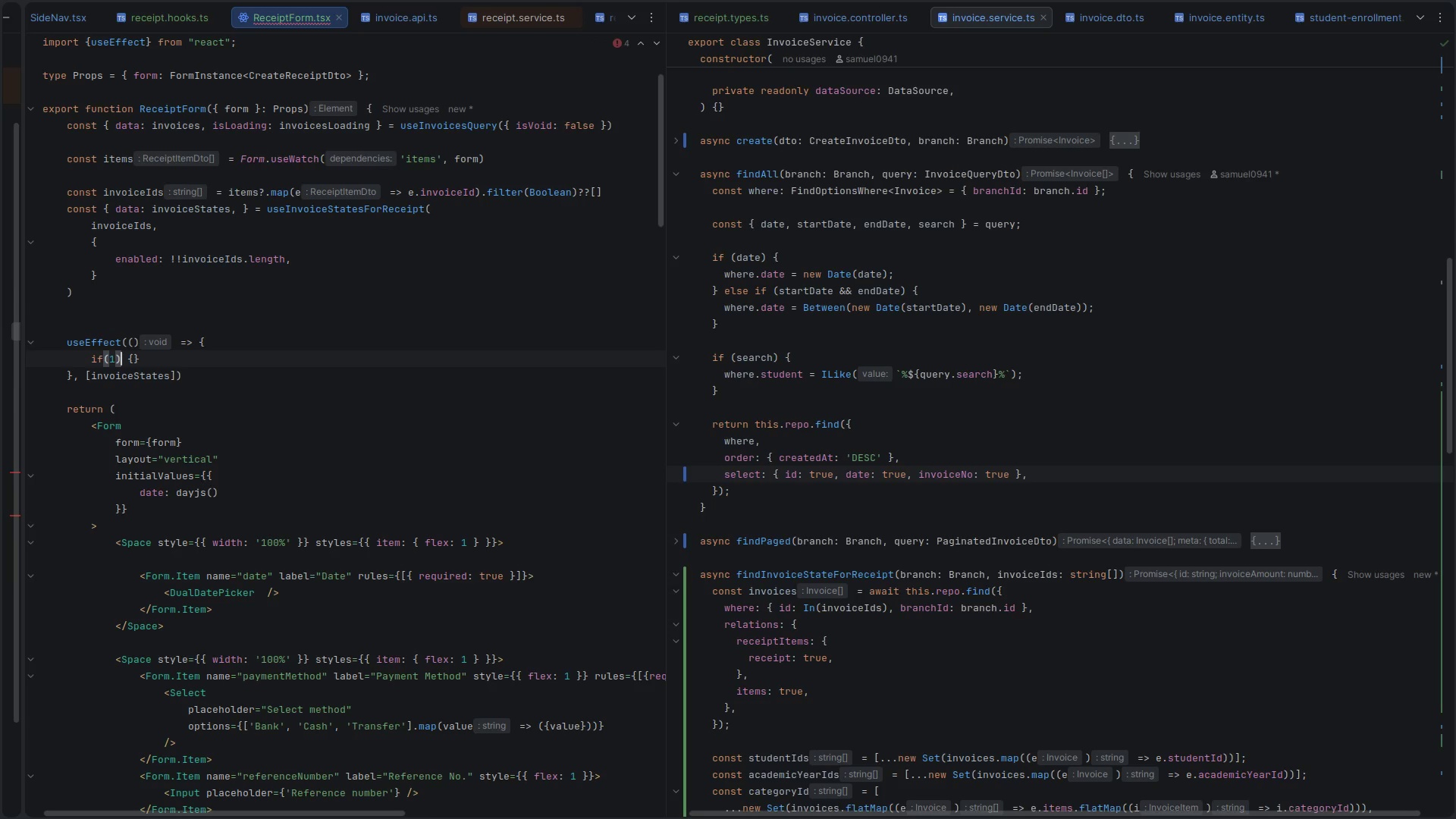 
key(ArrowRight)
 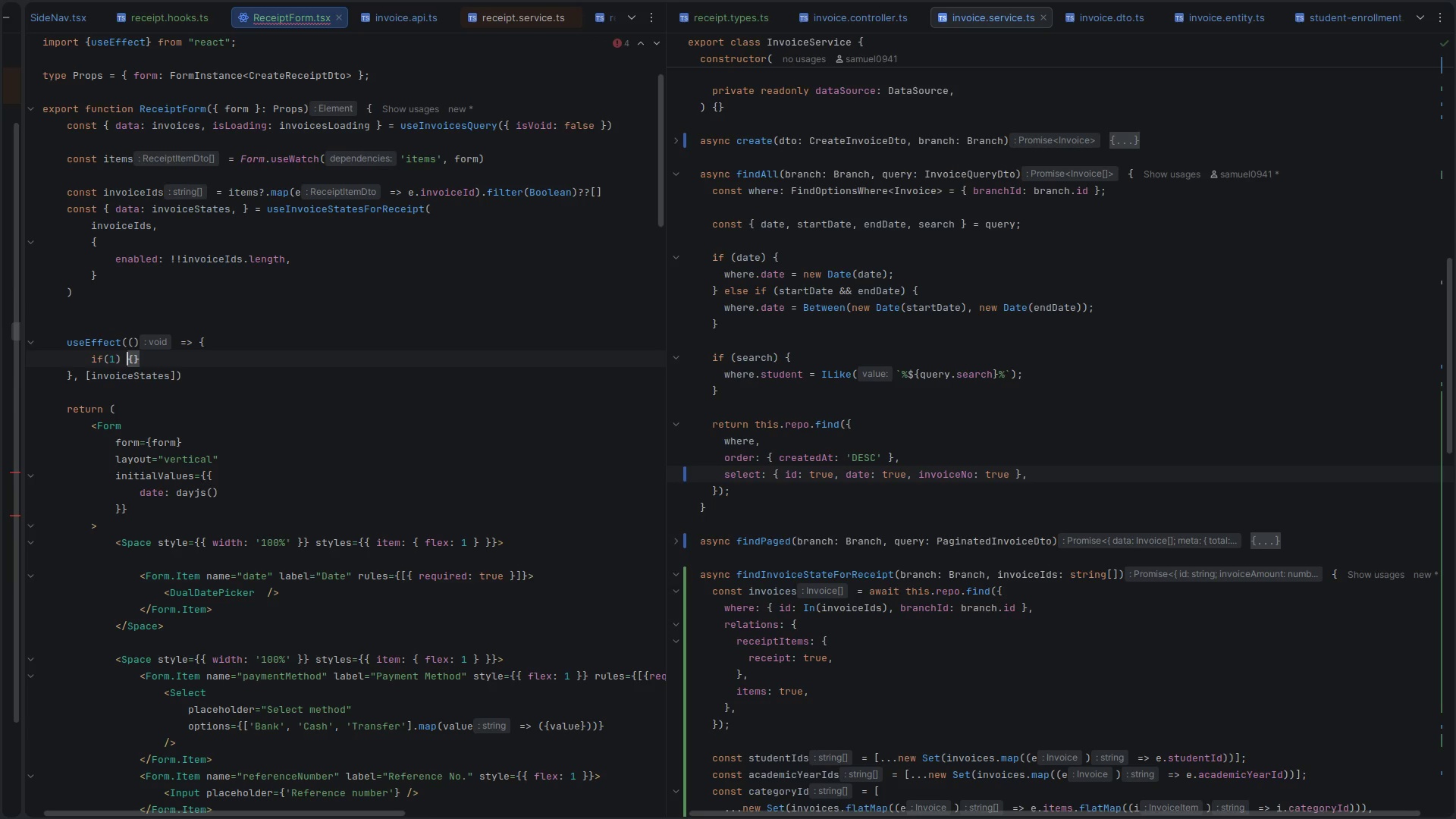 
key(ArrowRight)
 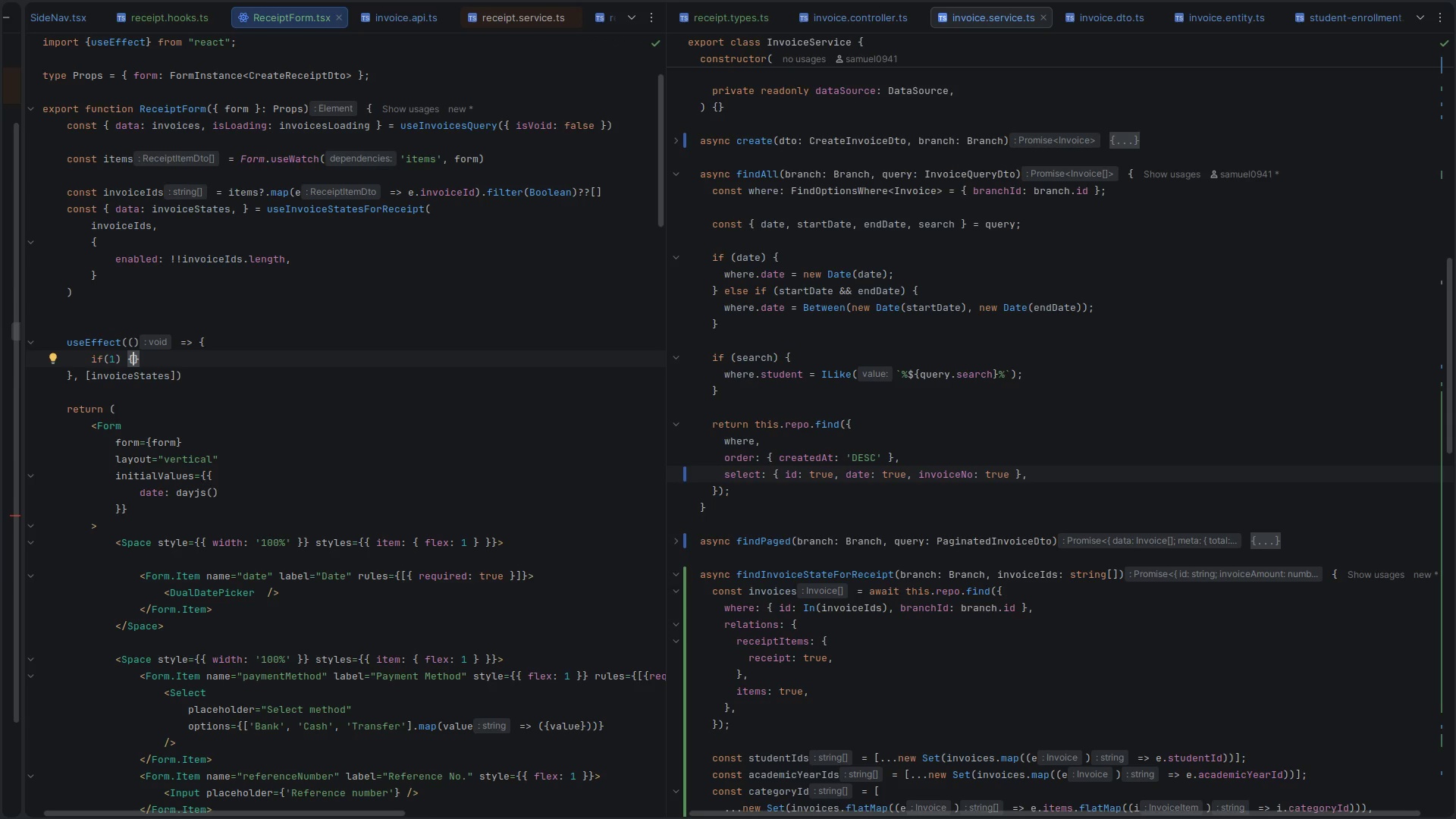 
wait(8.84)
 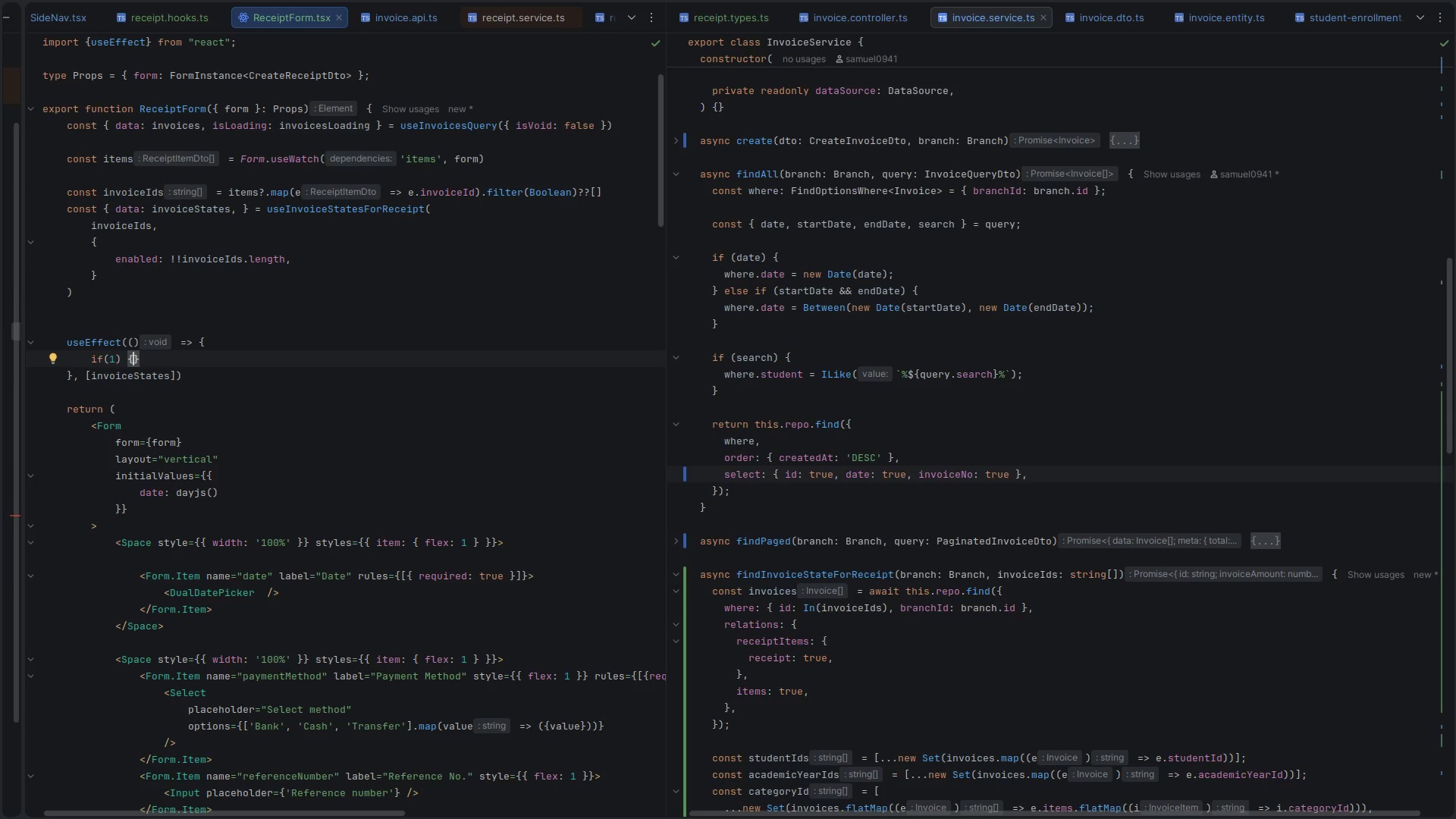 
key(ArrowRight)
 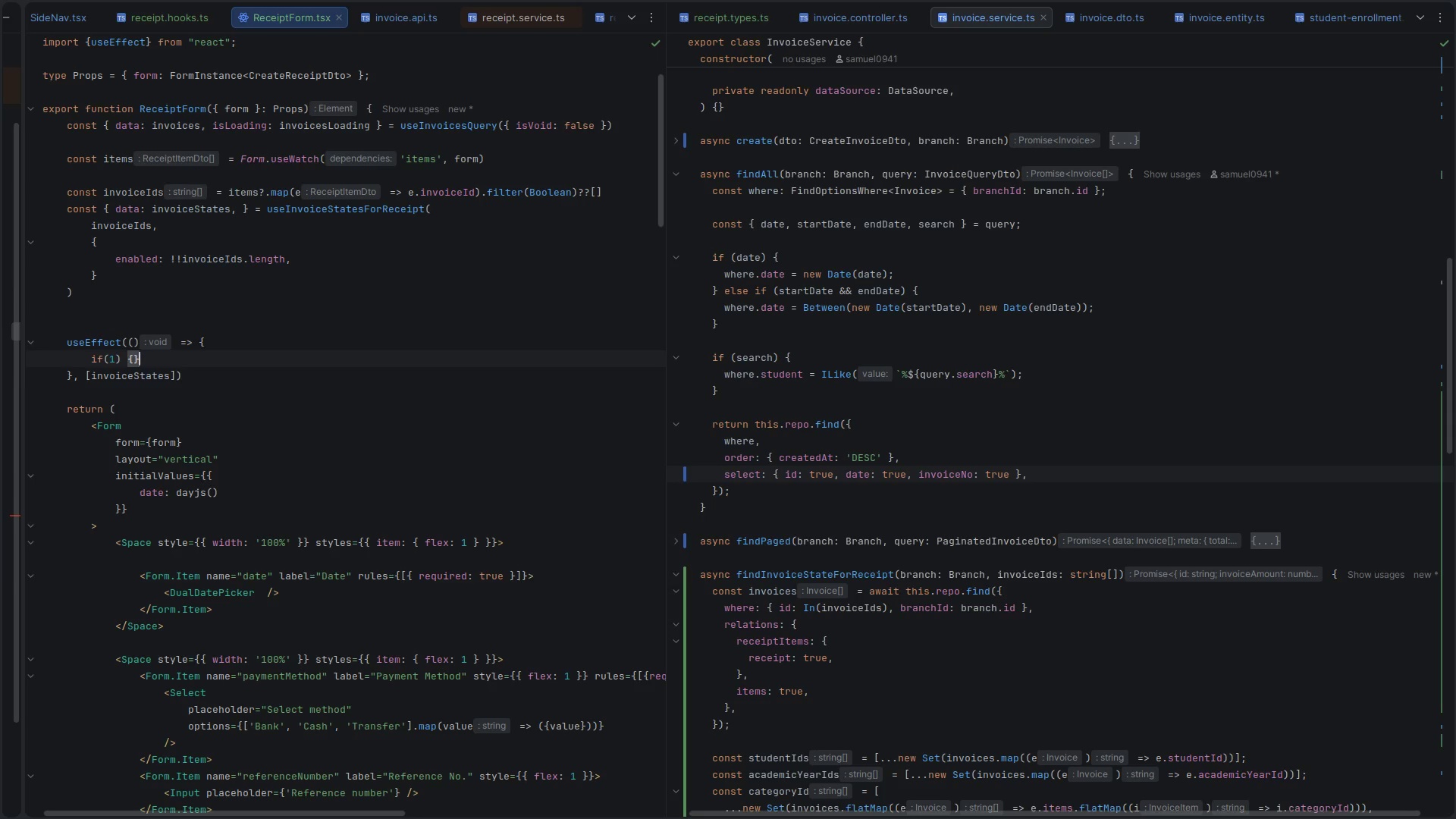 
key(ArrowRight)
 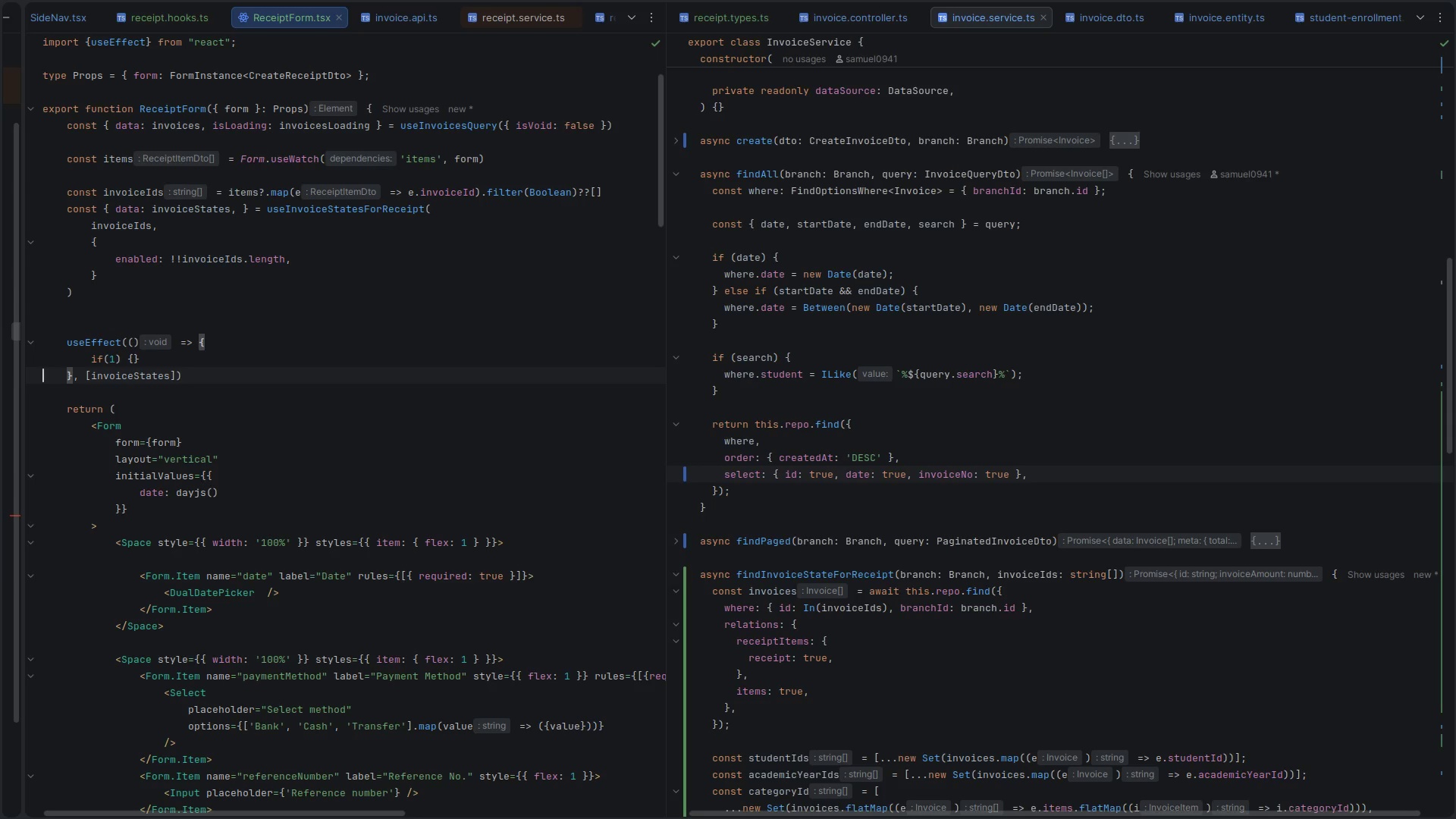 
key(ArrowLeft)
 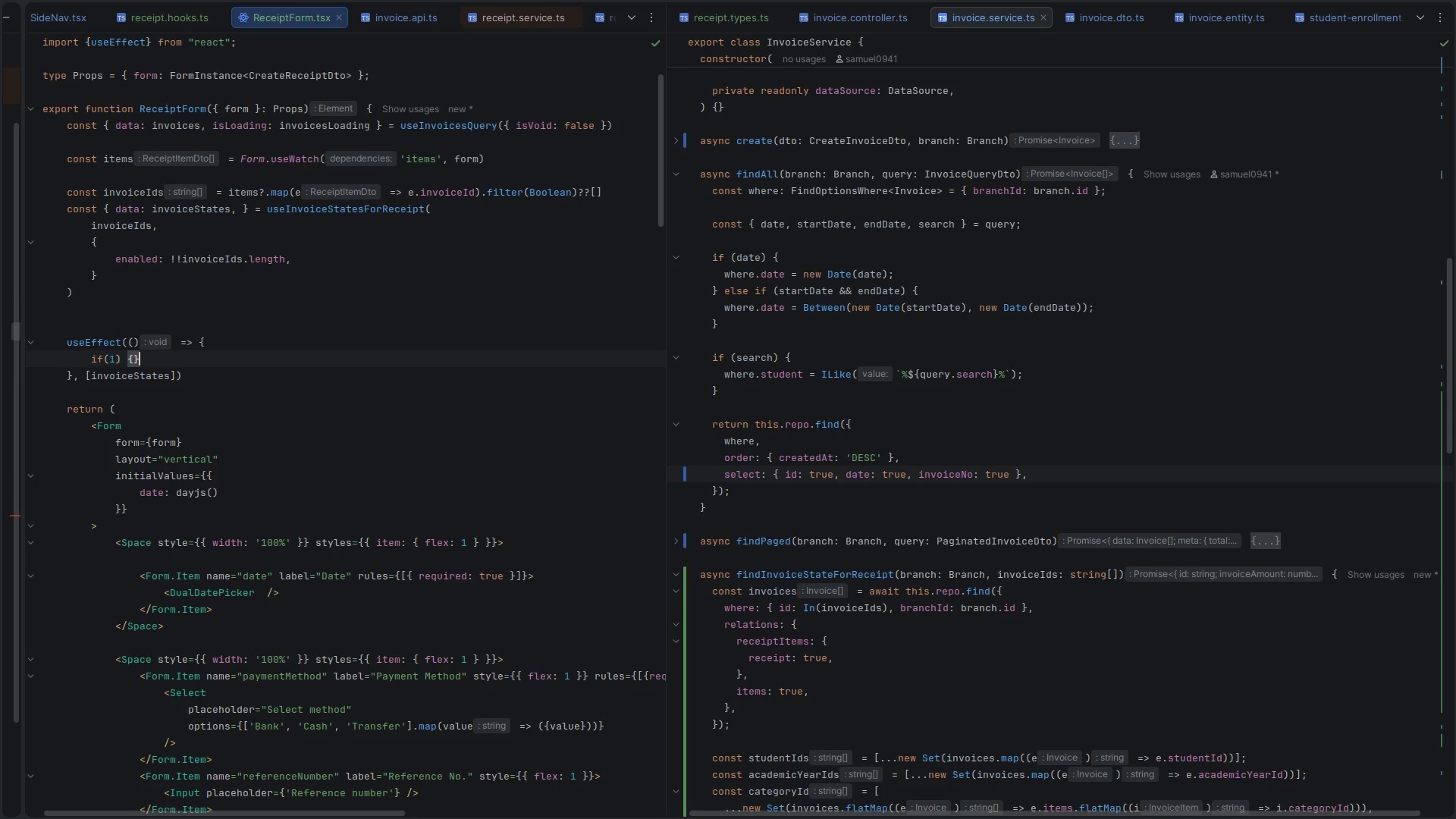 
key(Backspace)
key(Backspace)
key(Backspace)
key(Backspace)
key(Backspace)
key(Backspace)
key(Backspace)
key(Backspace)
type(CONST )
key(Backspace)
key(Backspace)
key(Backspace)
key(Backspace)
key(Backspace)
key(Backspace)
 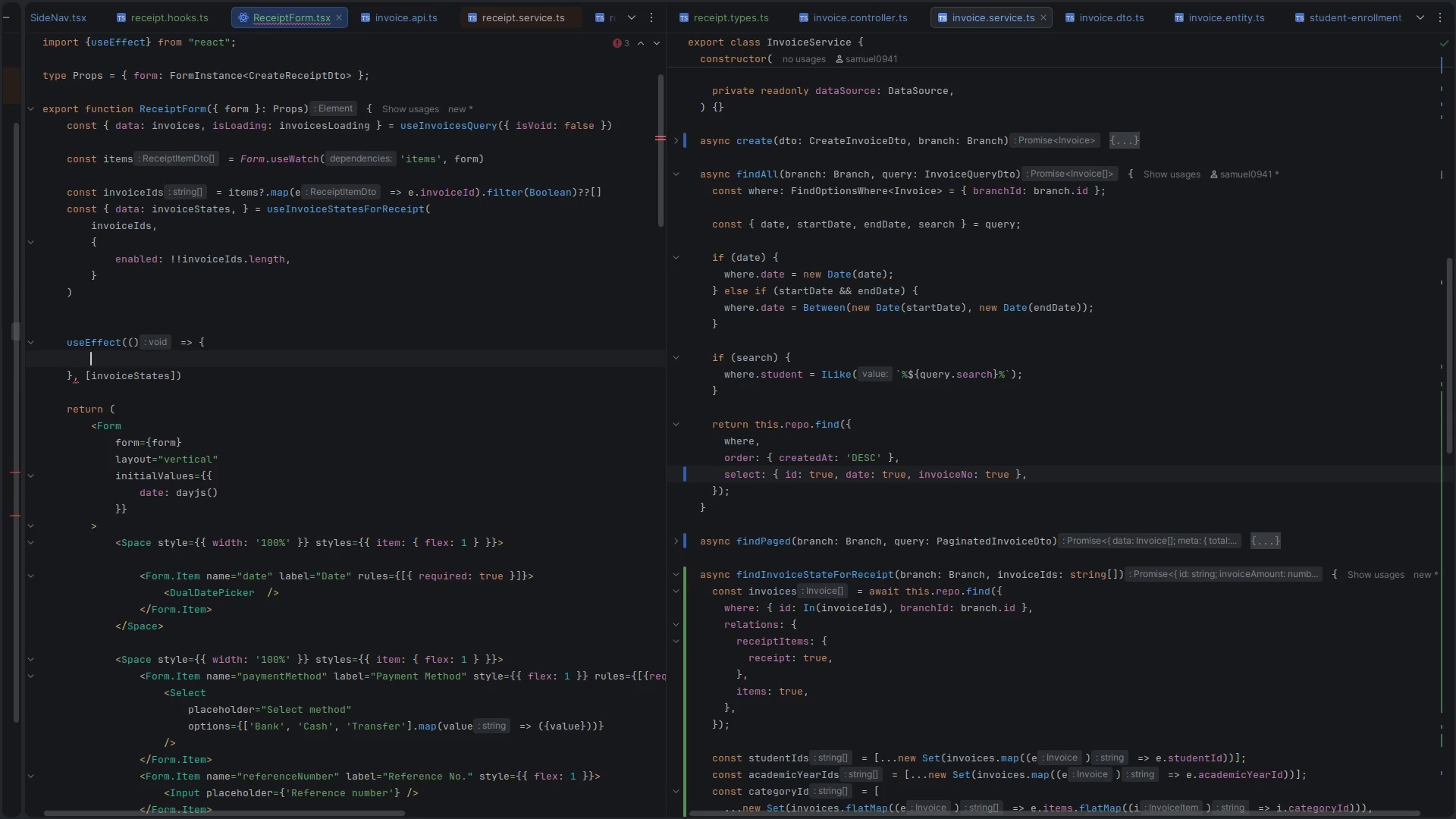 
key(ArrowDown)
 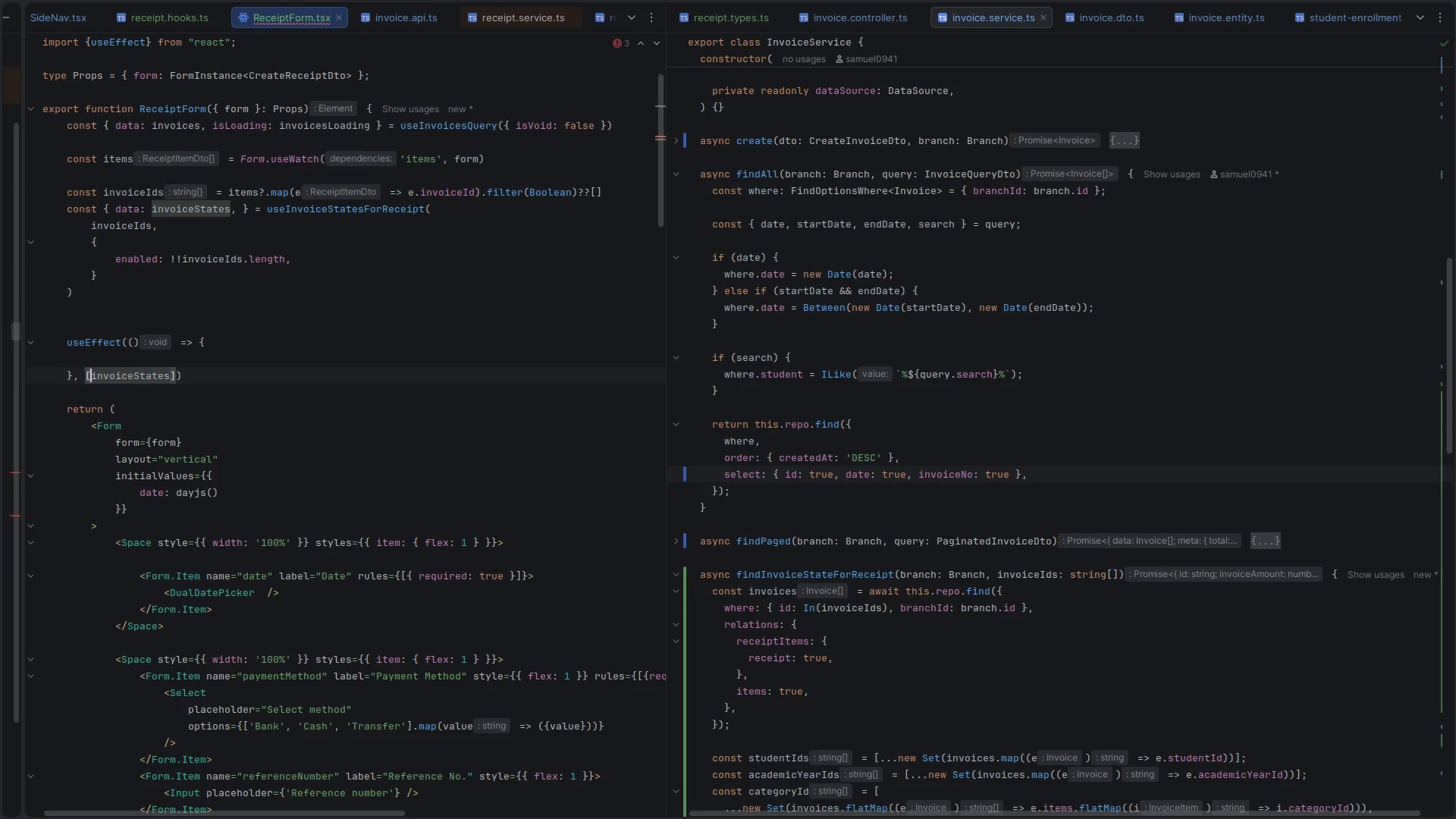 
key(ArrowDown)
 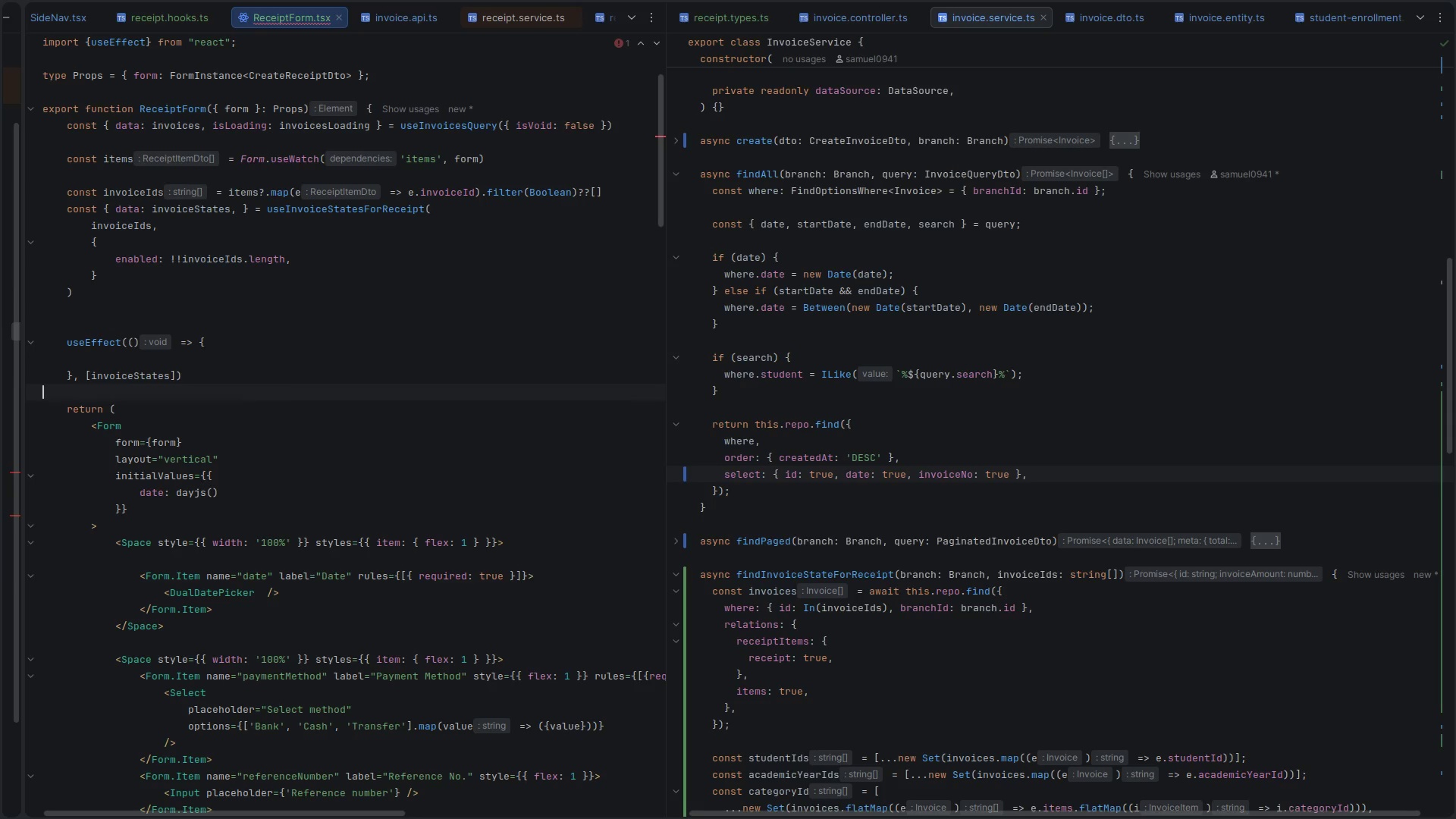 
key(ArrowLeft)
 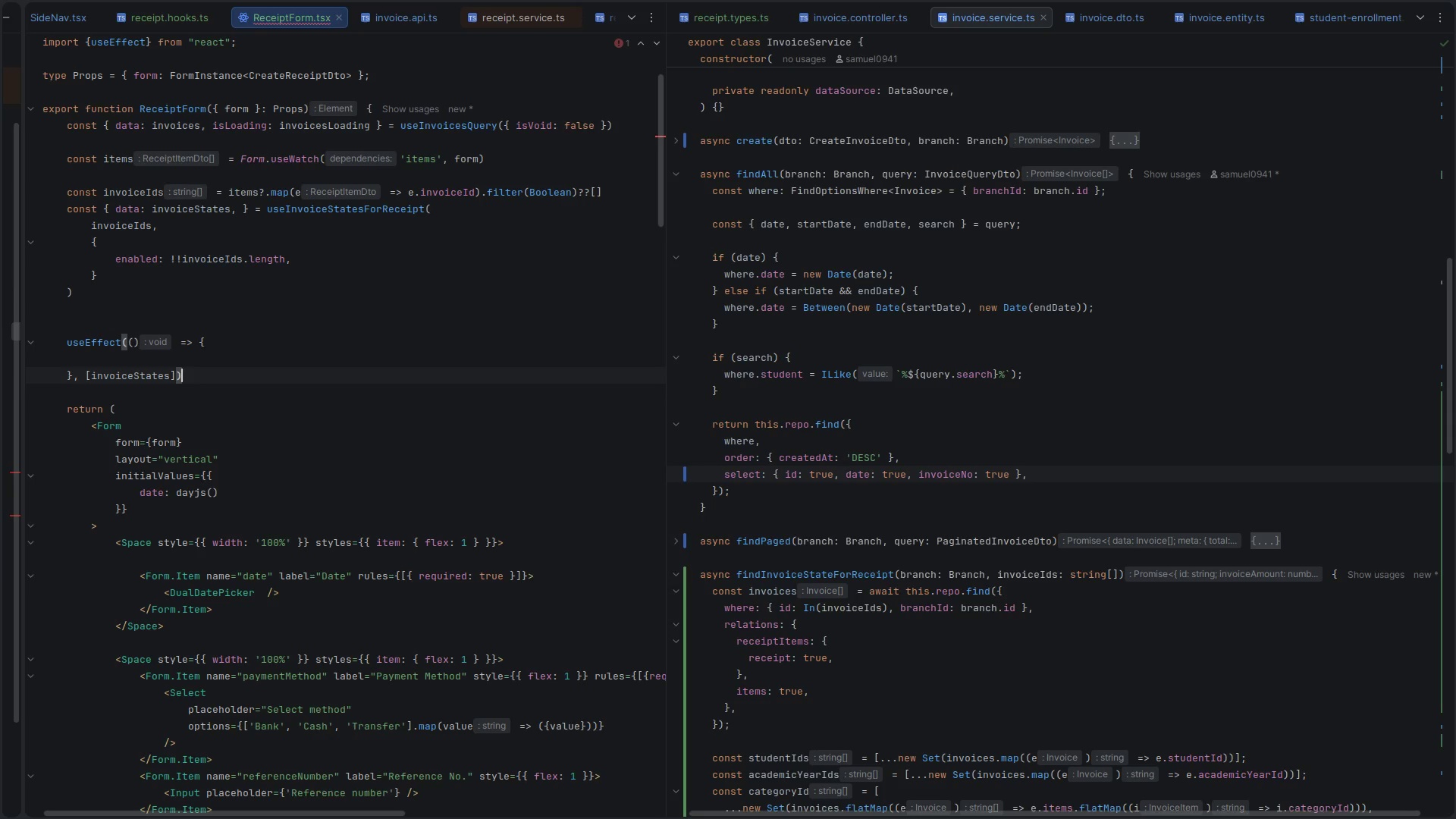 
key(Enter)
 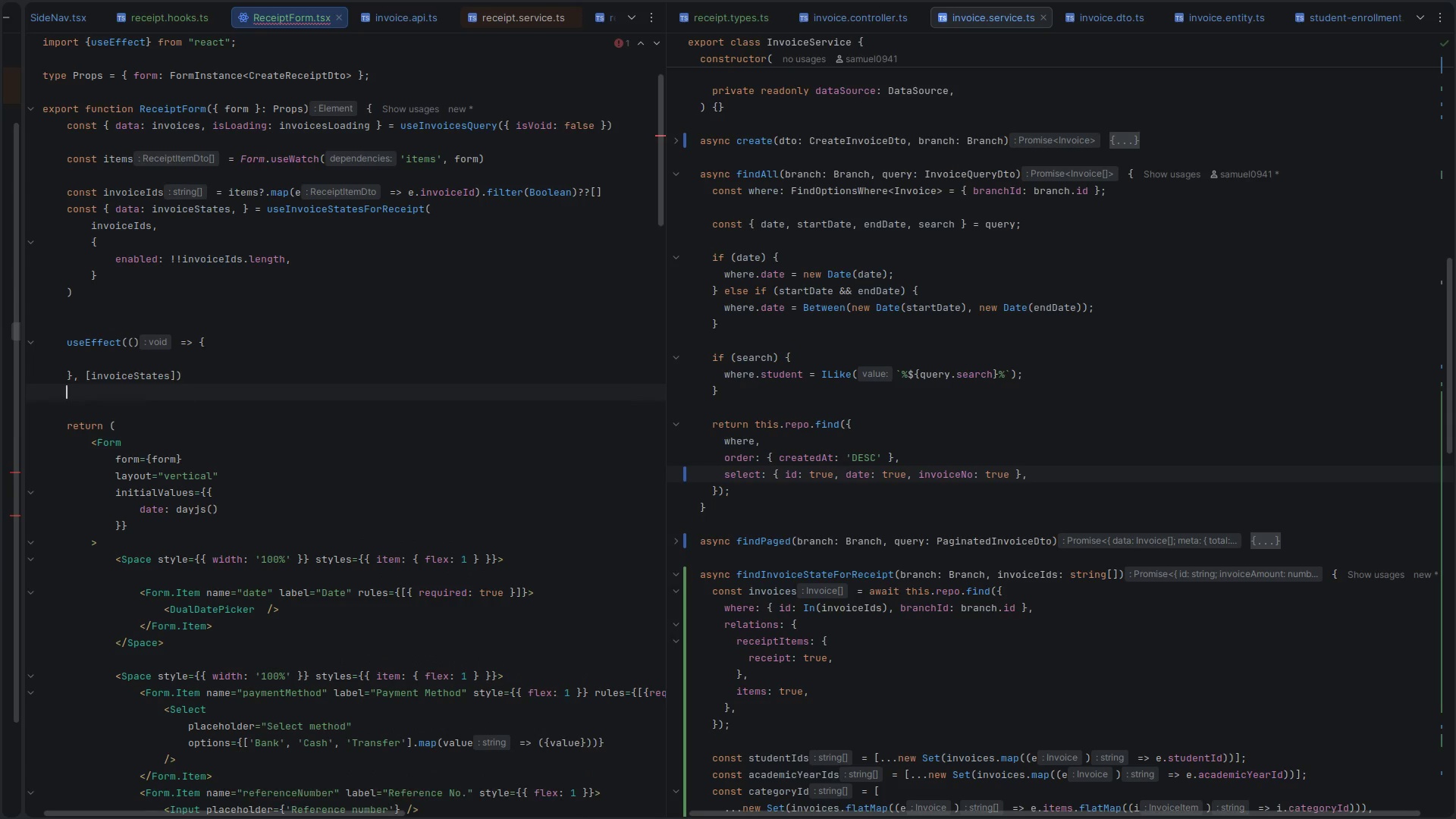 
key(Enter)
 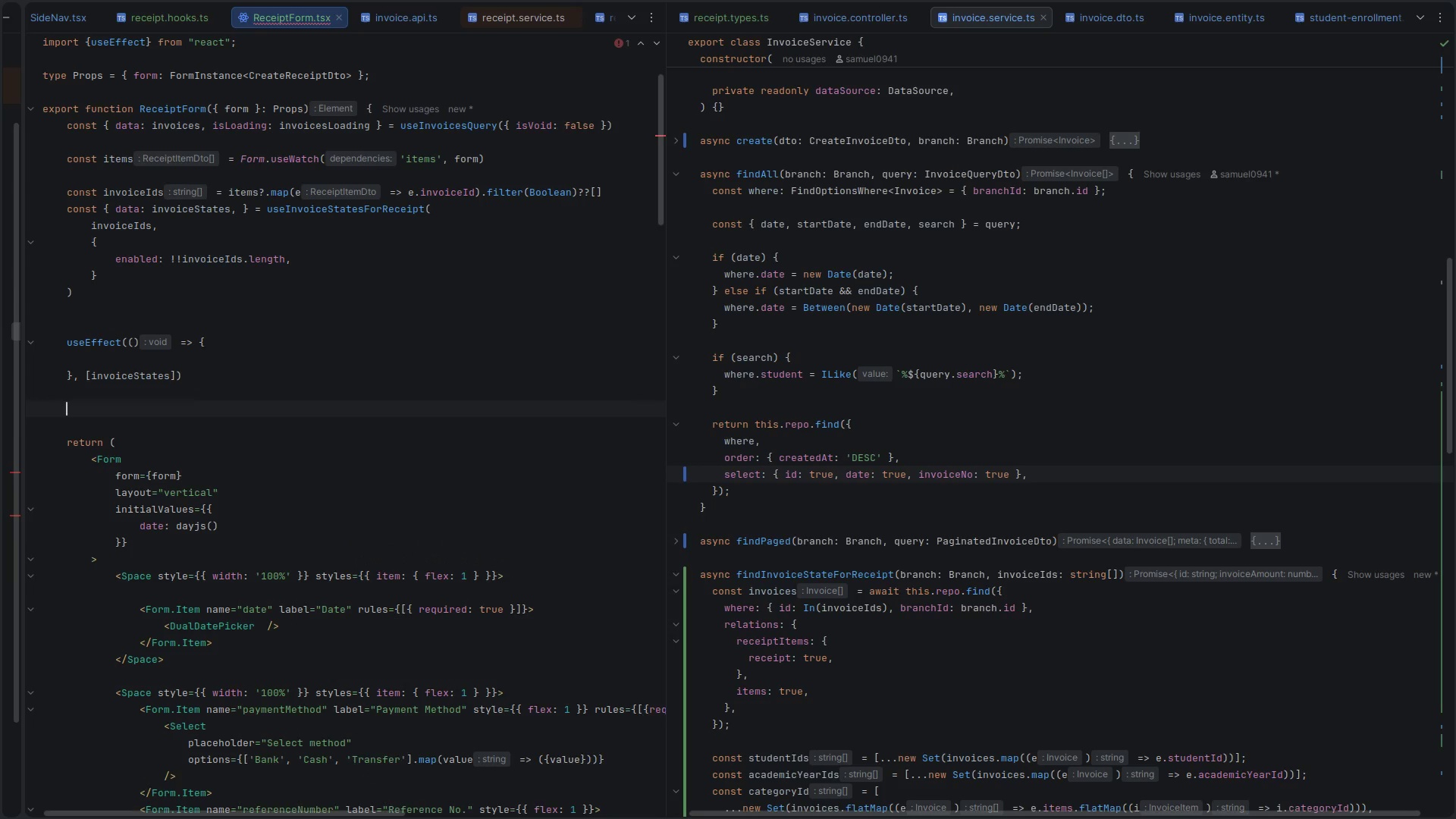 
key(Enter)
 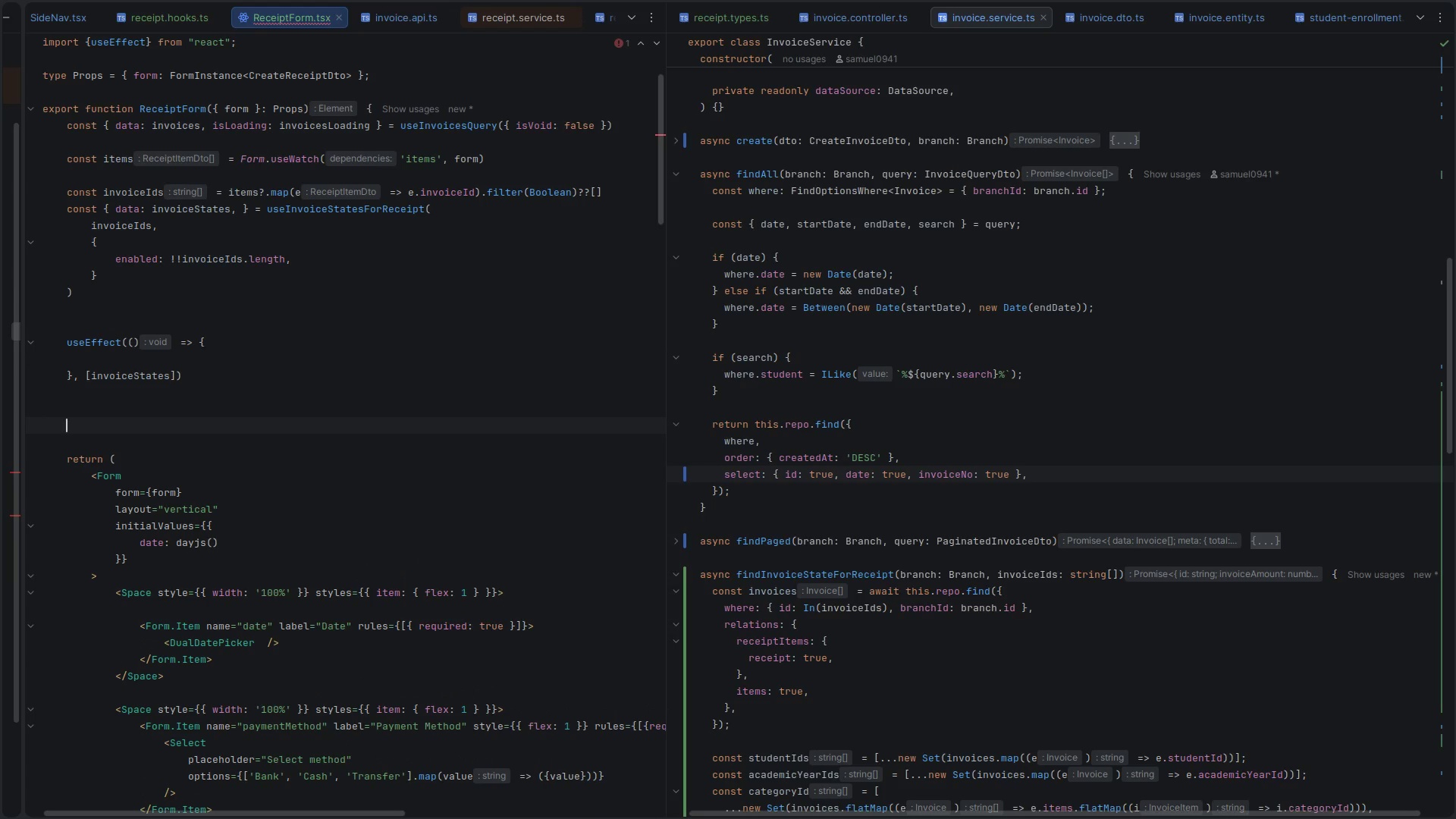 
type(CONST SY)
 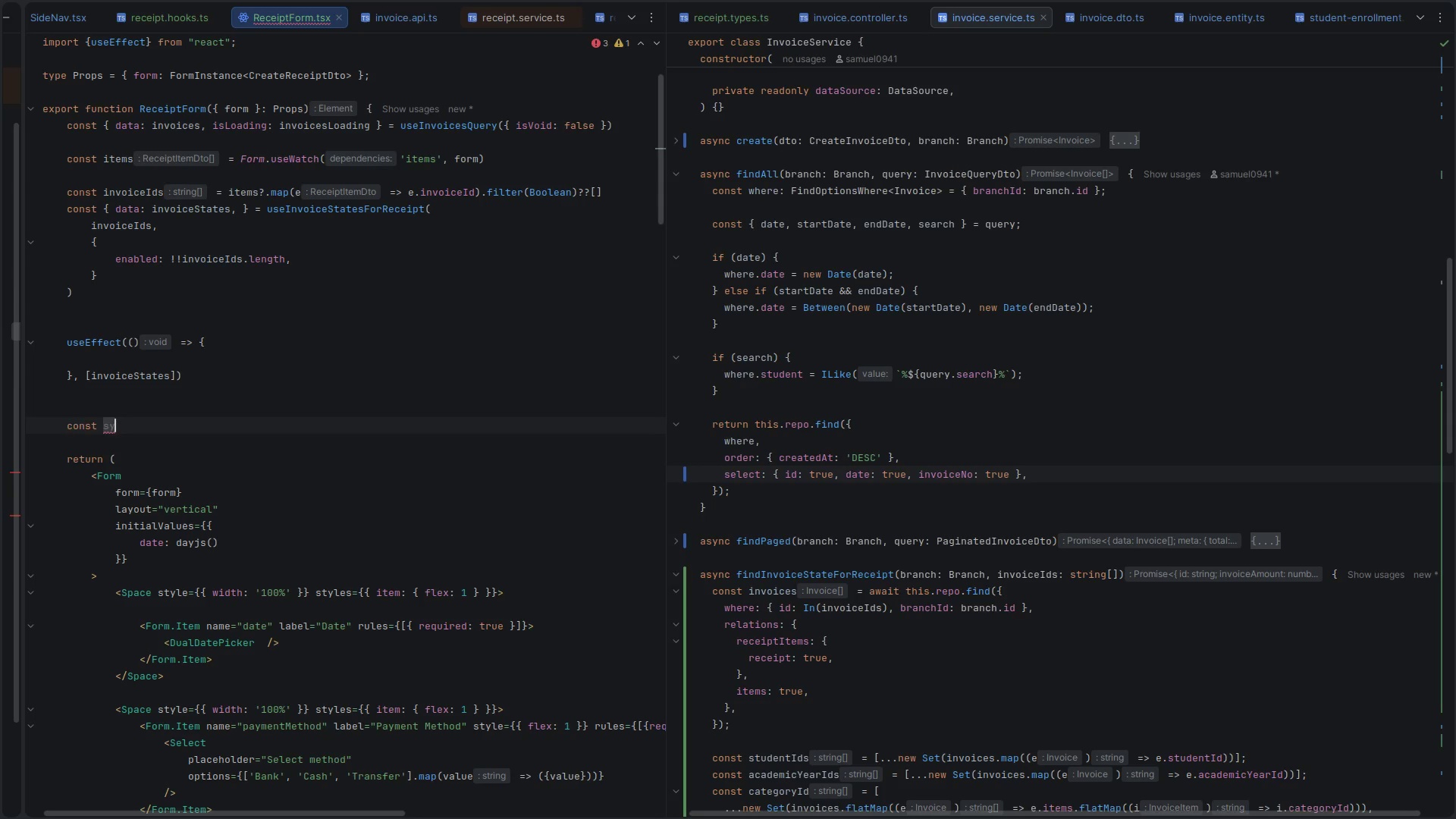 
key(Shift+ArrowUp)
 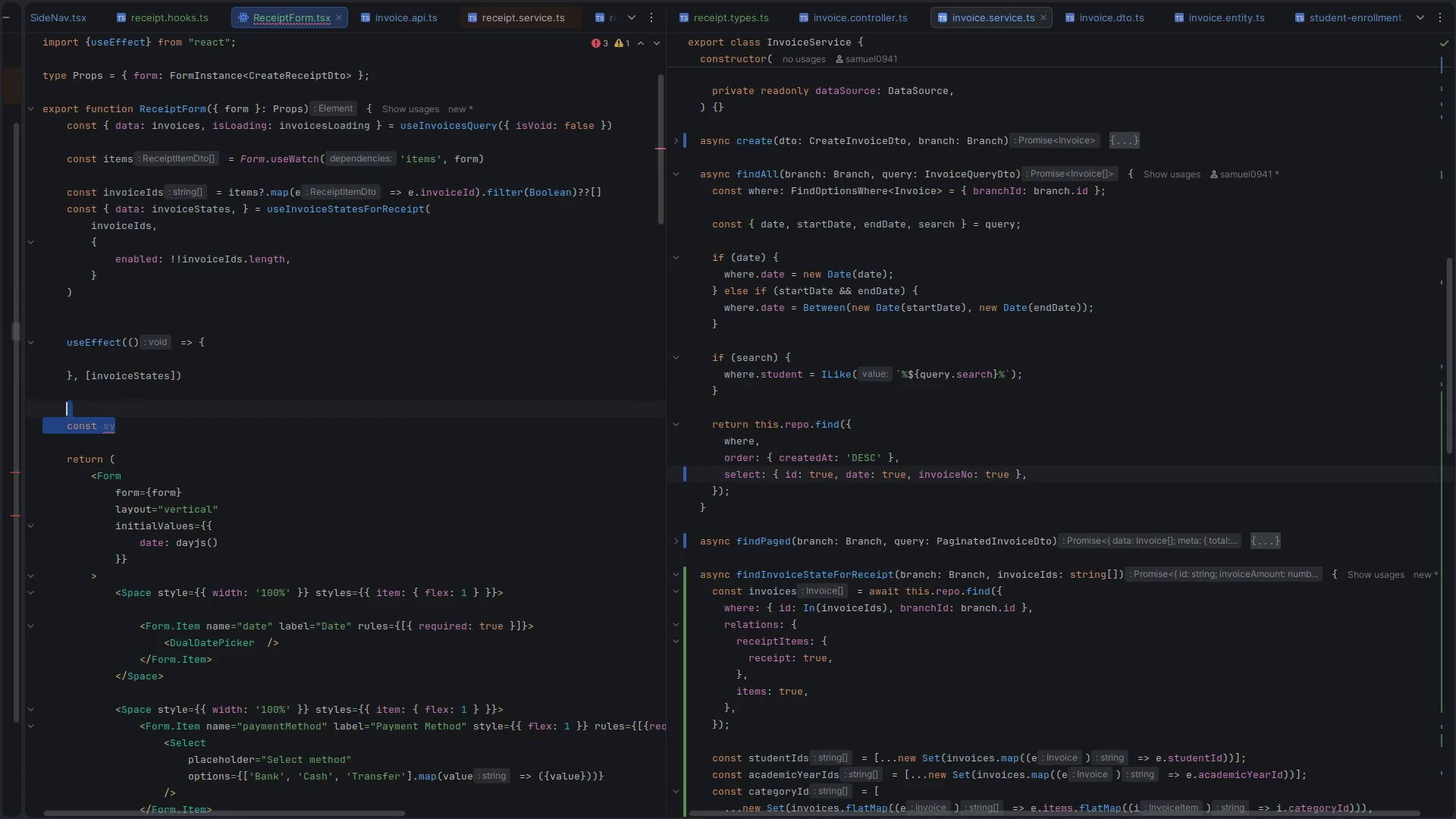 
key(Backspace)
 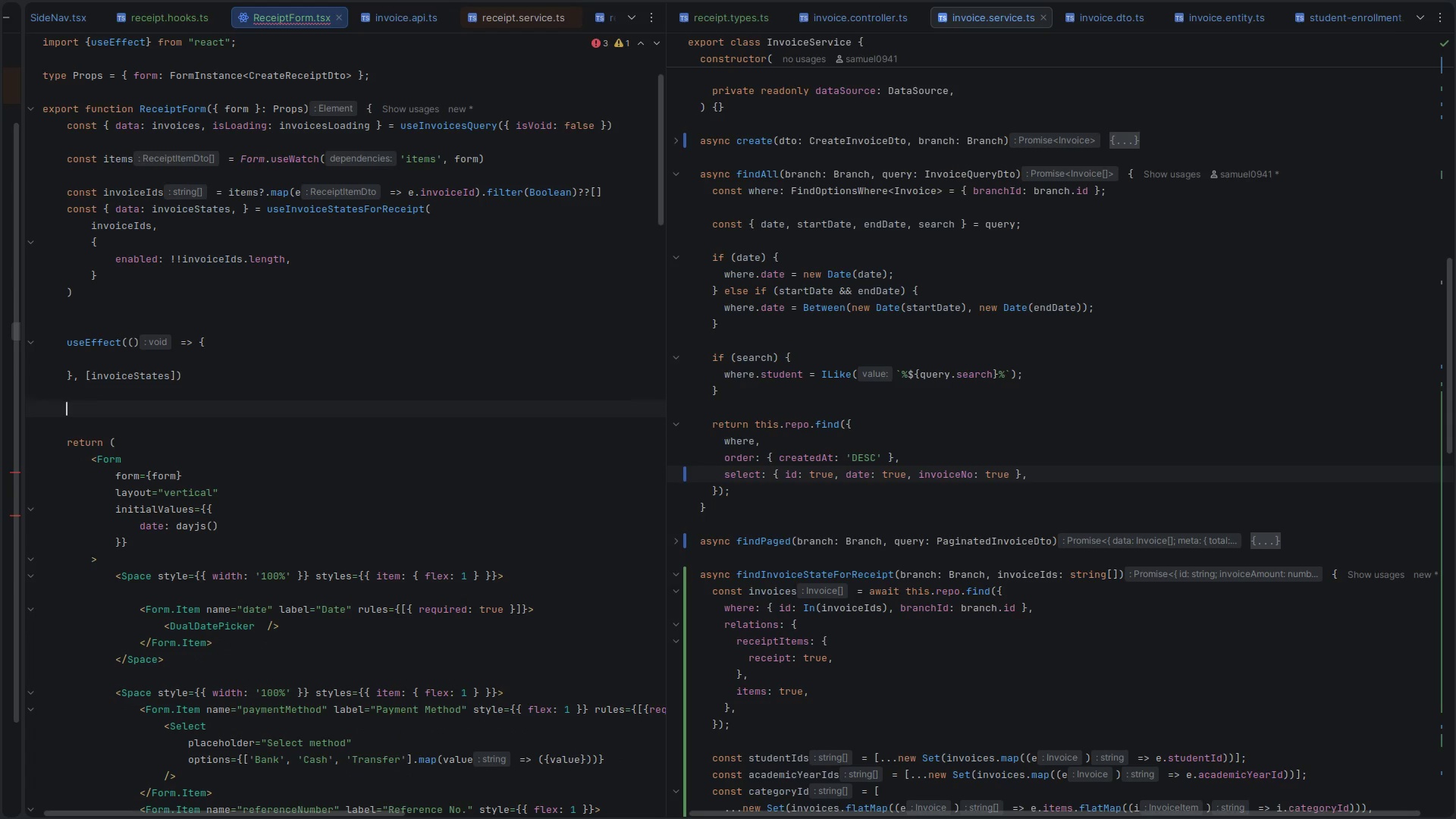 
key(ArrowUp)
 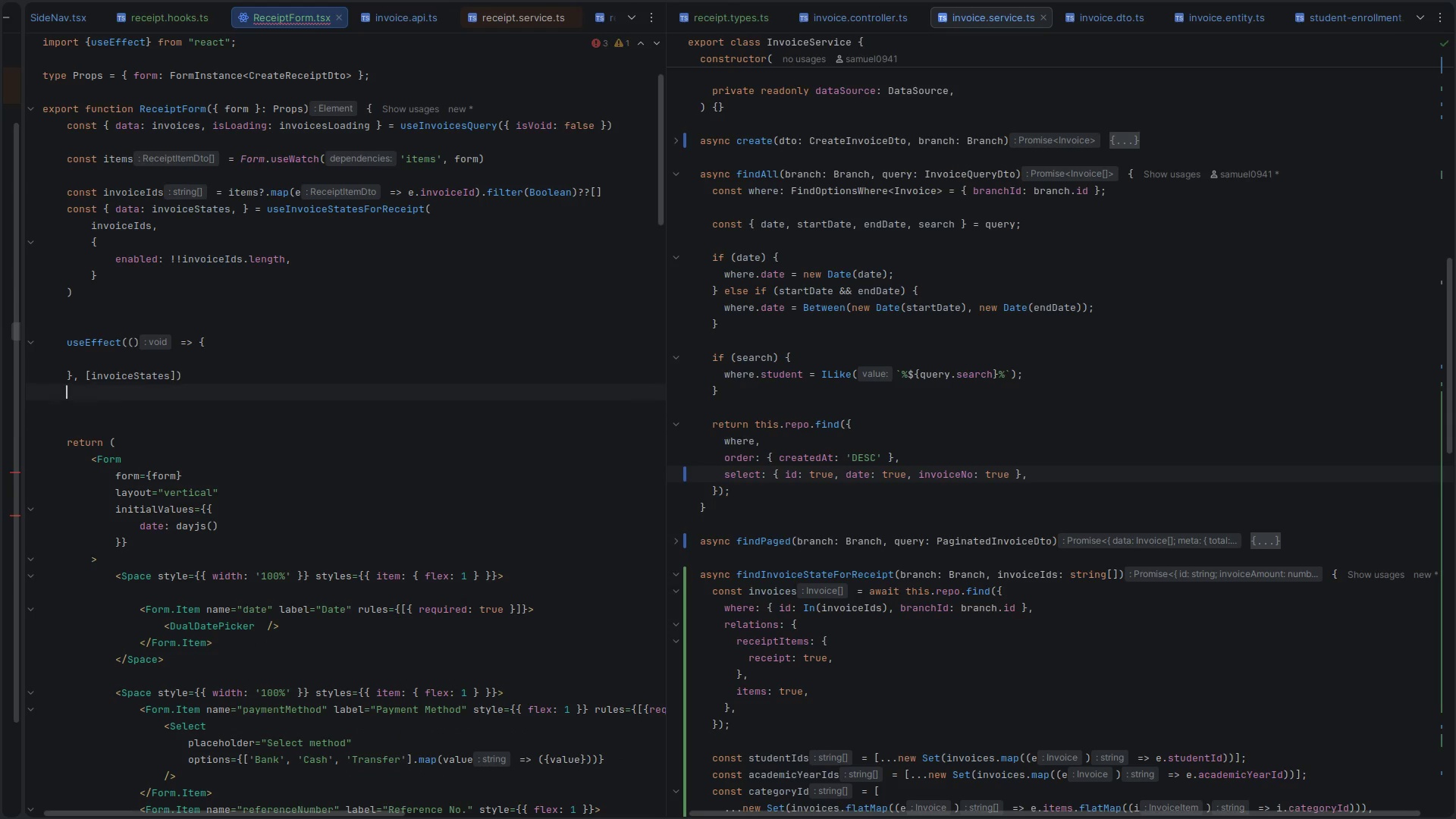 
key(ArrowUp)
 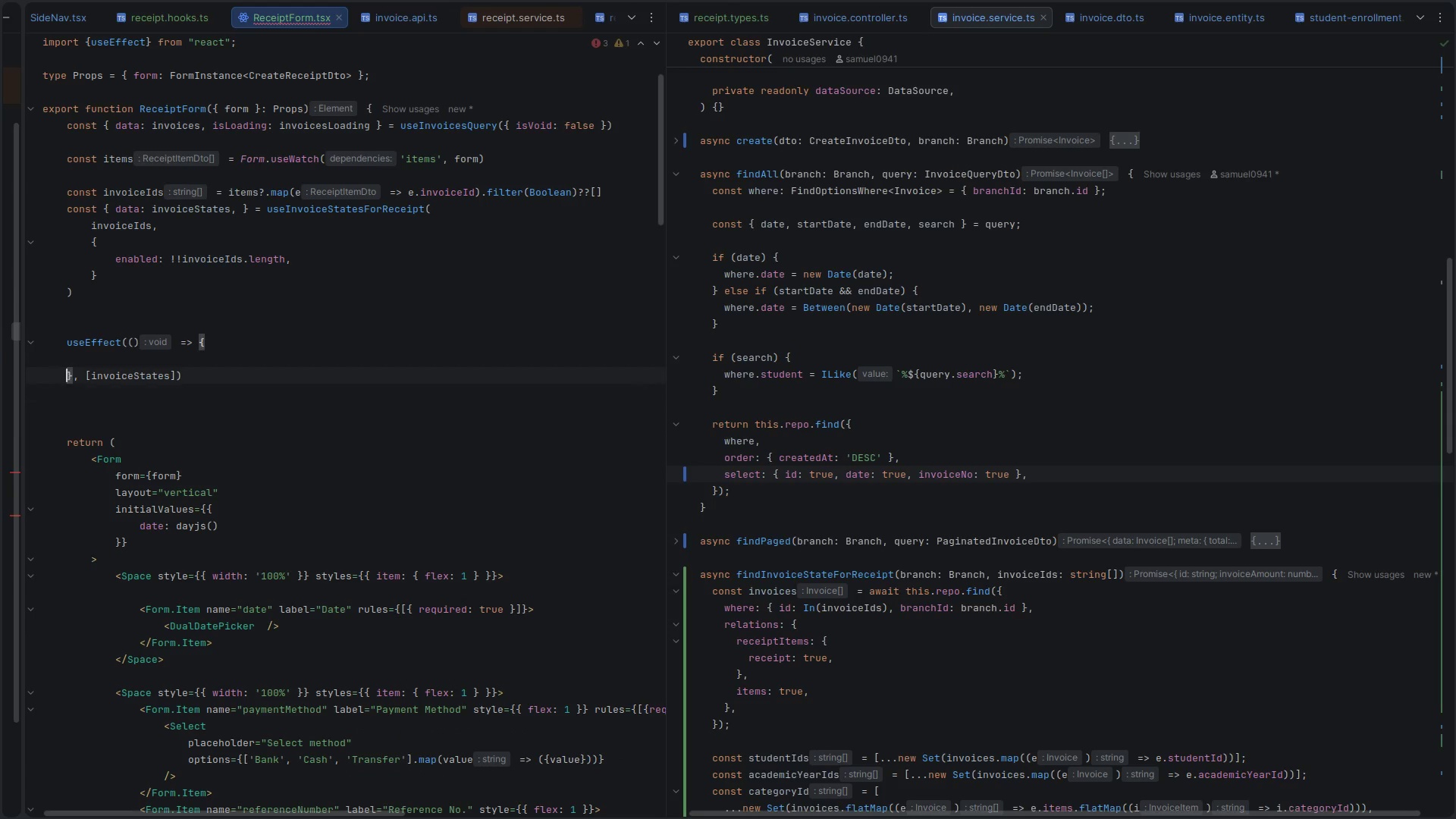 
key(ArrowUp)
 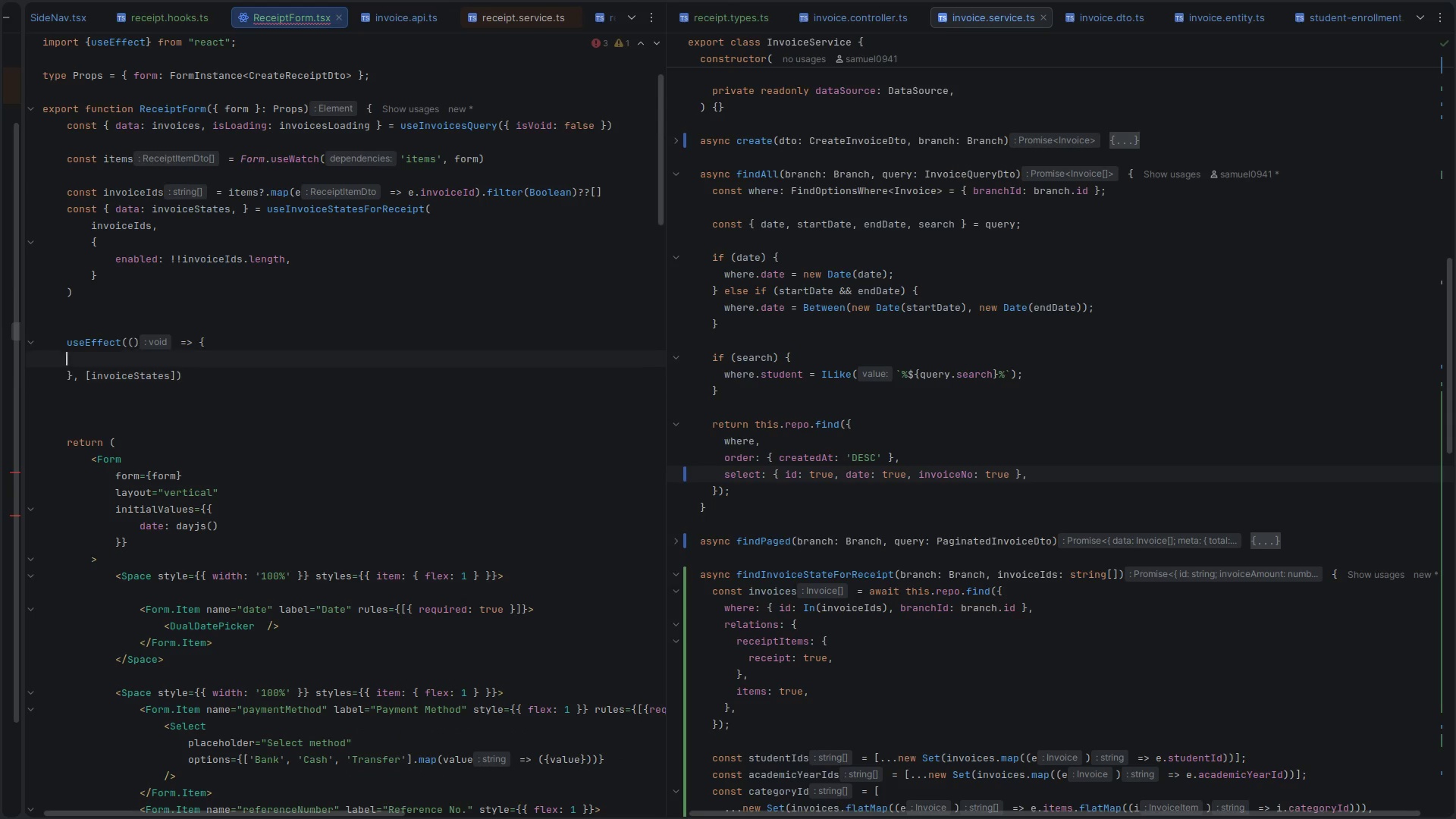 
key(ArrowUp)
 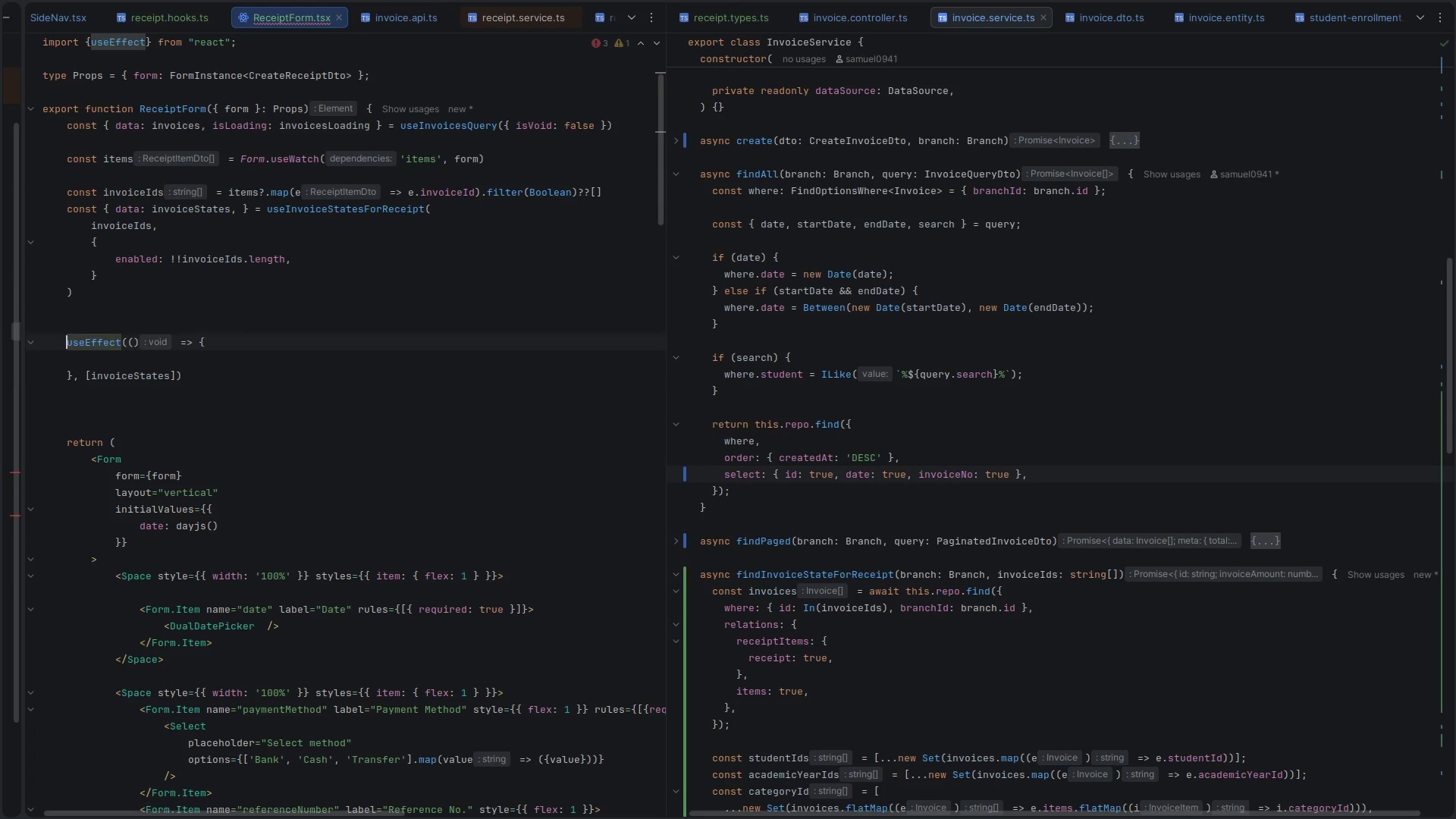 
key(ArrowUp)
 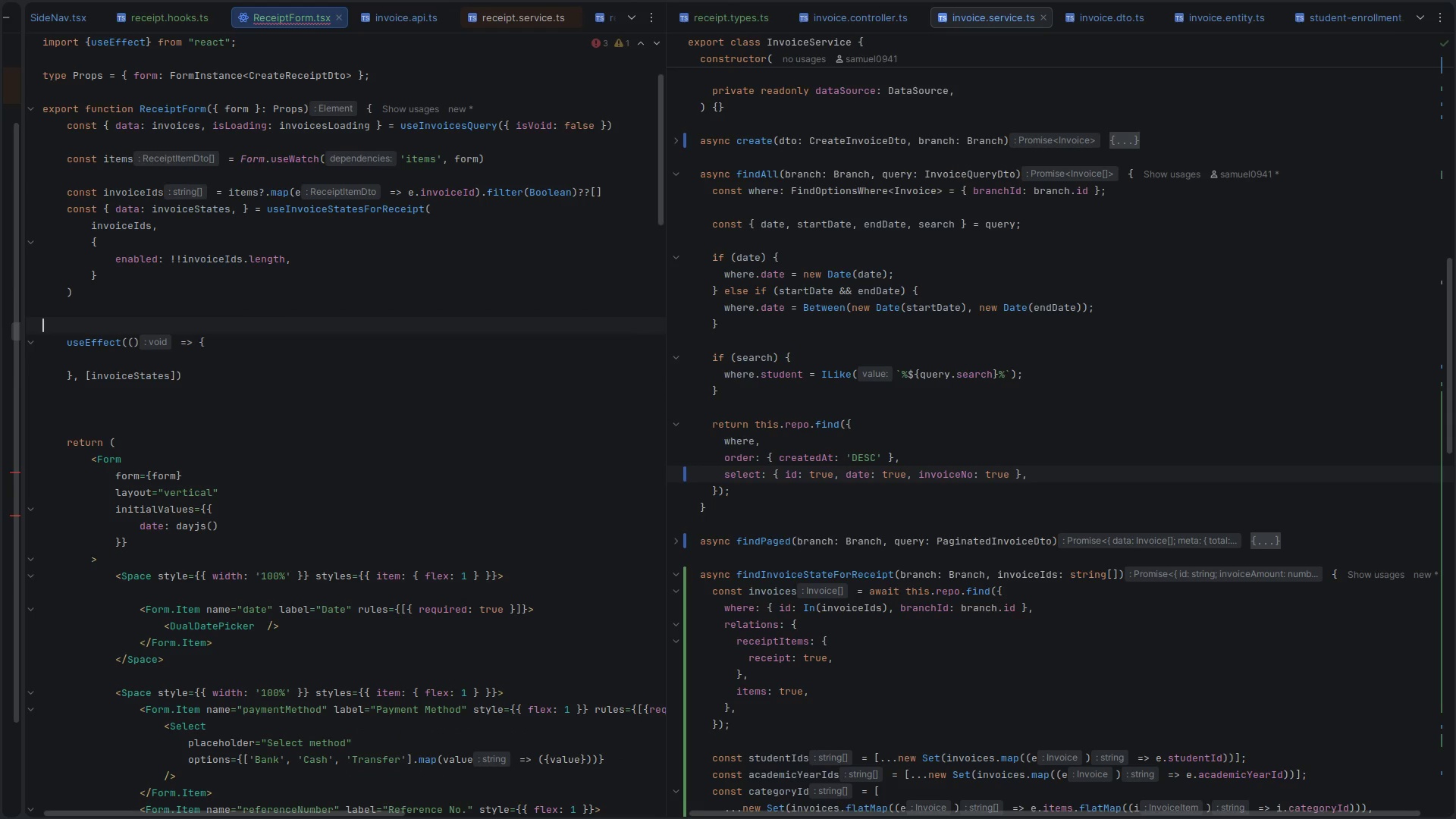 
key(Enter)
 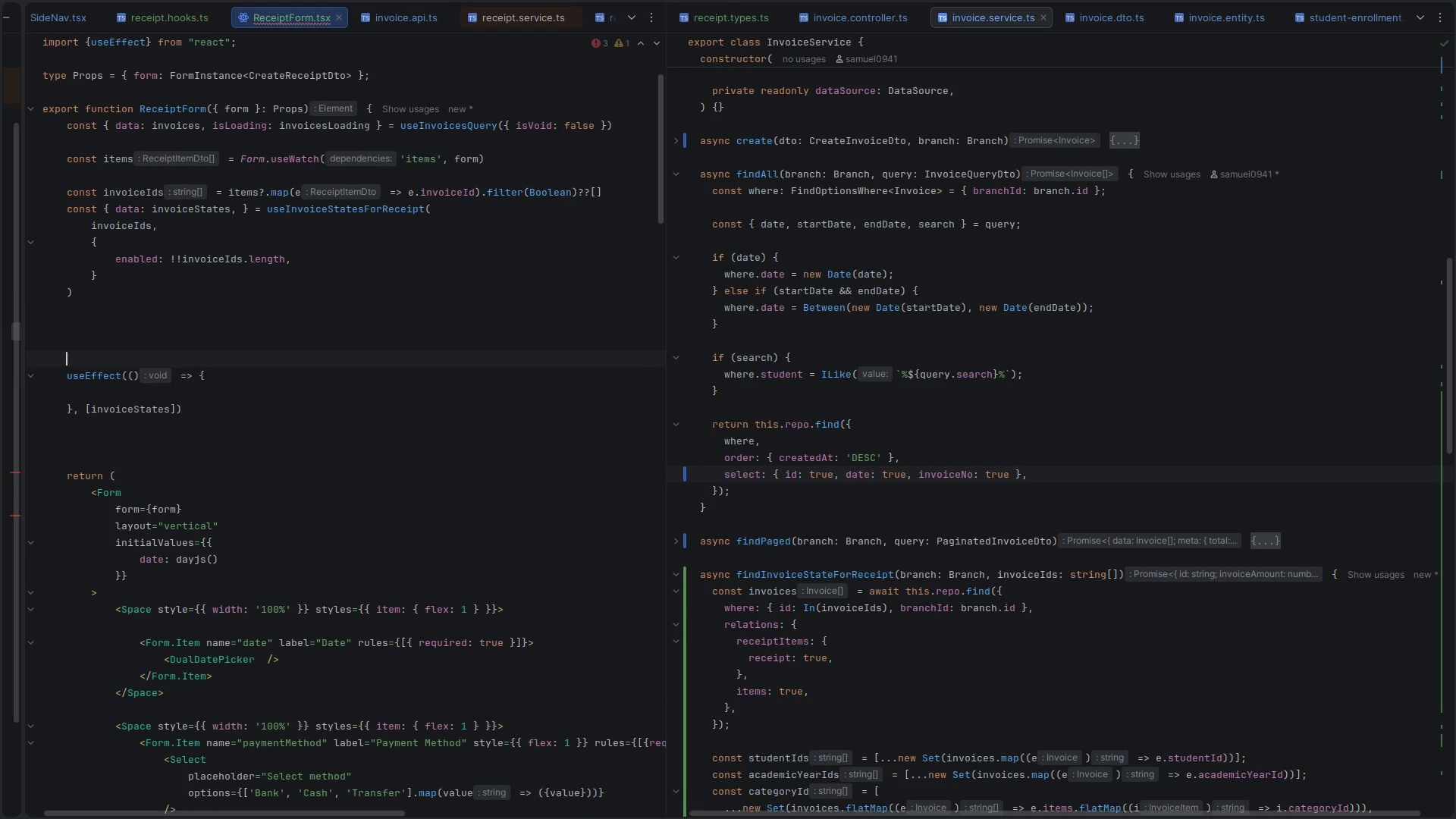 
key(Enter)
 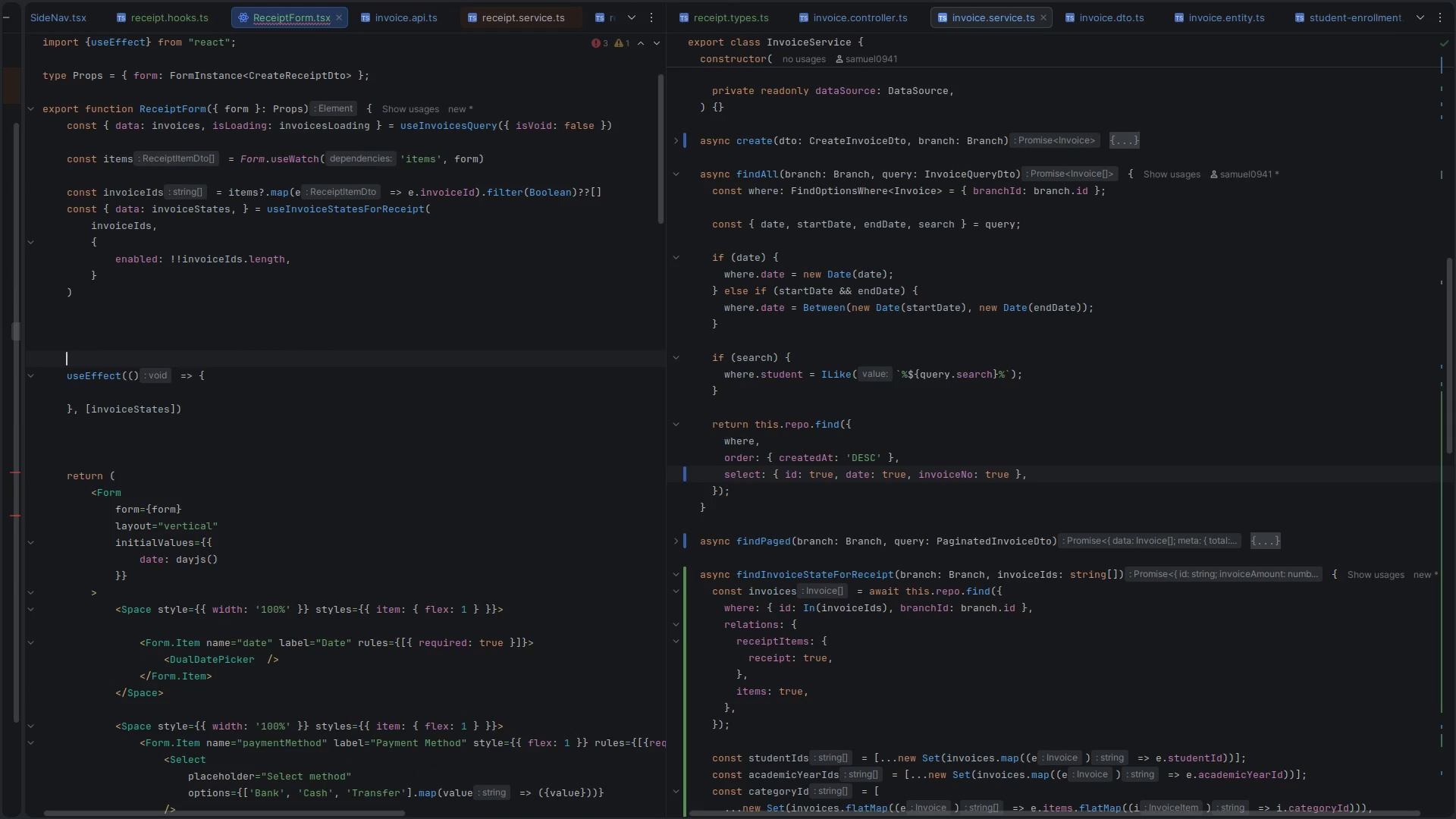 
key(ArrowUp)
 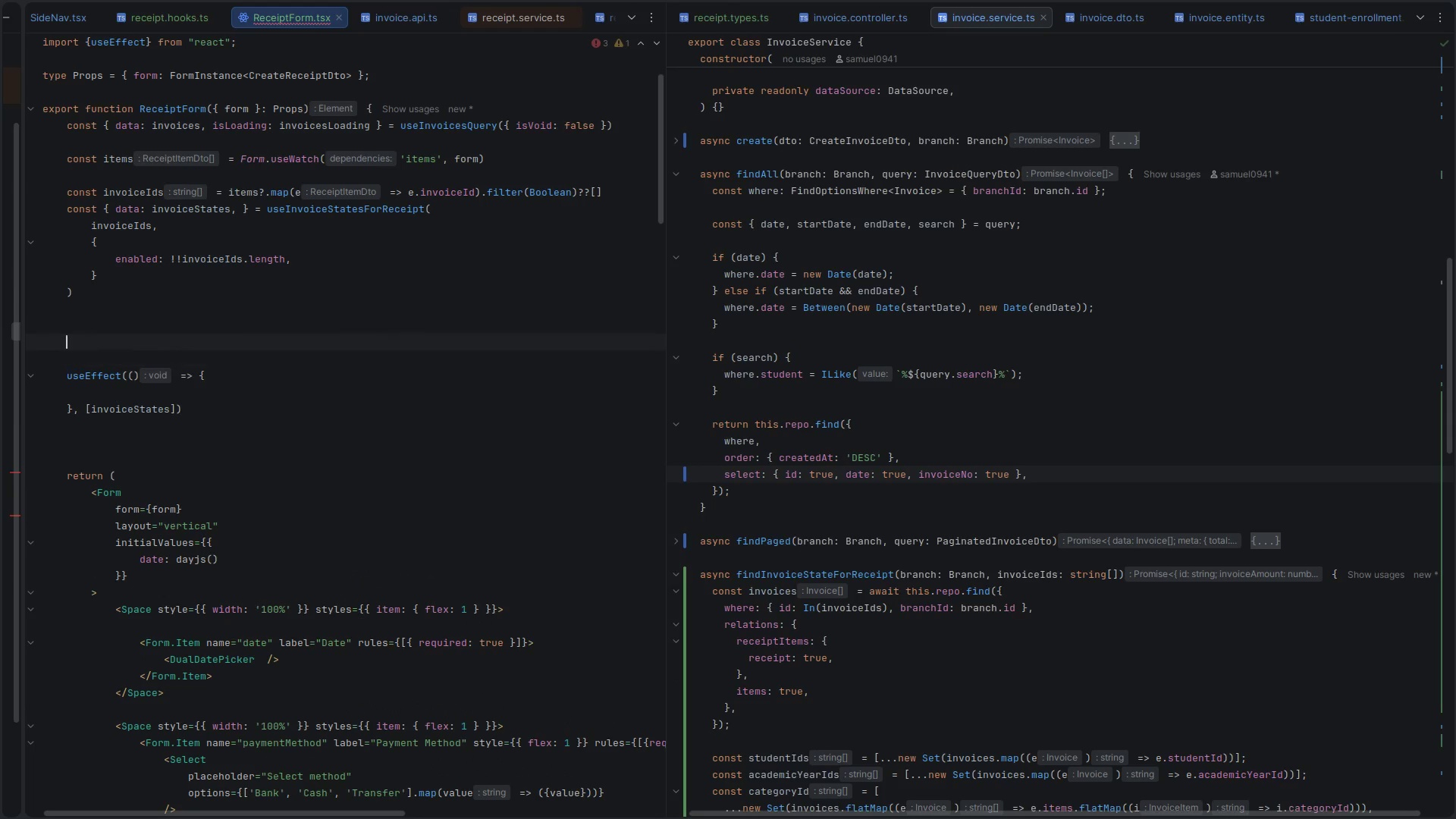 
key(ArrowUp)
 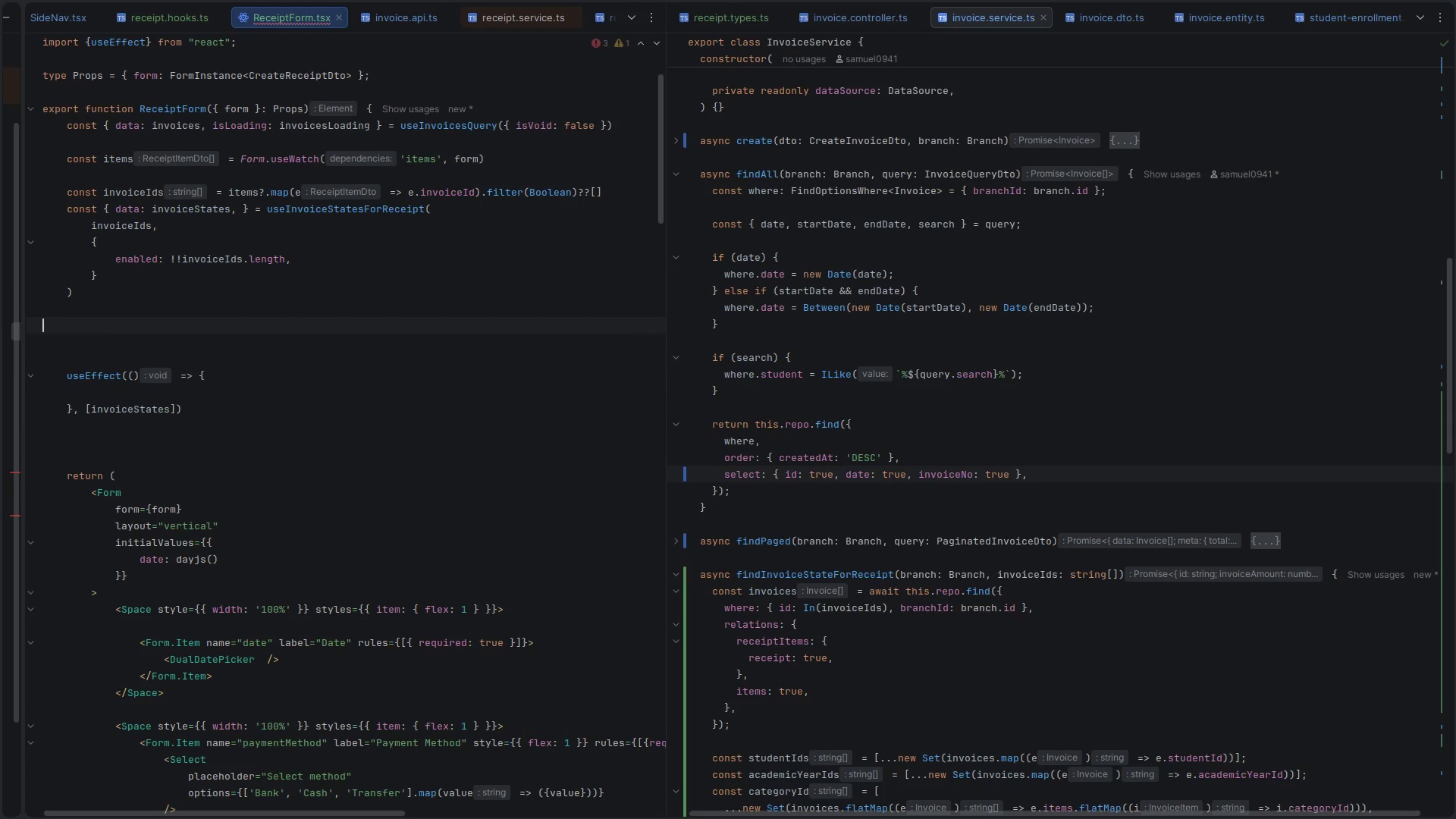 
type(CONST SYSN)
key(Backspace)
key(Backspace)
type(NC)
 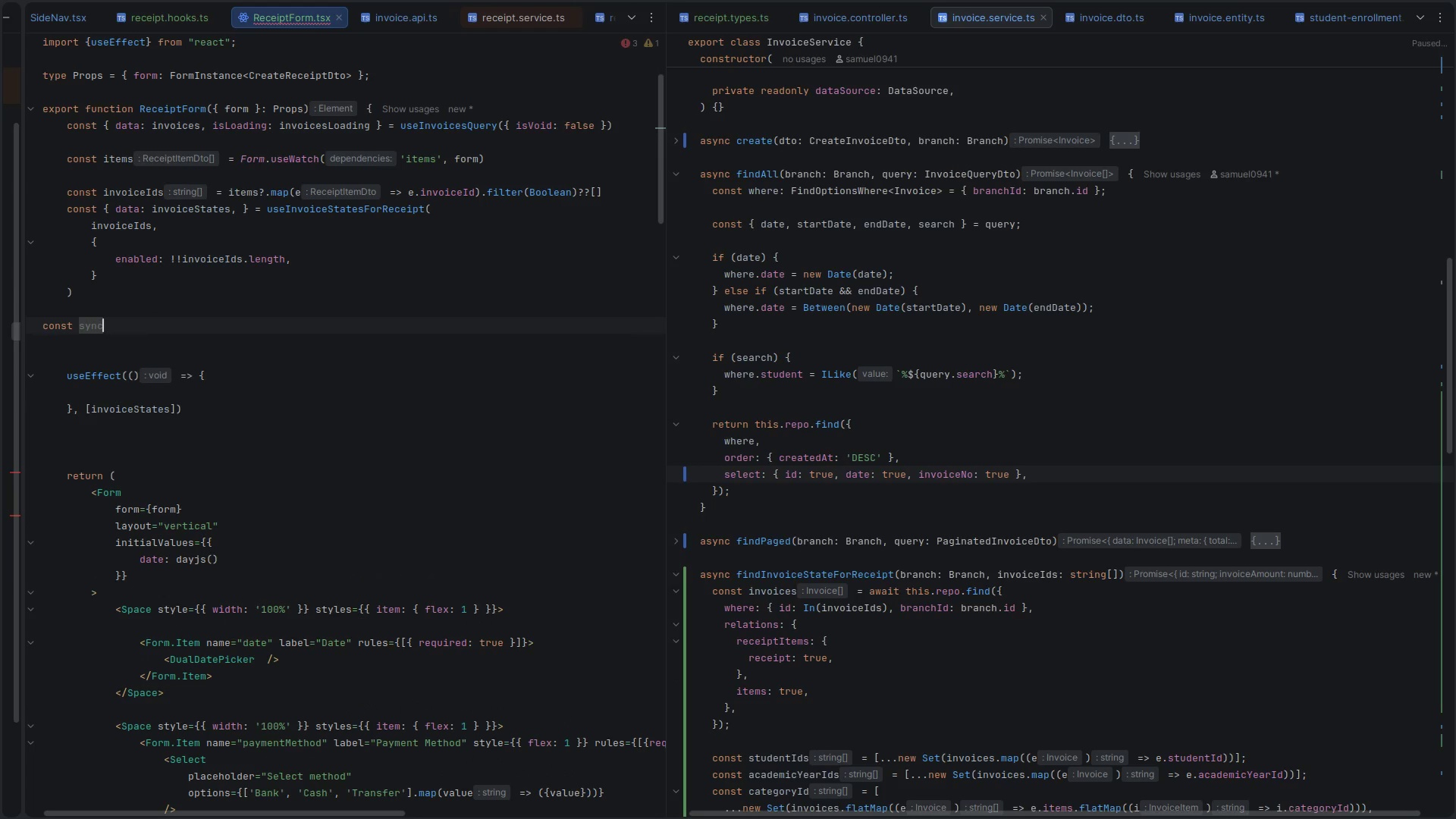 
hold_key(key=ShiftLeft, duration=0.76)
 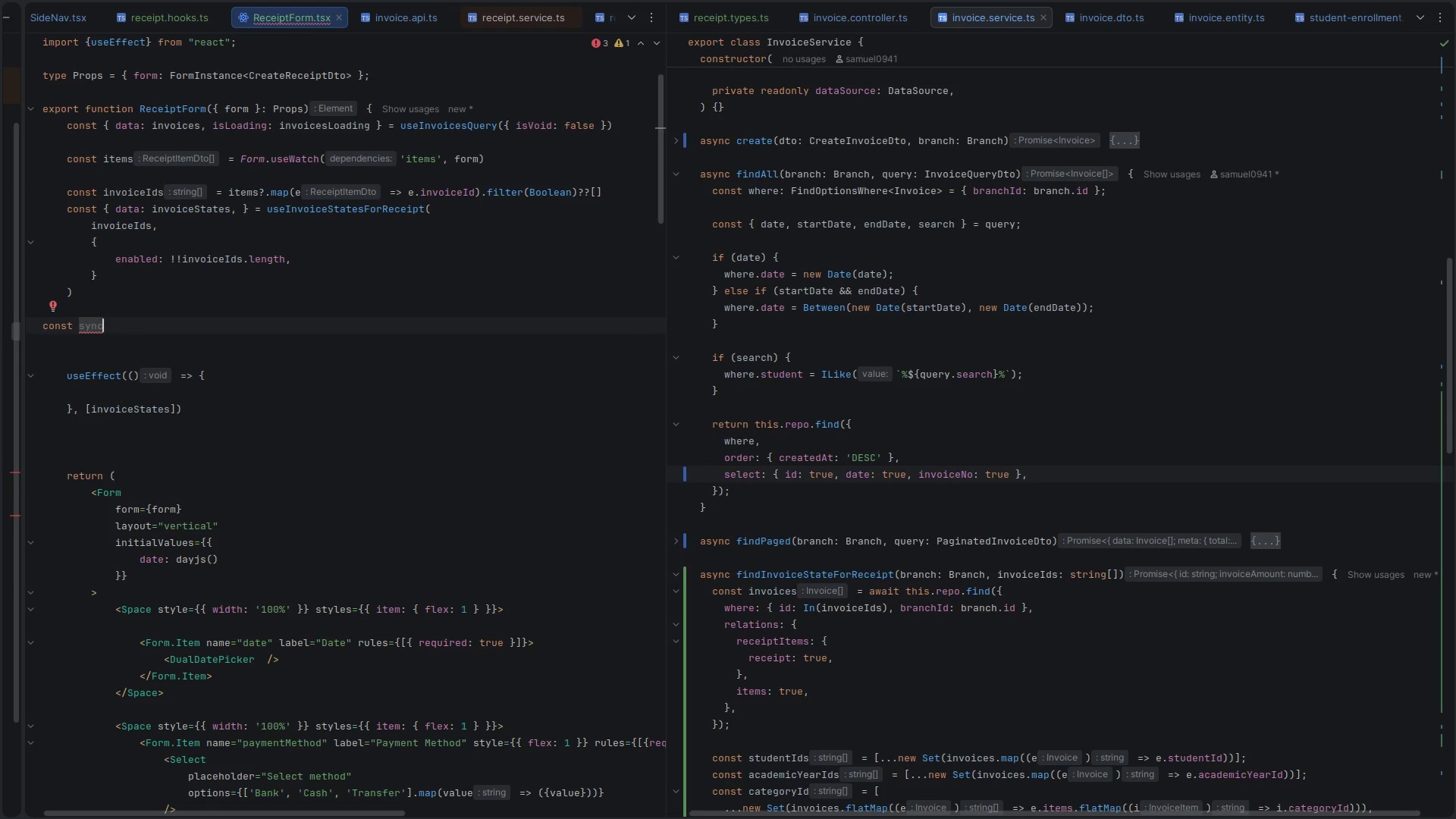 
hold_key(key=ShiftLeft, duration=2.54)
 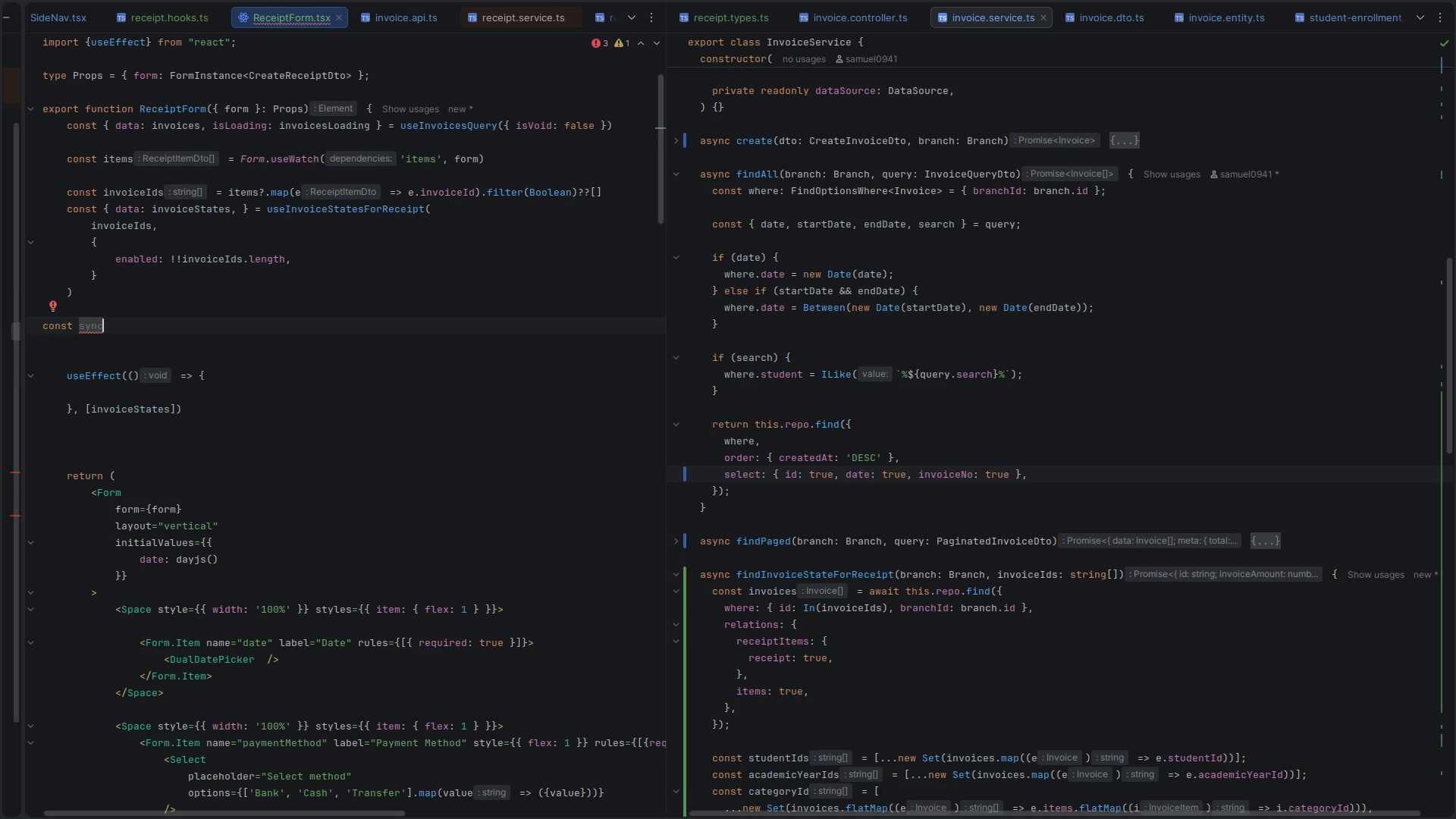 
type(ItemWithInvoiceData = (invo)
 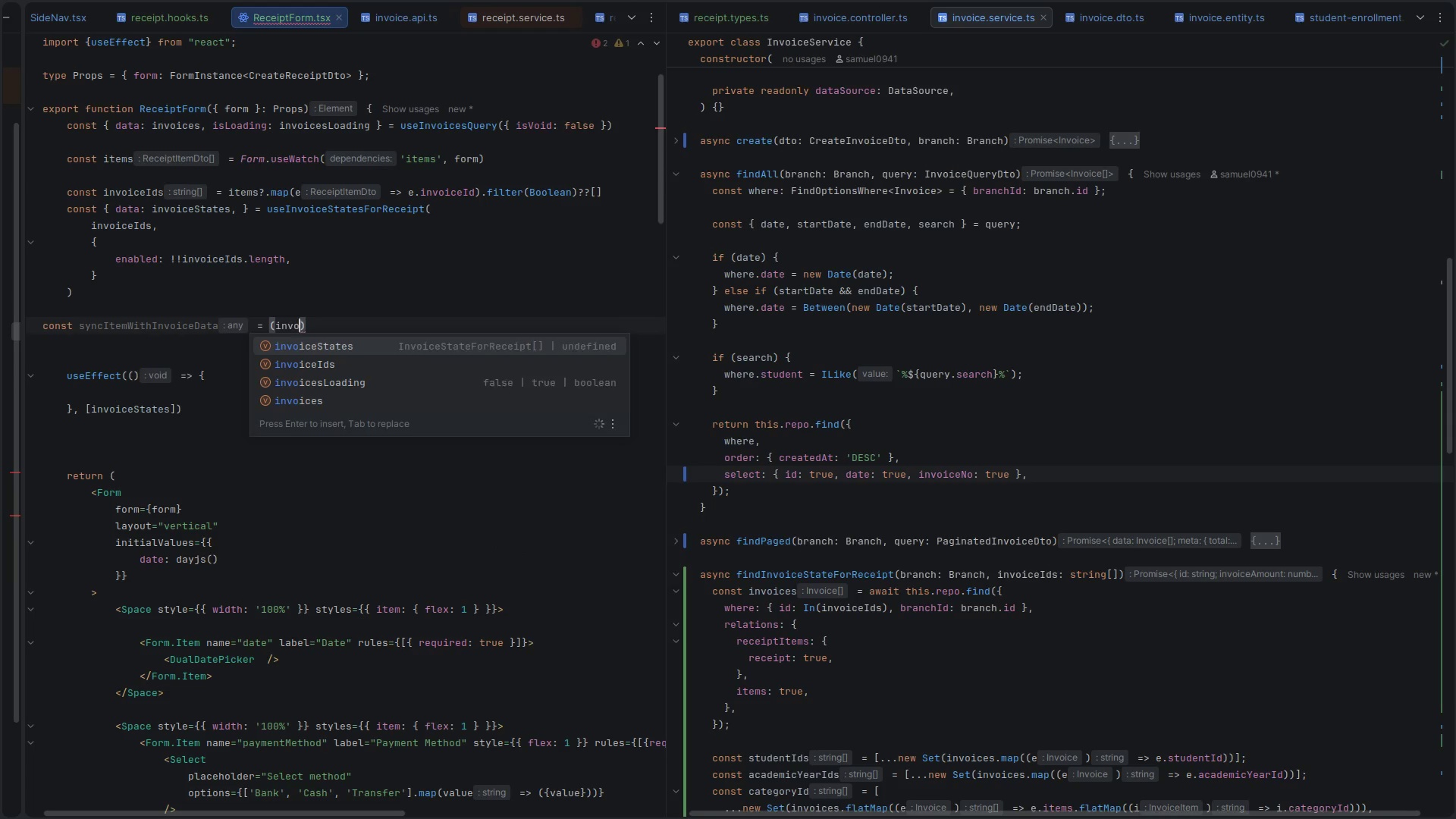 
wait(6.17)
 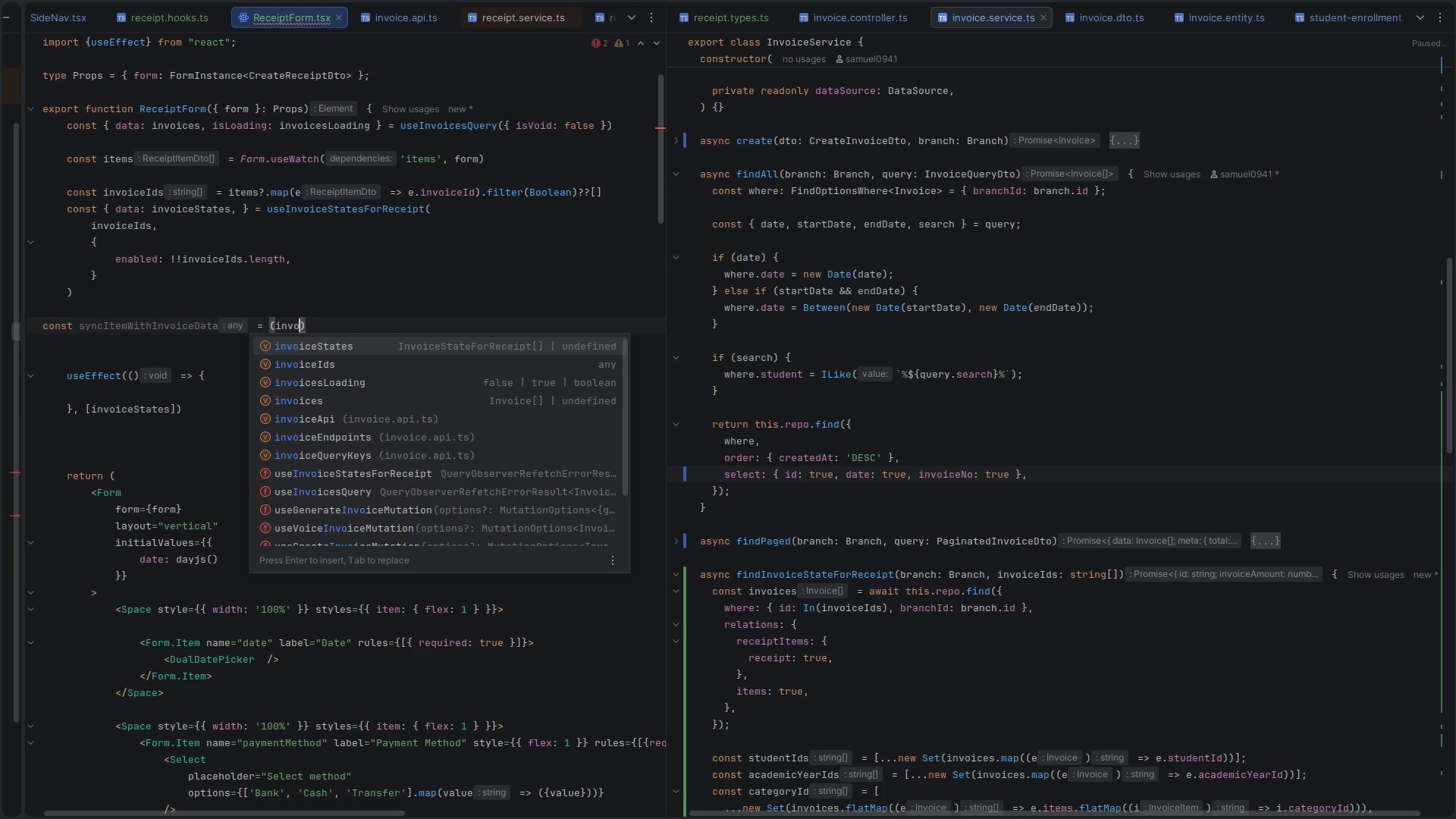 
left_click([190, 209])
 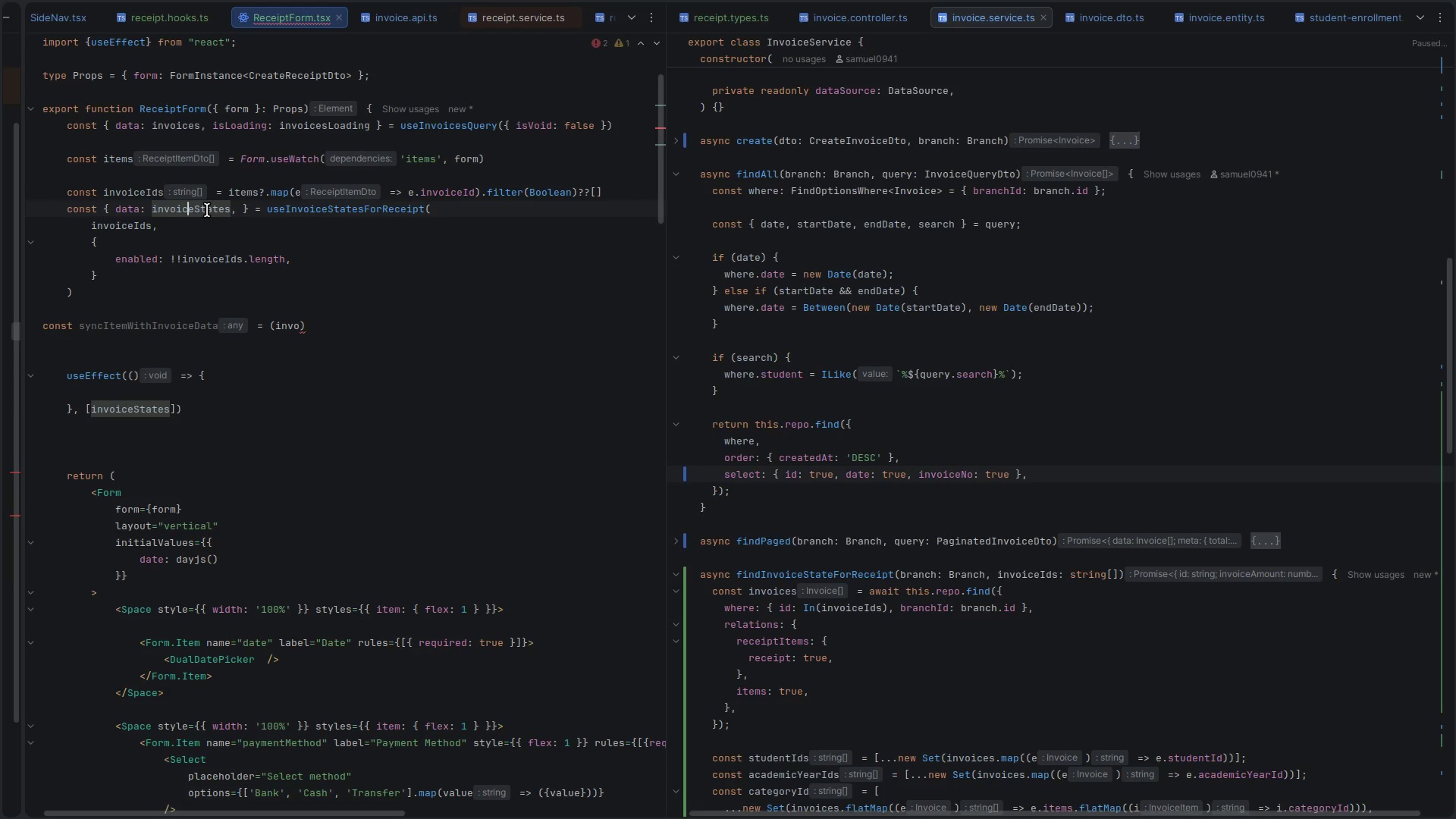 
mouse_move([240, 220])
 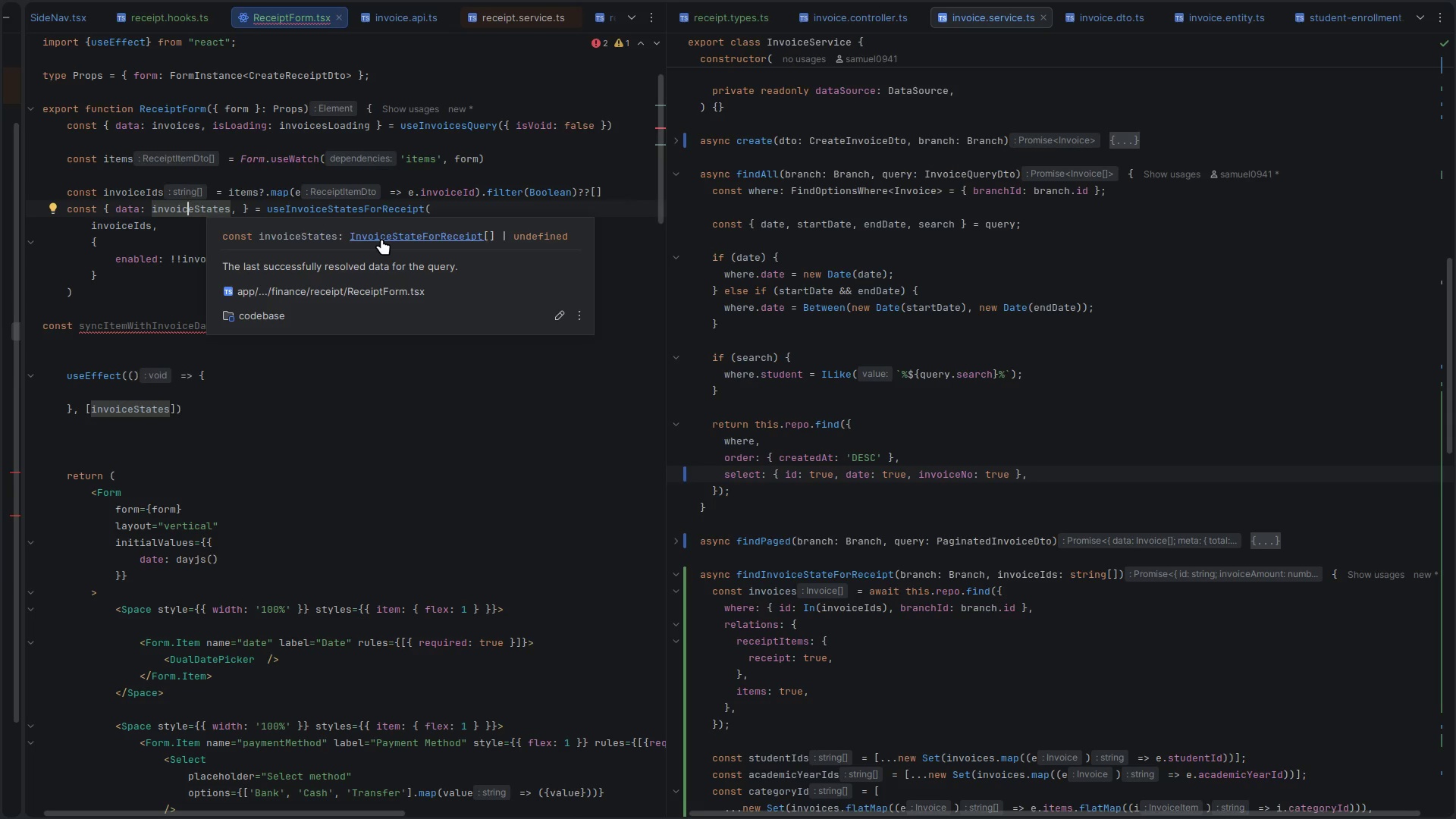 
left_click_drag(start_coordinate=[381, 239], to_coordinate=[372, 240])
 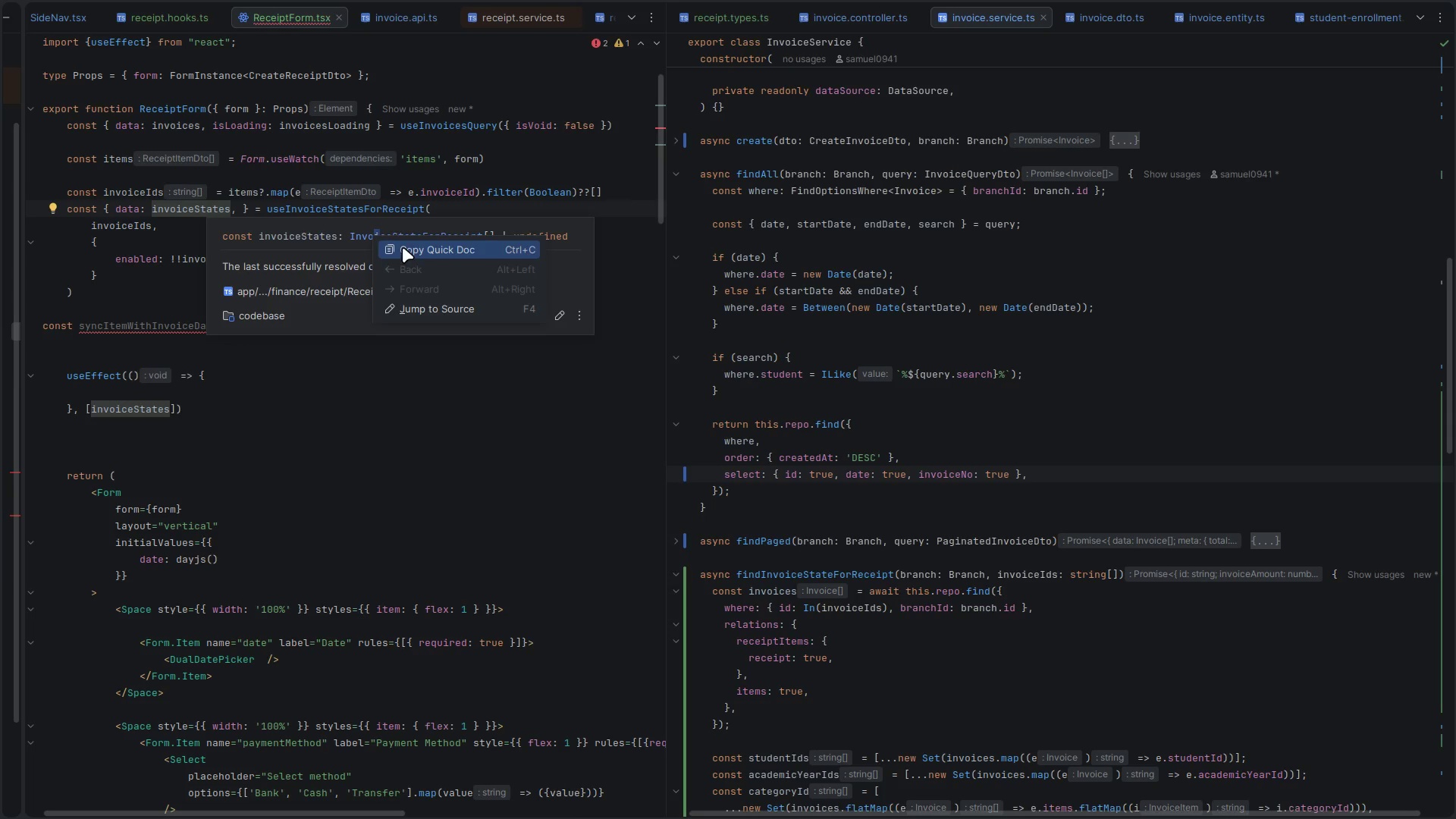 
left_click([346, 232])
 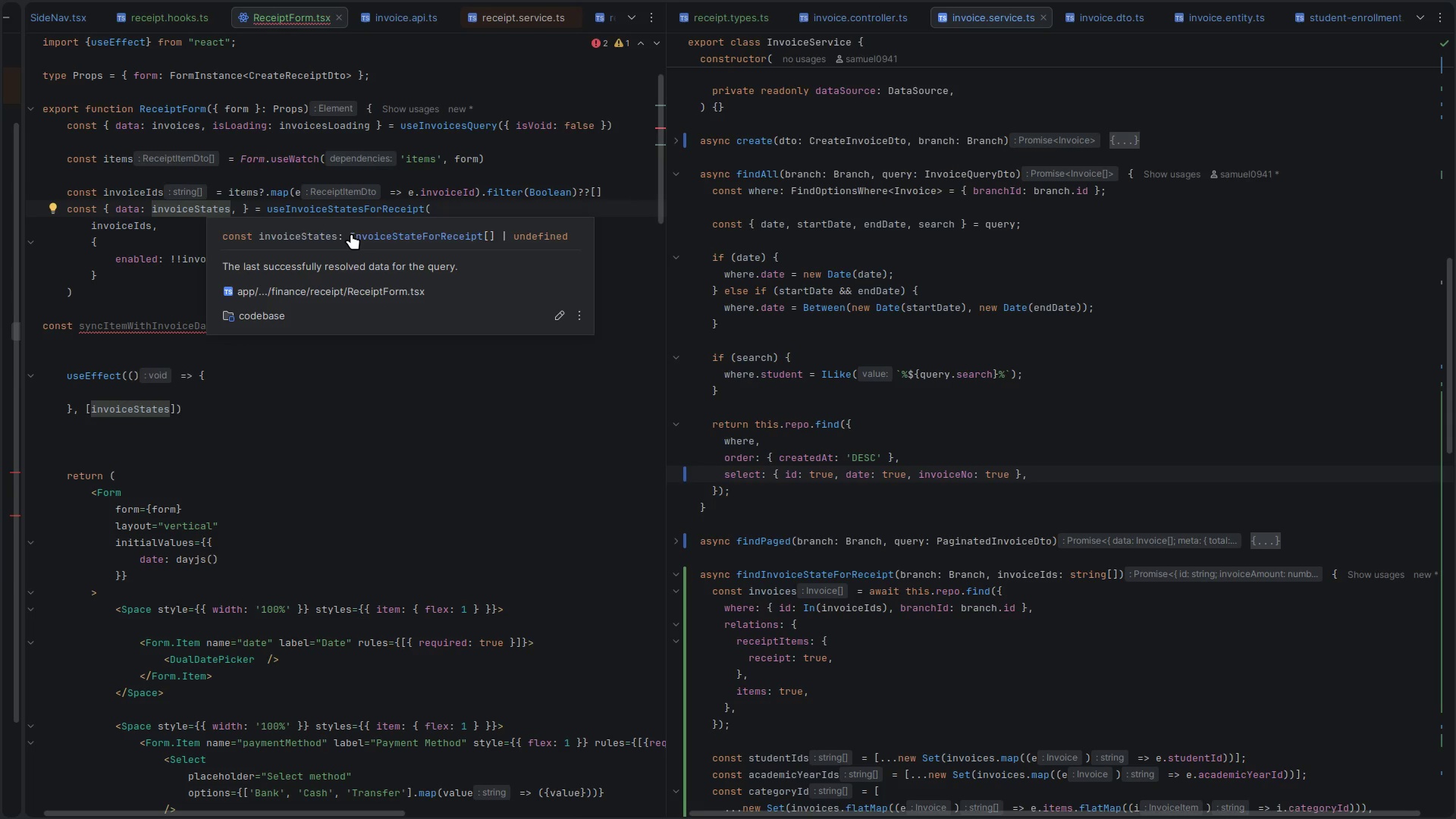 
left_click([357, 234])
 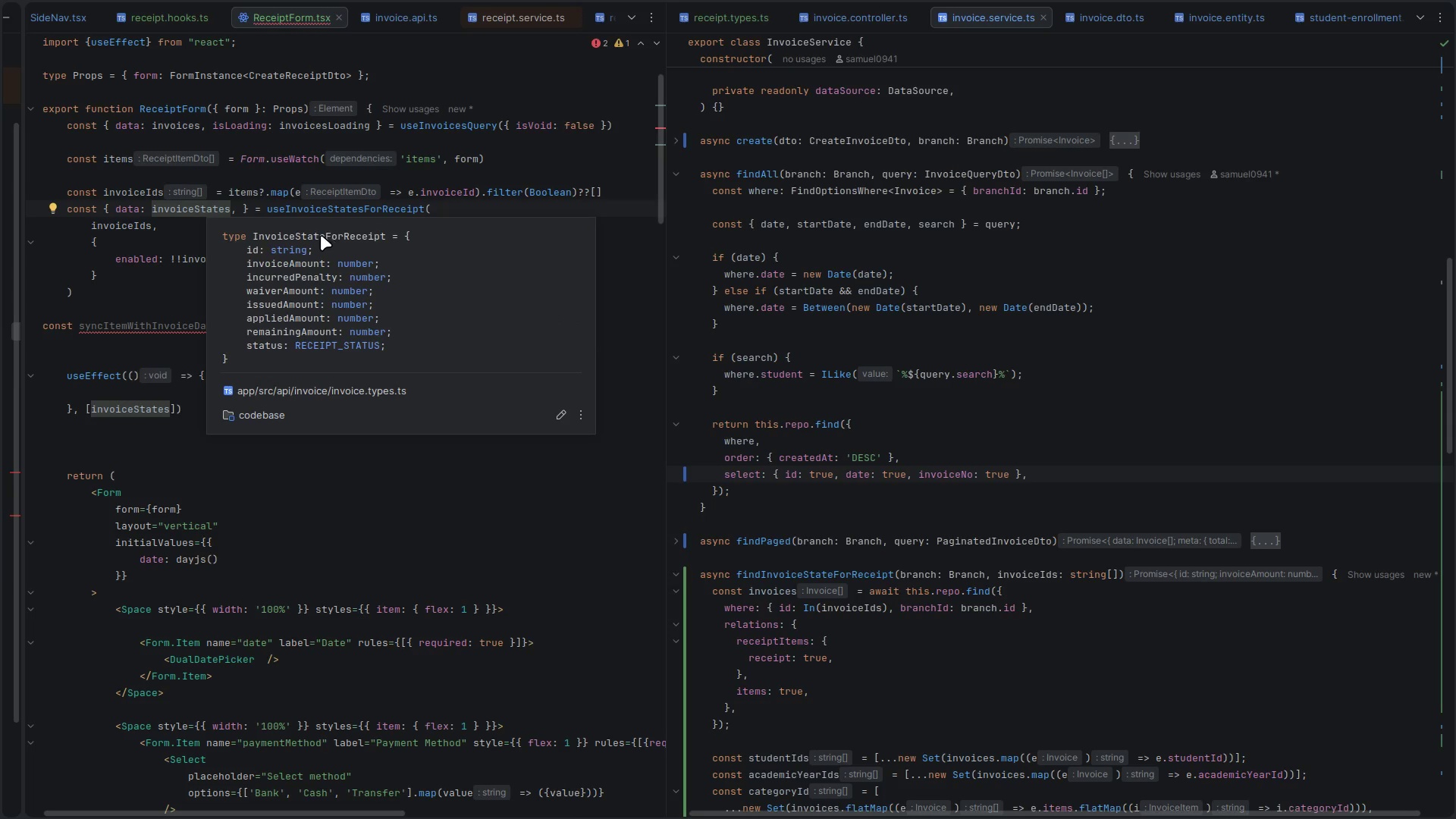 
double_click([312, 235])
 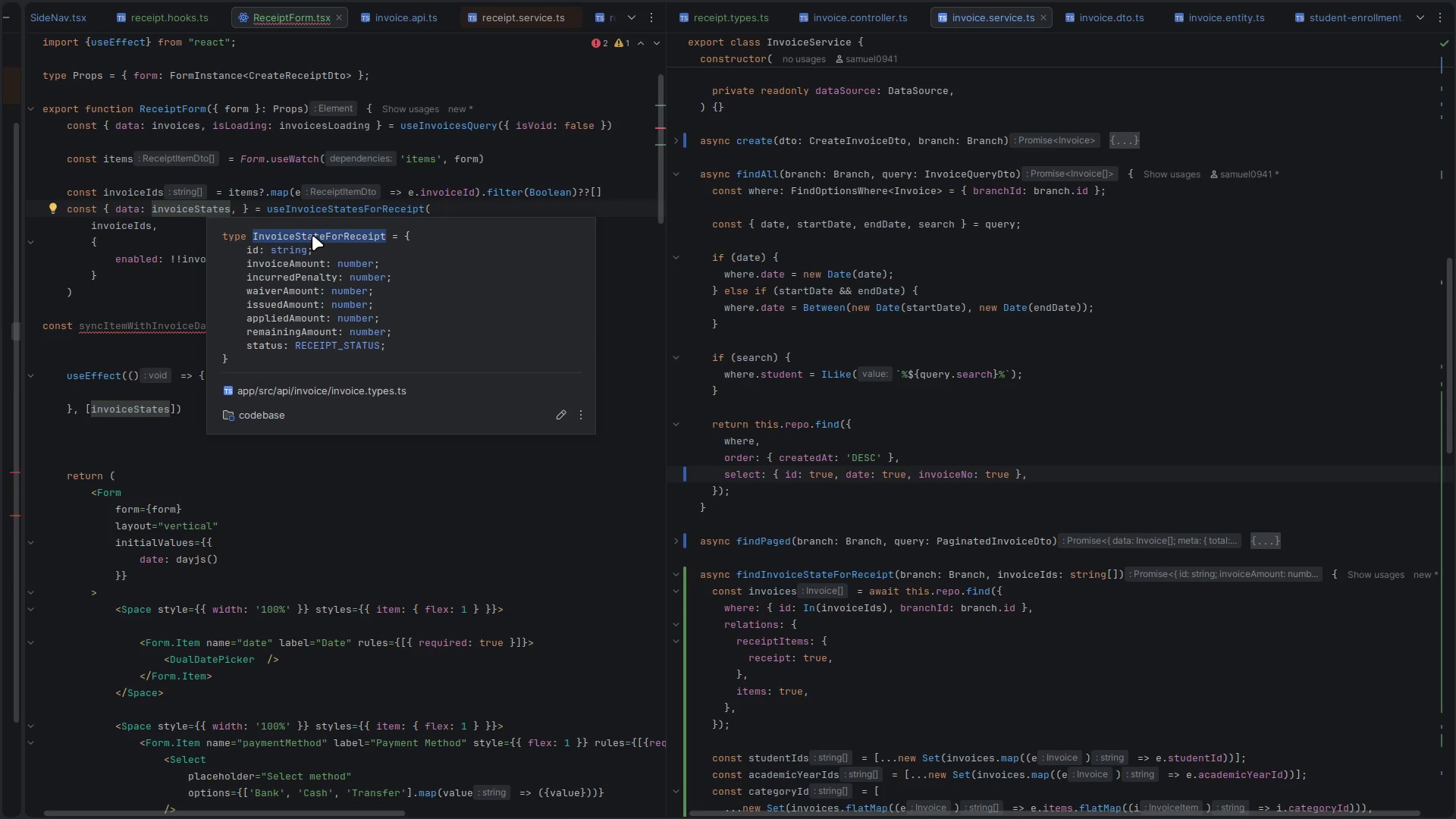 
key(Control+ControlLeft)
 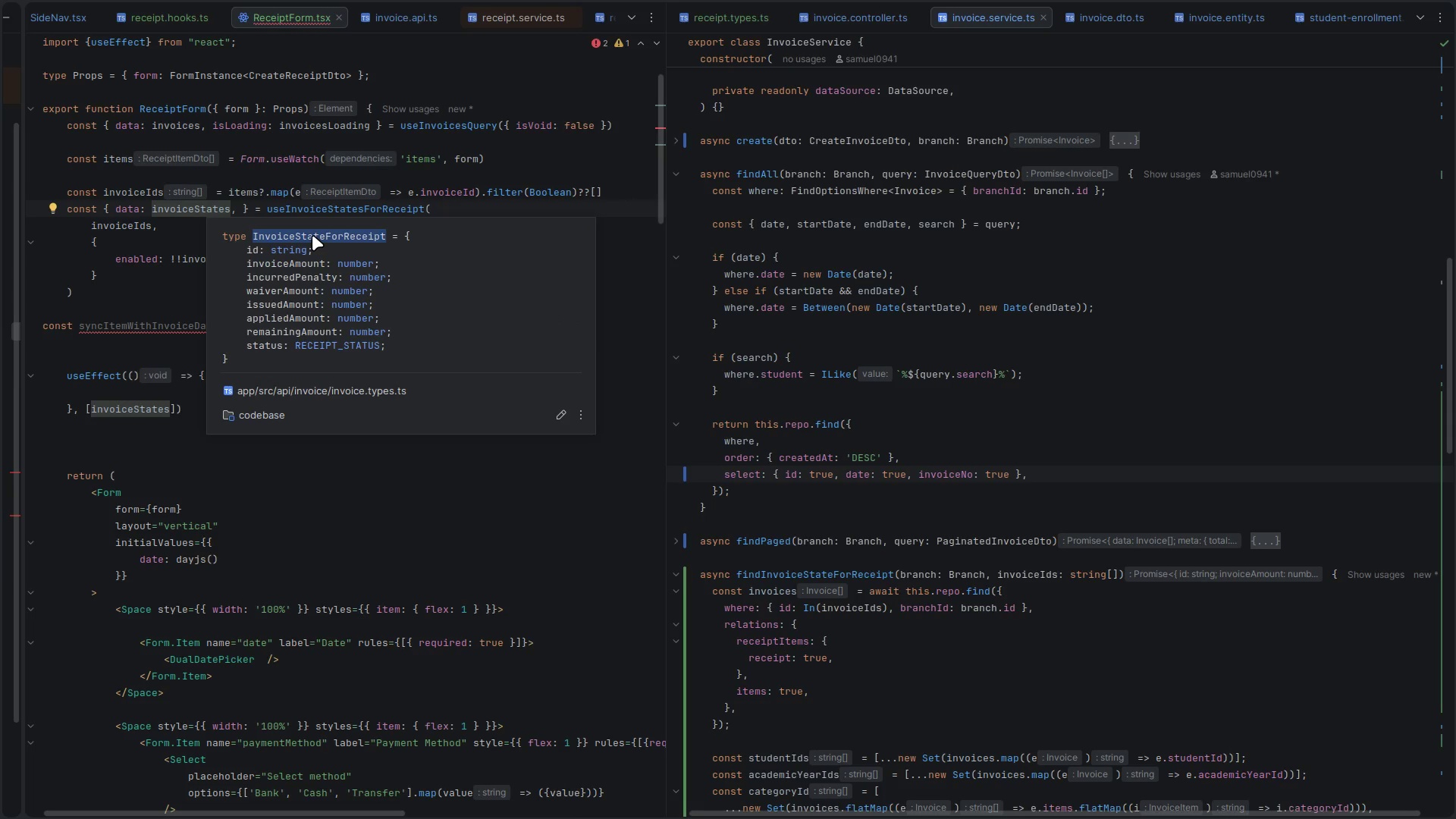 
key(Control+C)
 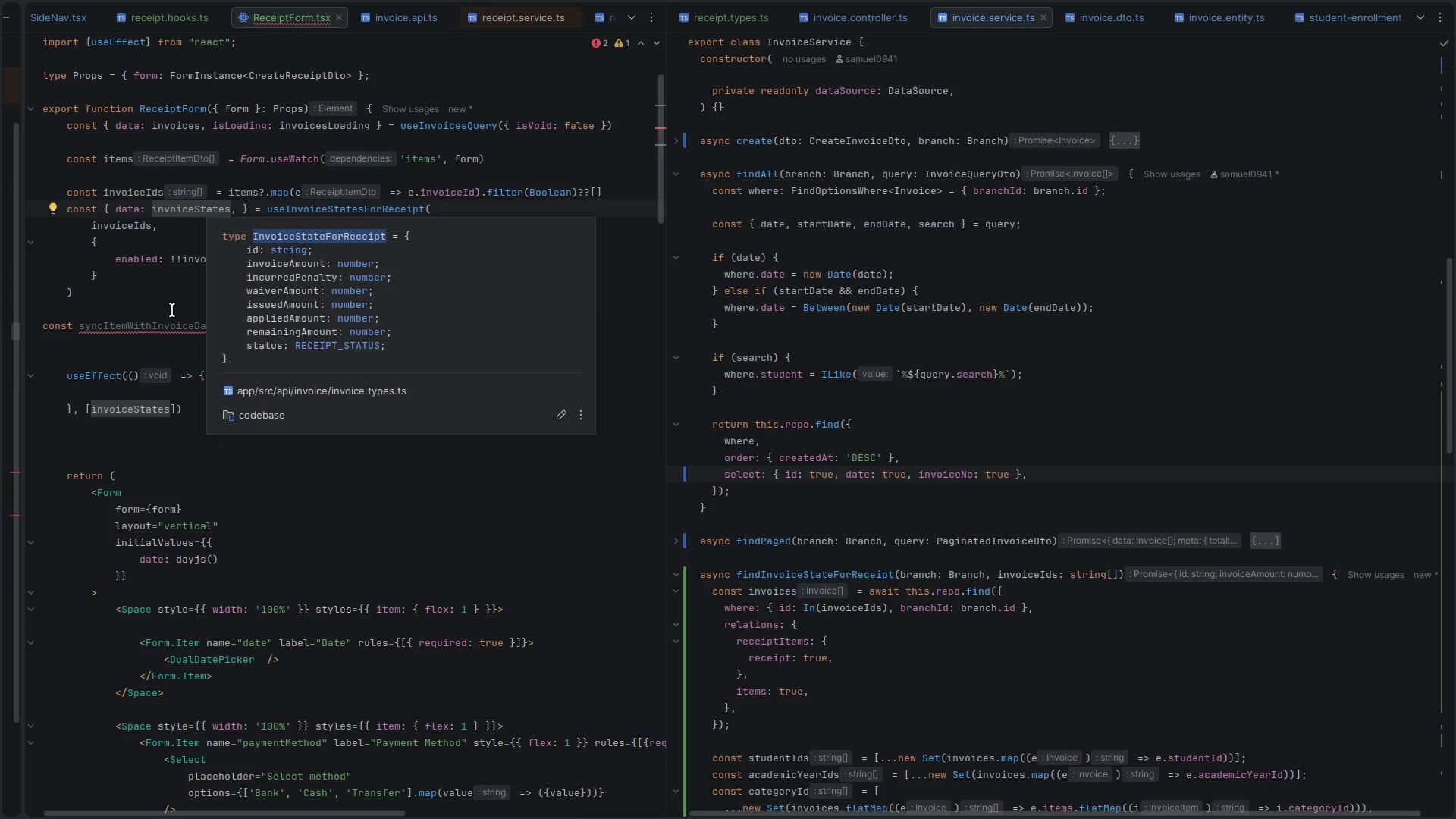 
left_click([172, 310])
 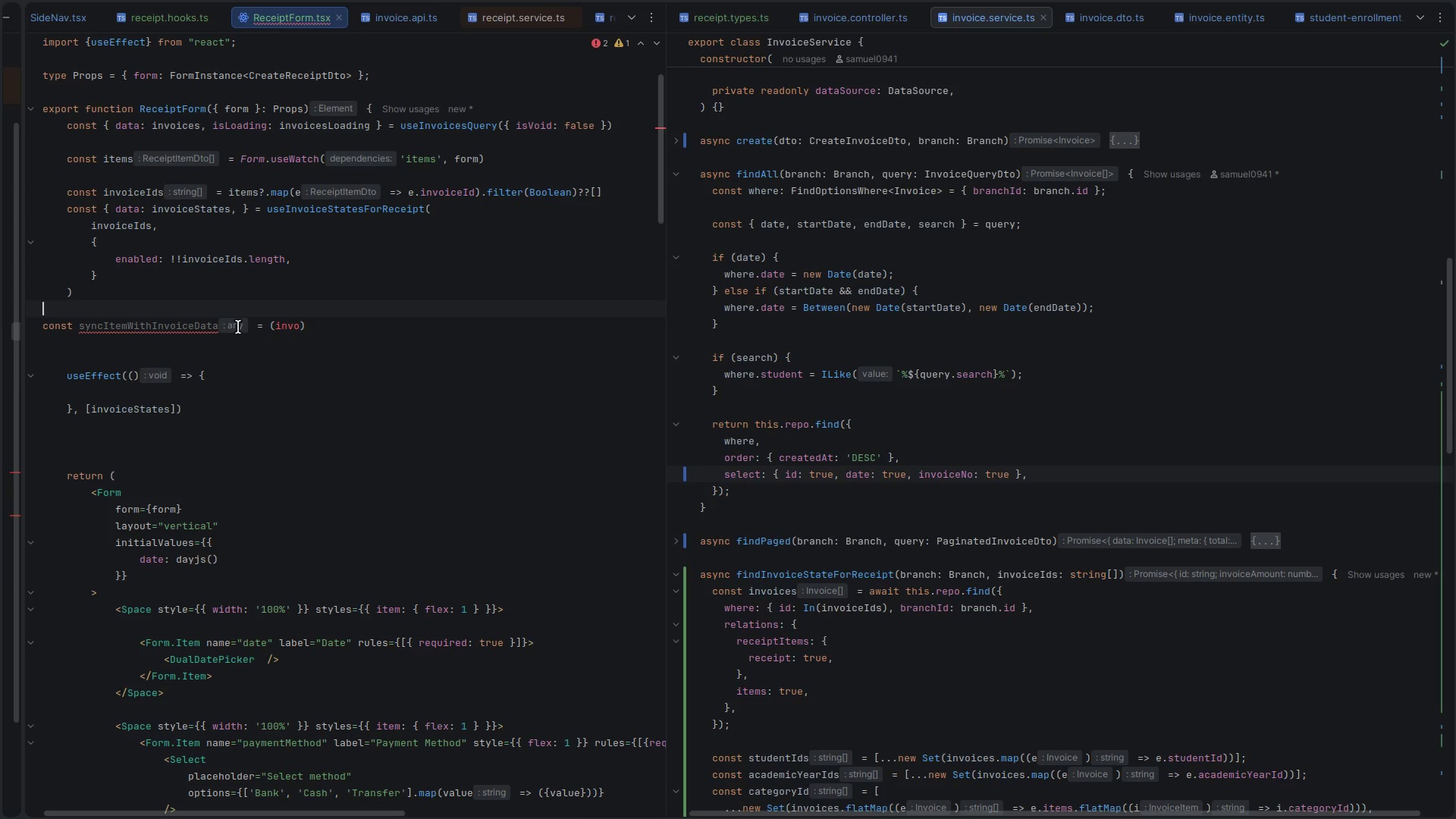 
left_click([234, 325])
 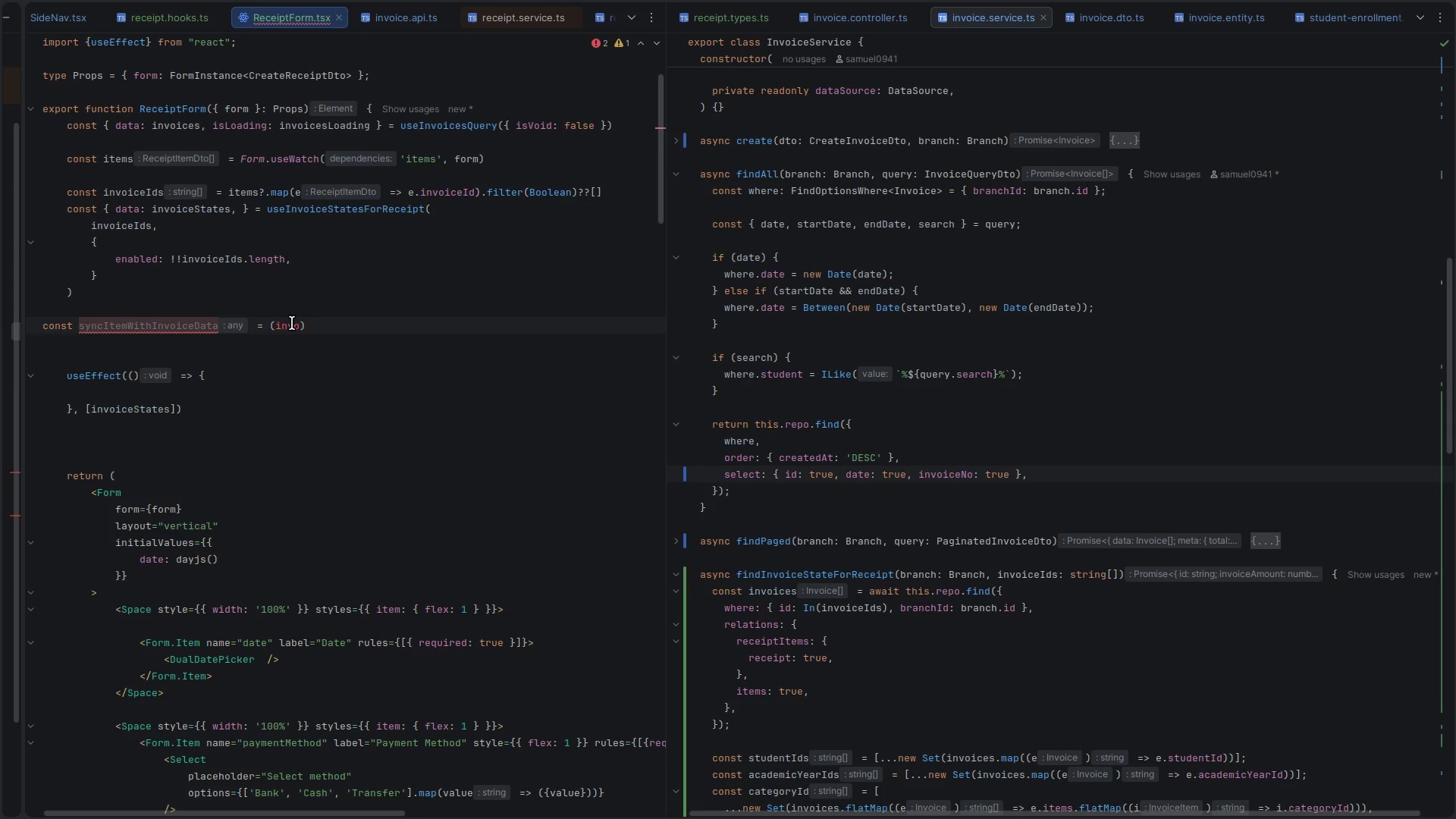 
double_click([293, 323])
 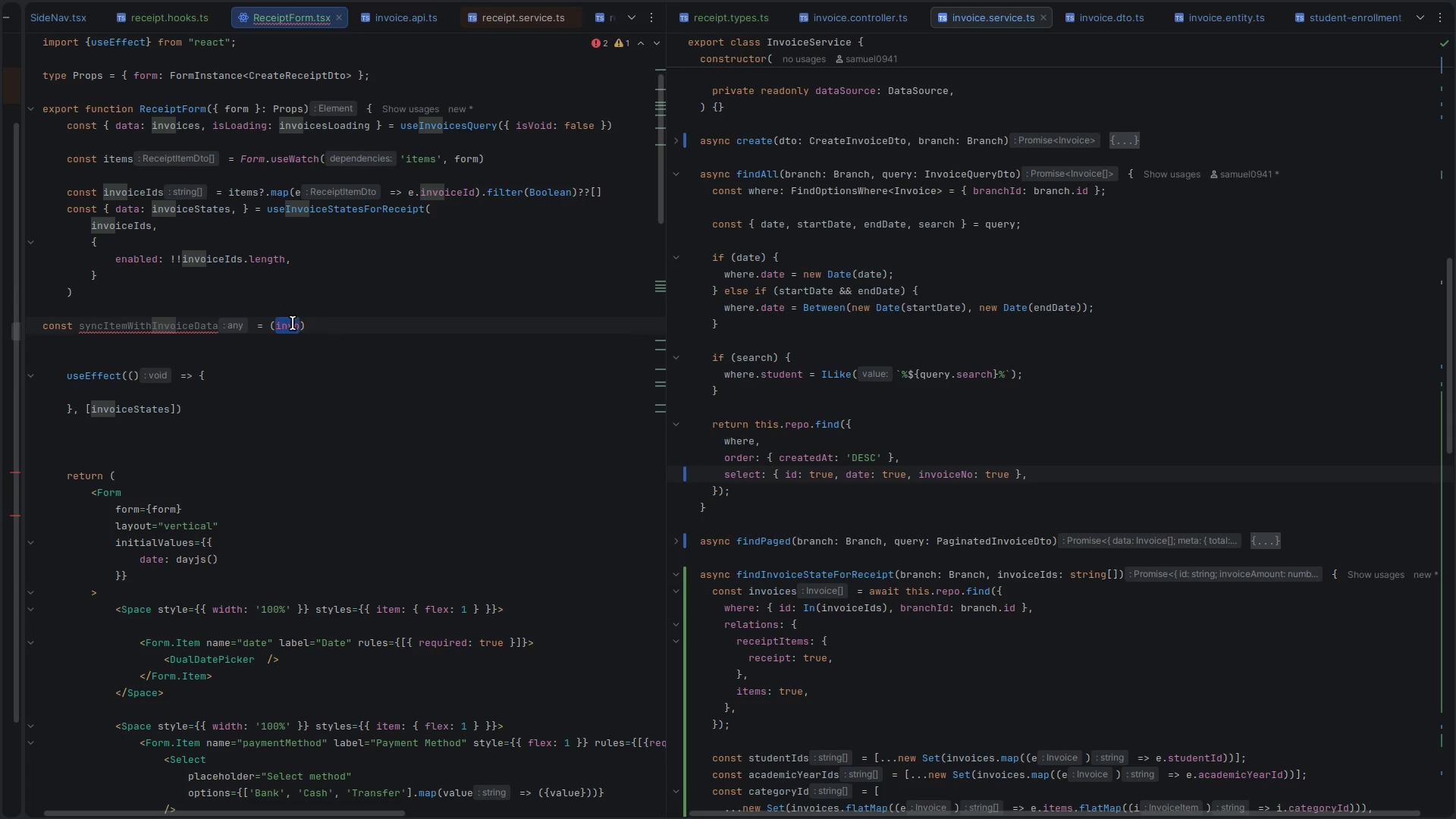 
key(ArrowRight)
 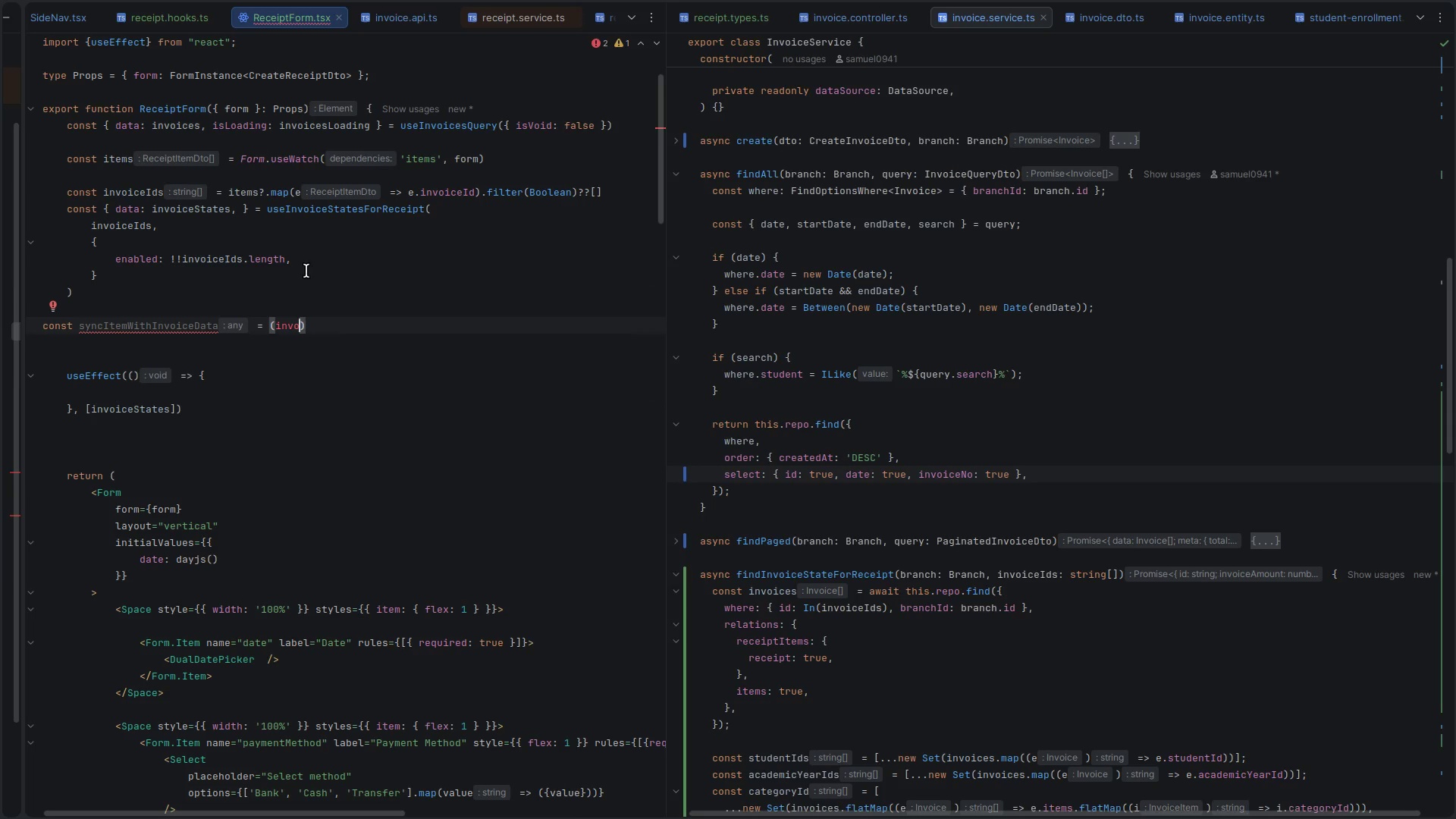 
type(iceStaes)
key(Backspace)
key(Backspace)
key(Backspace)
key(Backspace)
type(tates: )
 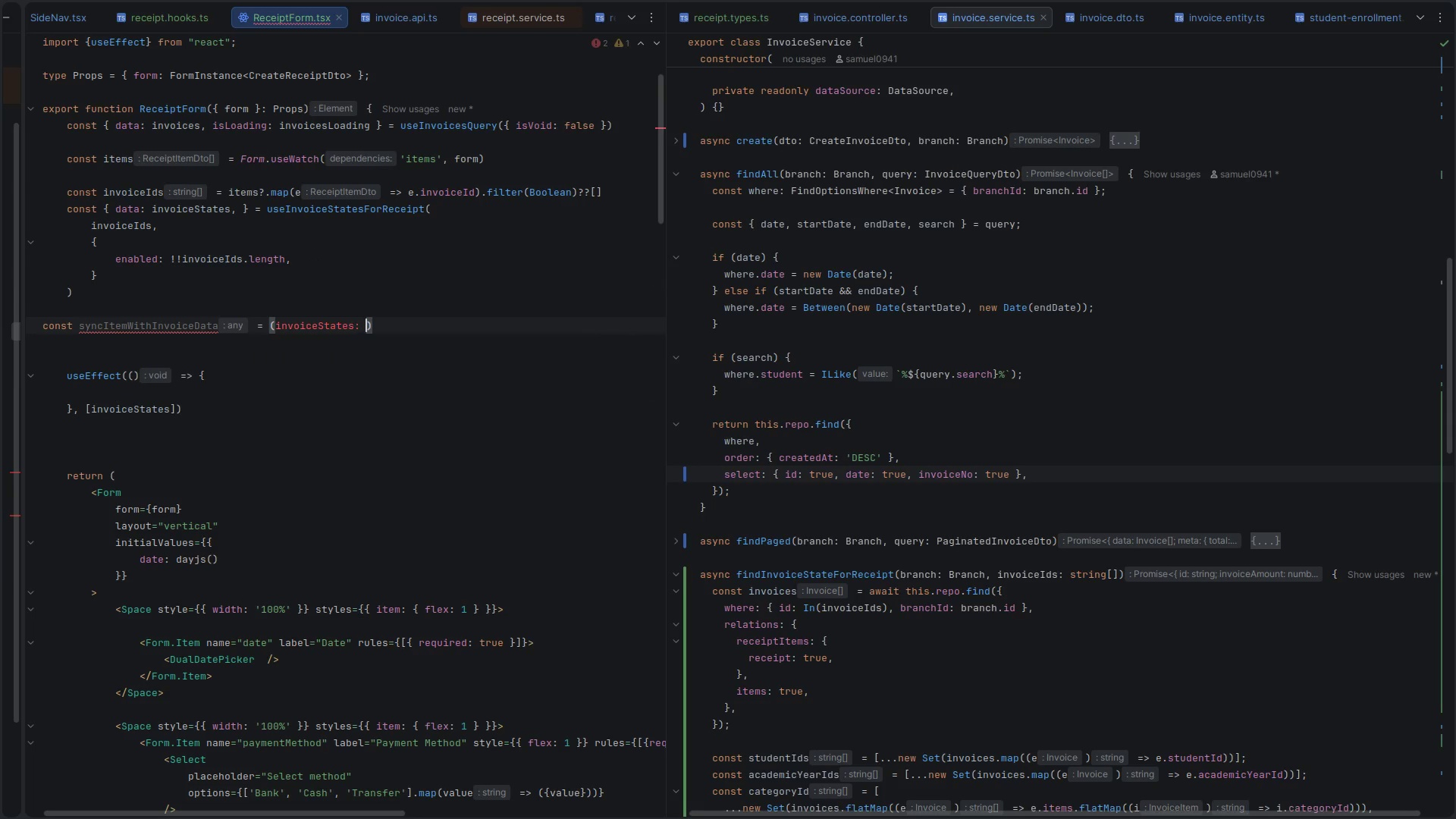 
key(Control+ControlLeft)
 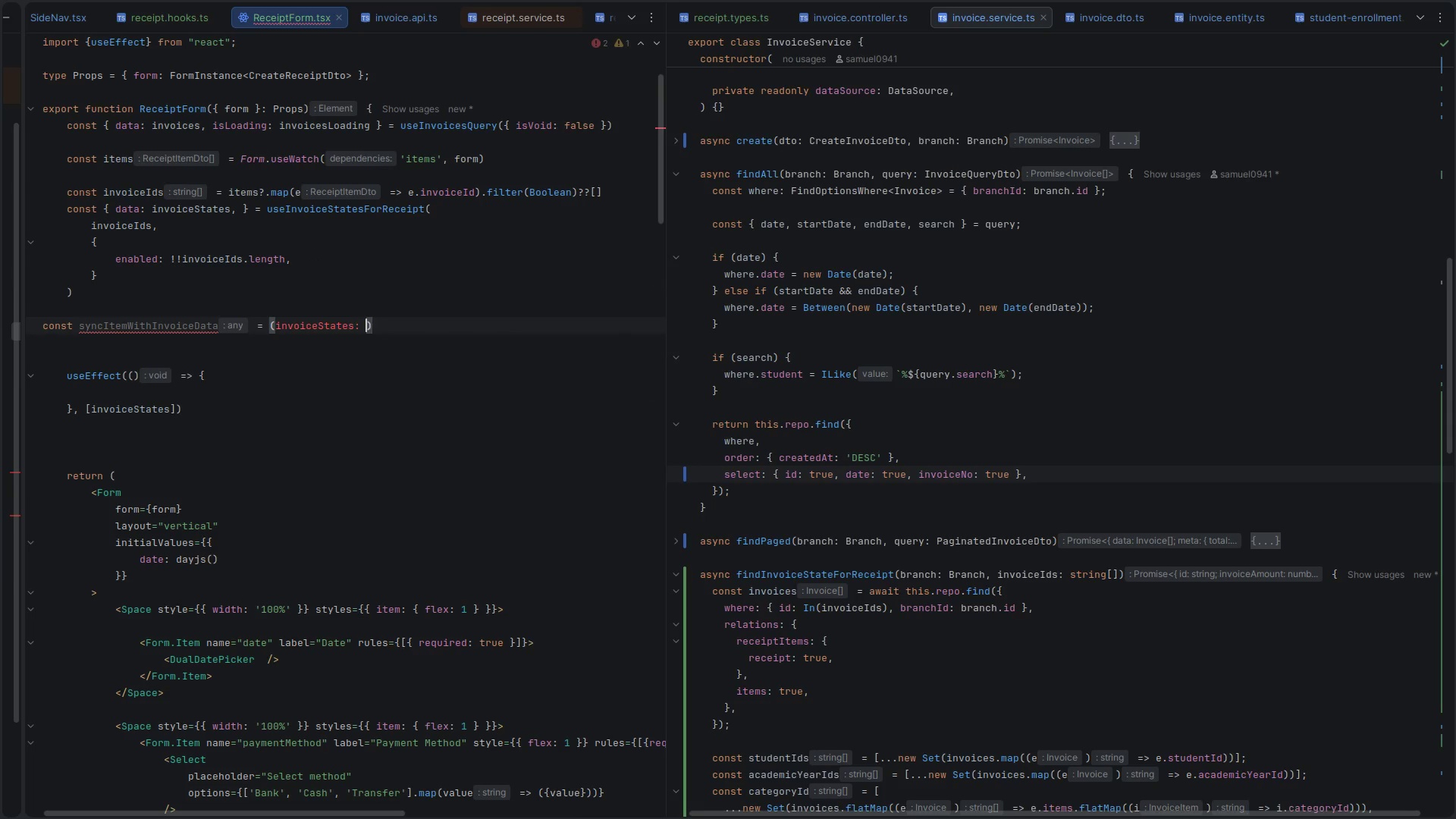 
key(Control+V)
 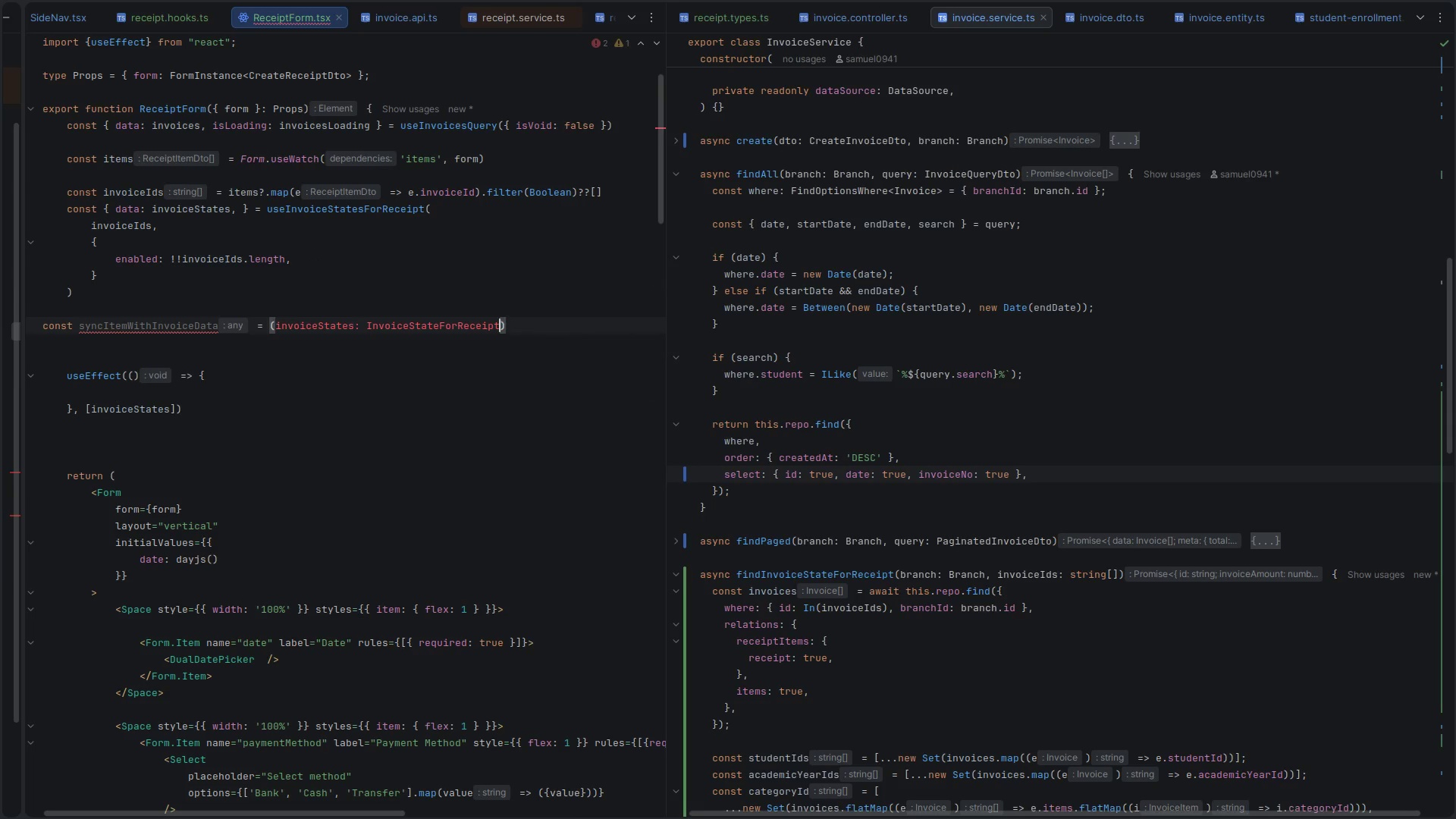 
key(BracketLeft)
 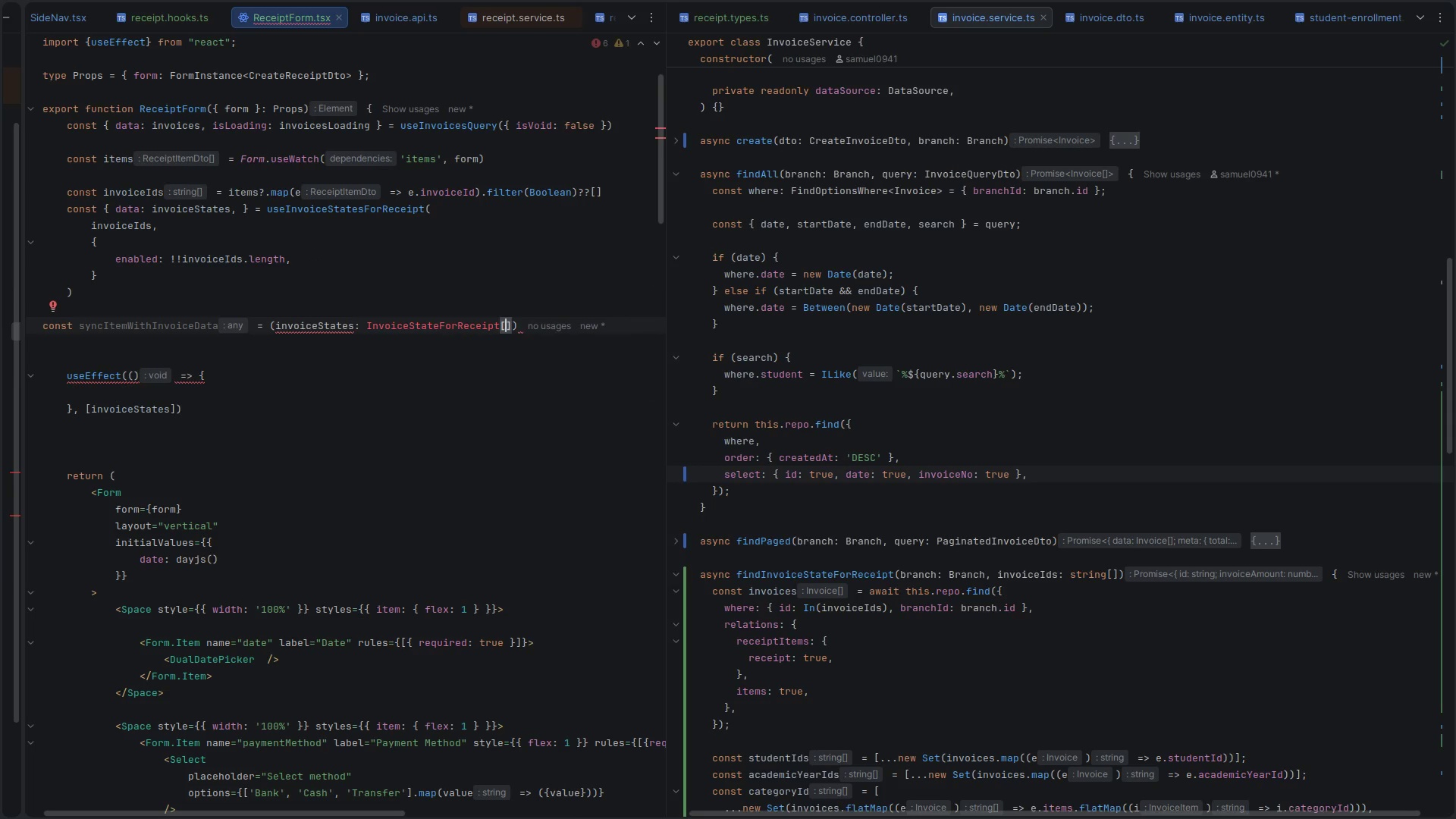 
key(ArrowRight)
 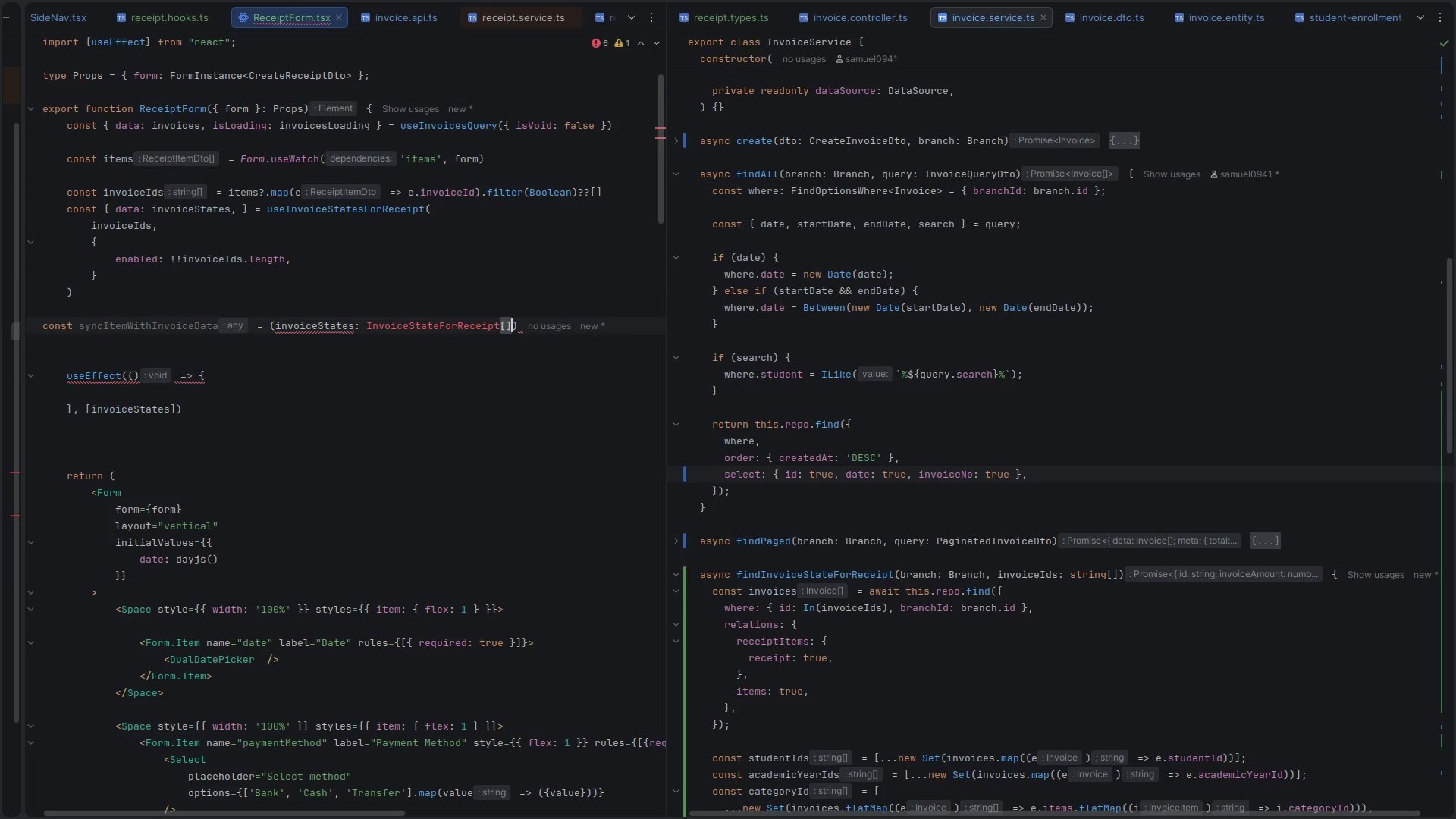 
key(ArrowRight)
 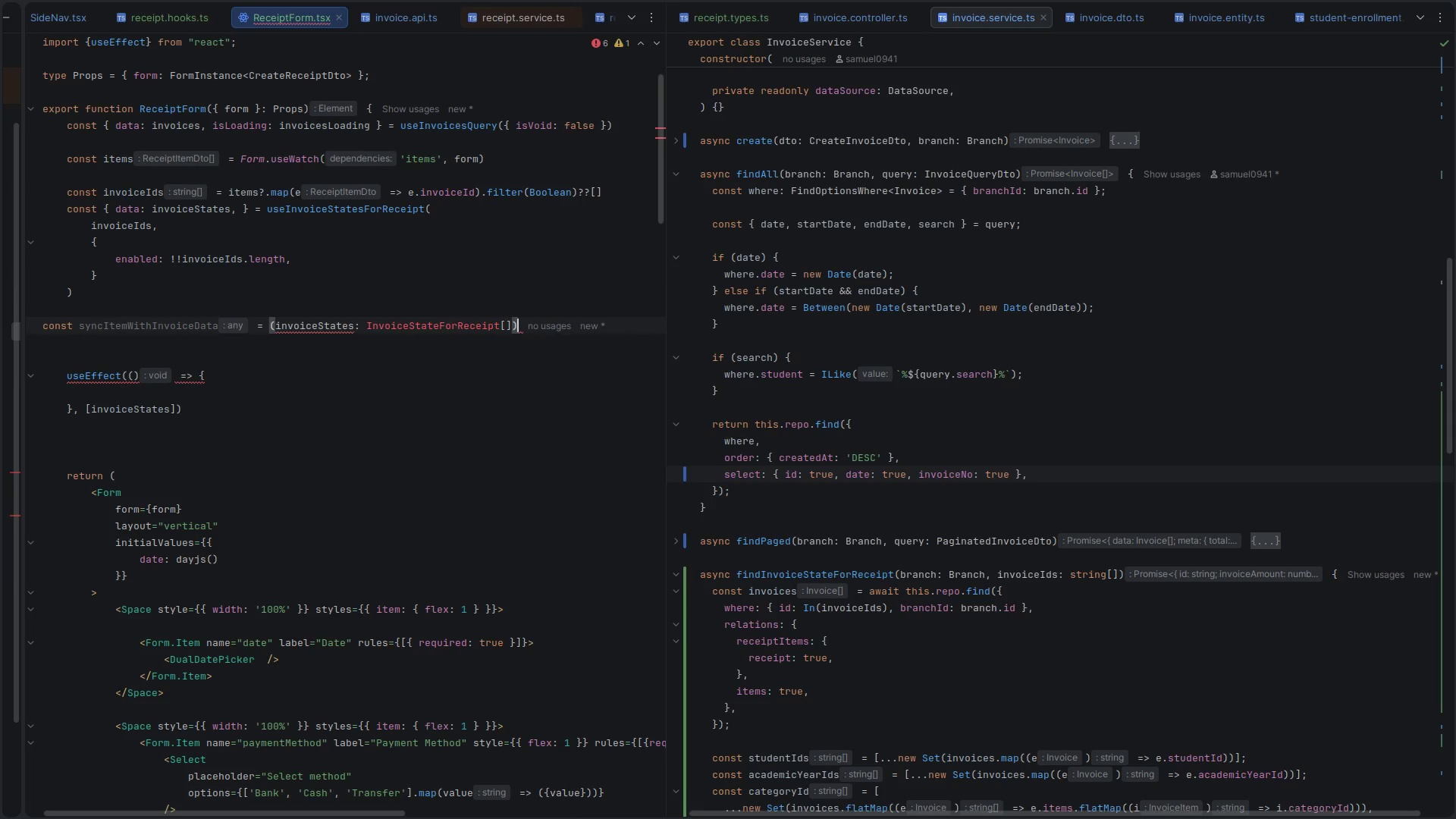 
key(ArrowRight)
 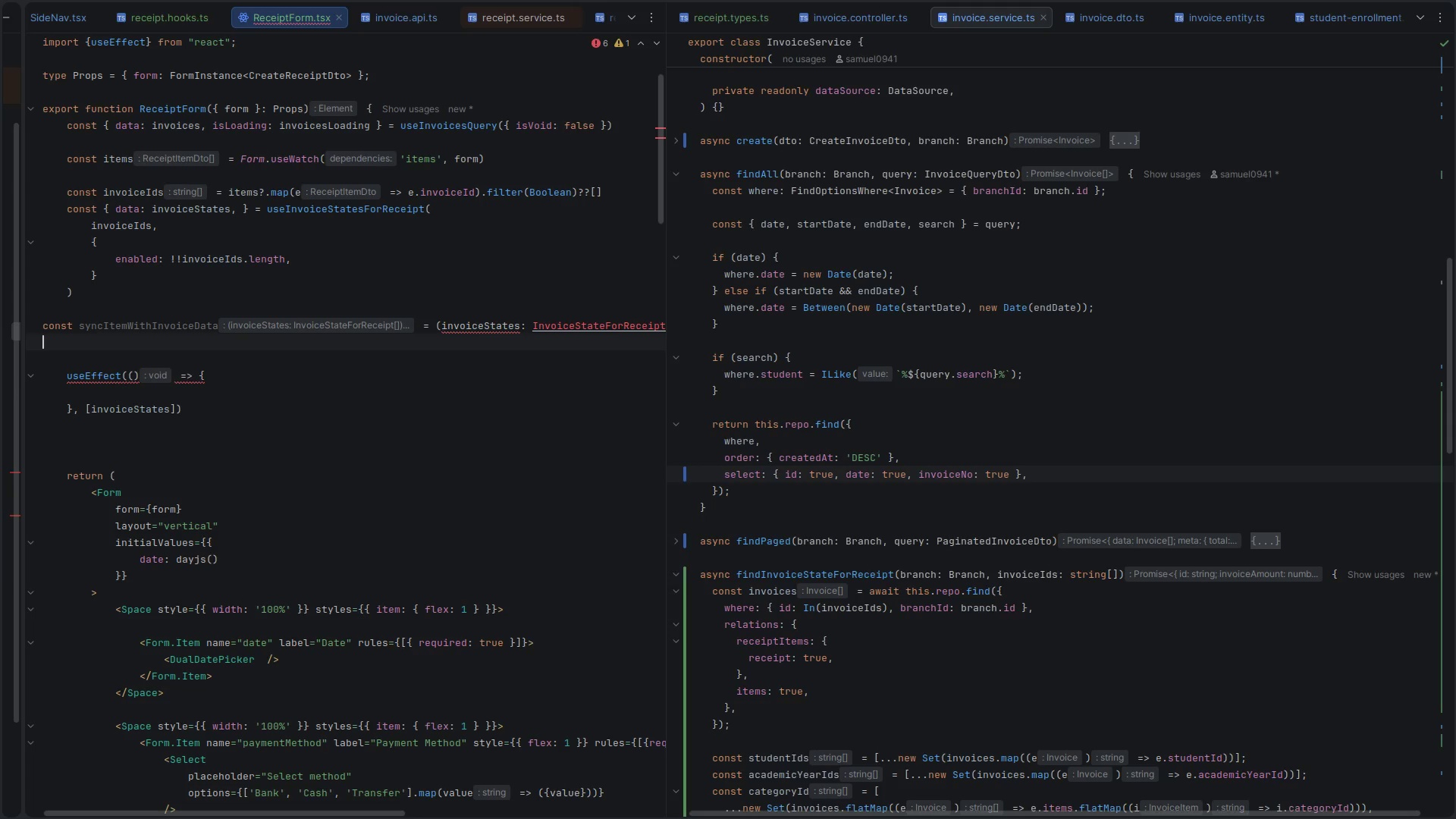 
key(ArrowLeft)
 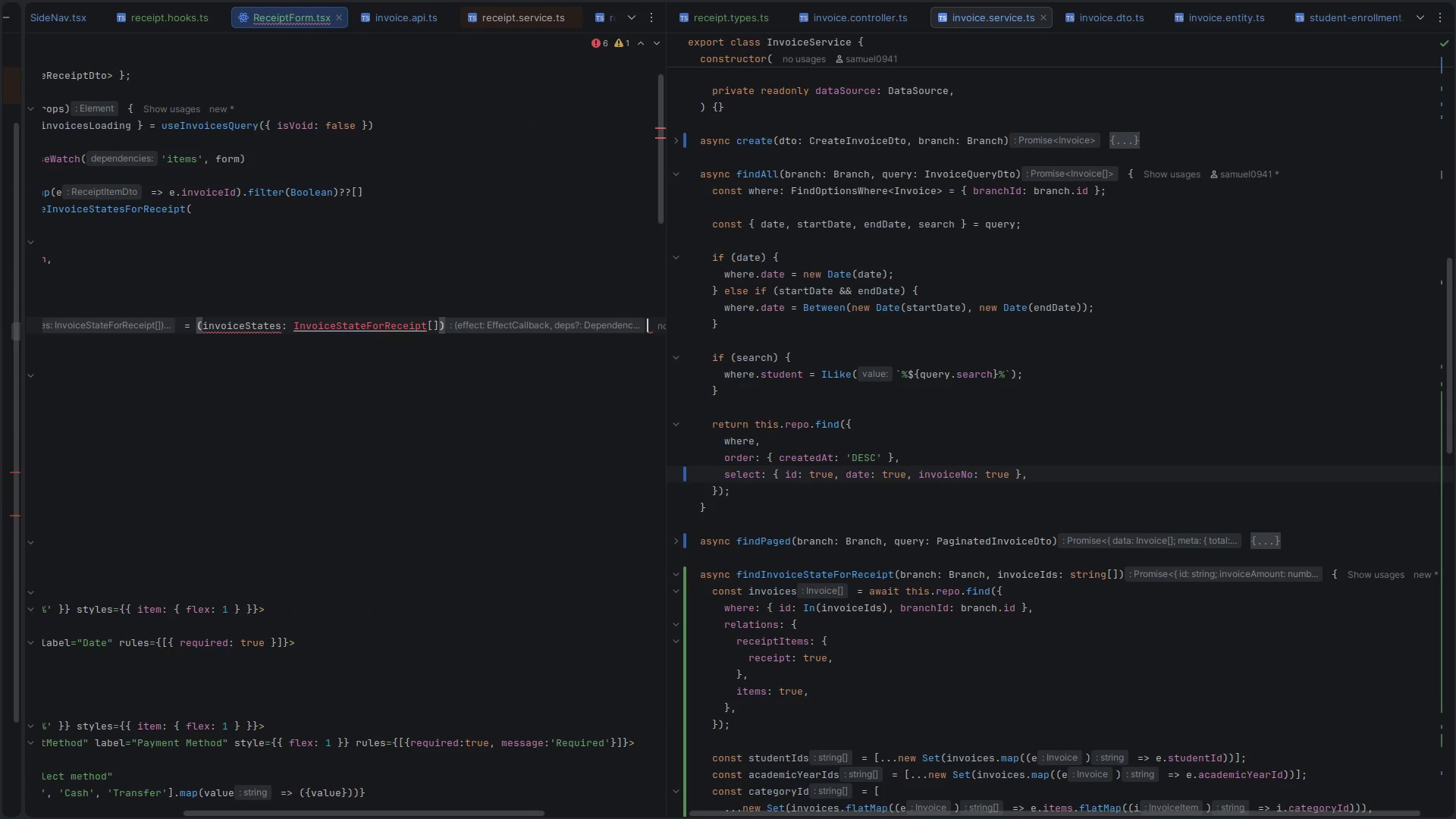 
key(Space)
 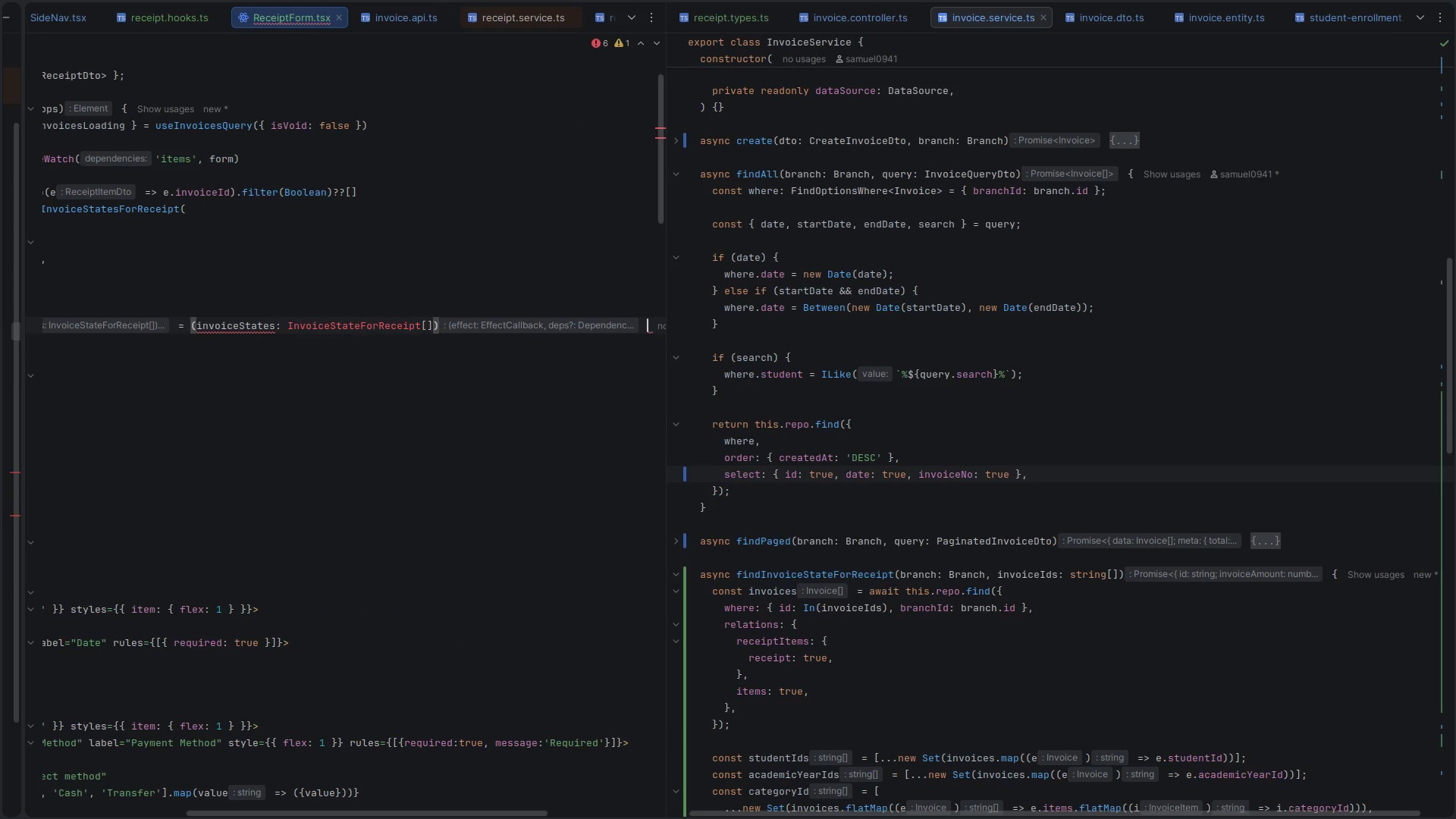 
key(Equal)
 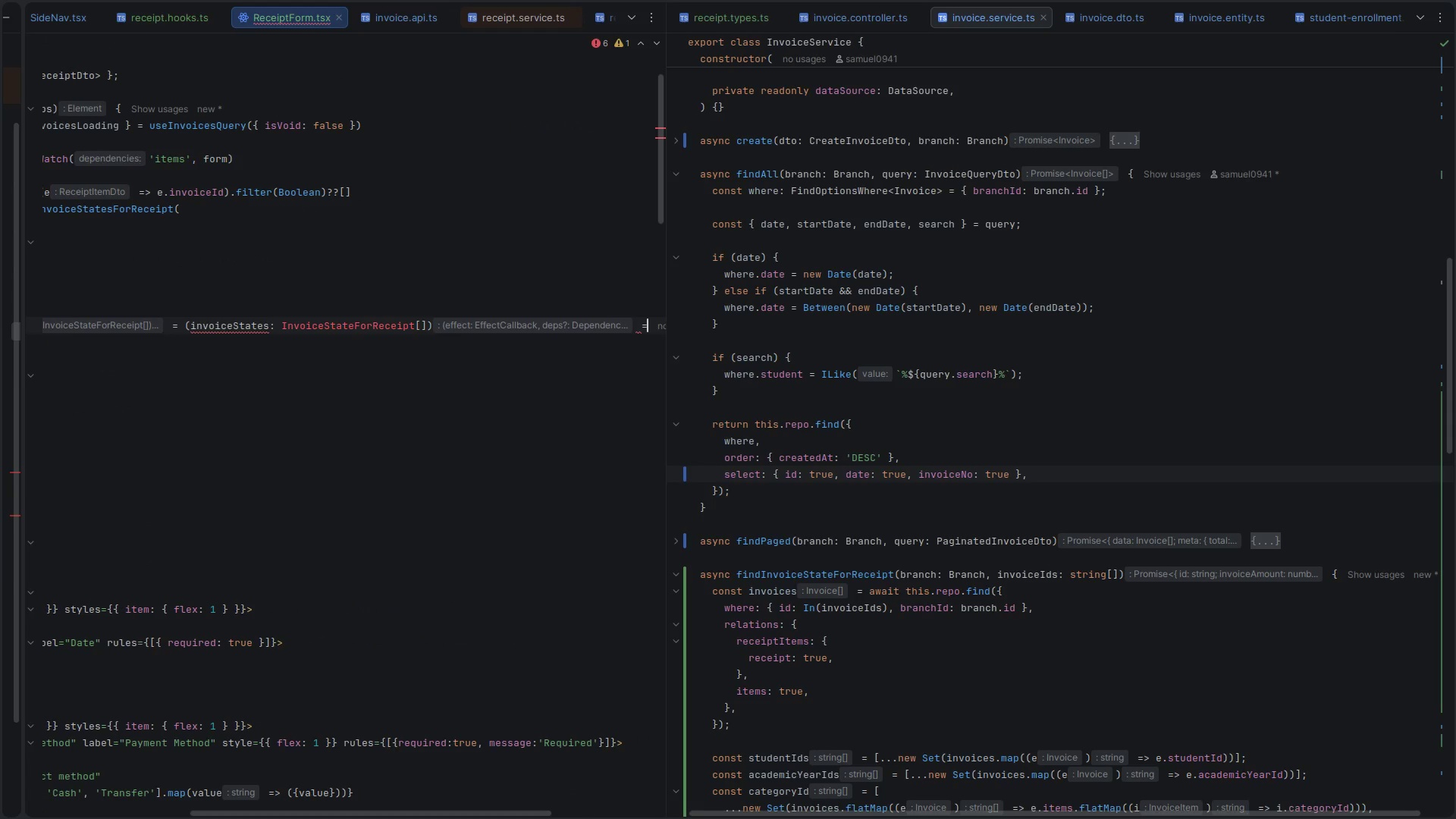 
key(Shift+Period)
 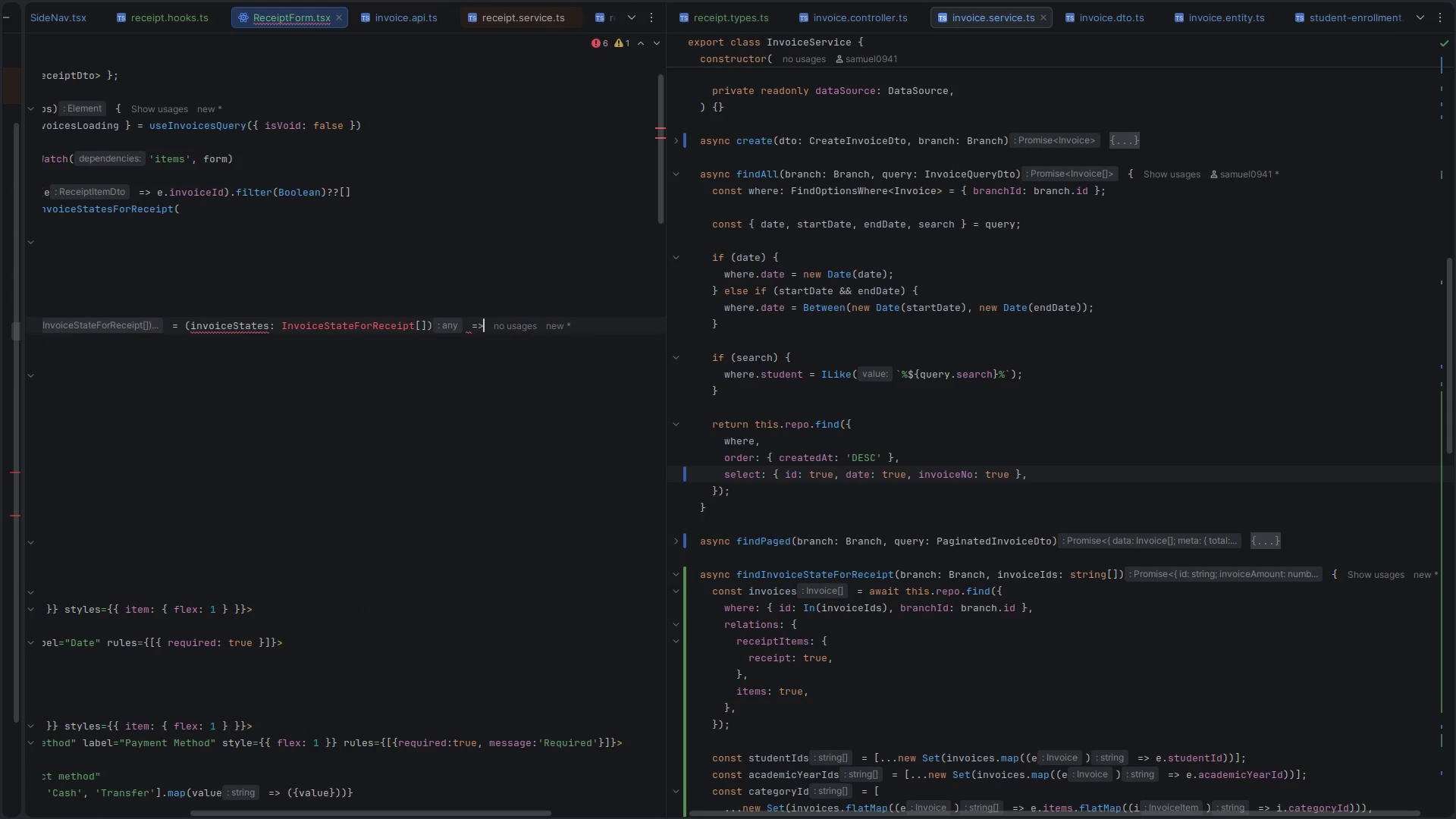 
key(Shift+Space)
 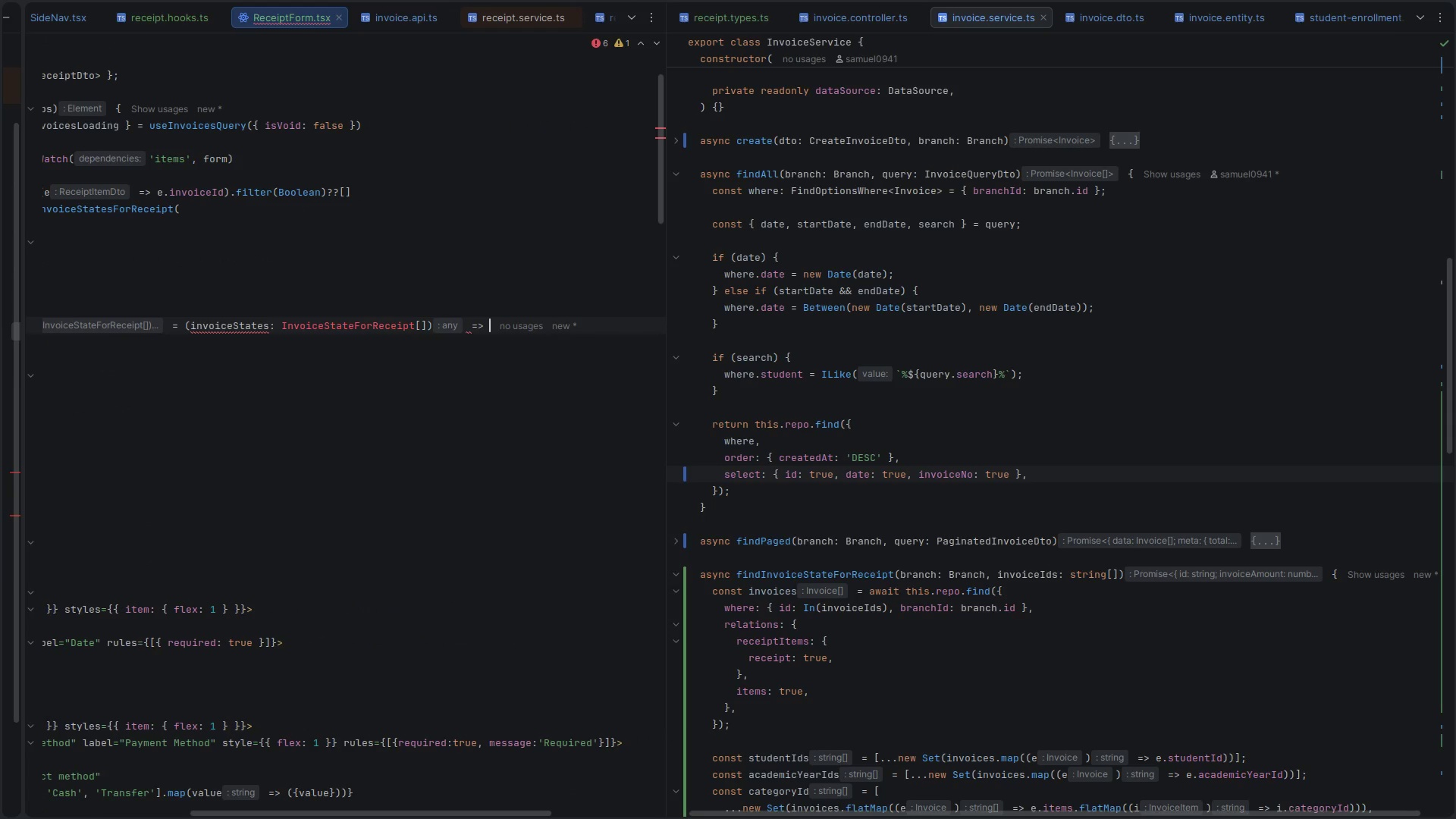 
key(Shift+BracketLeft)
 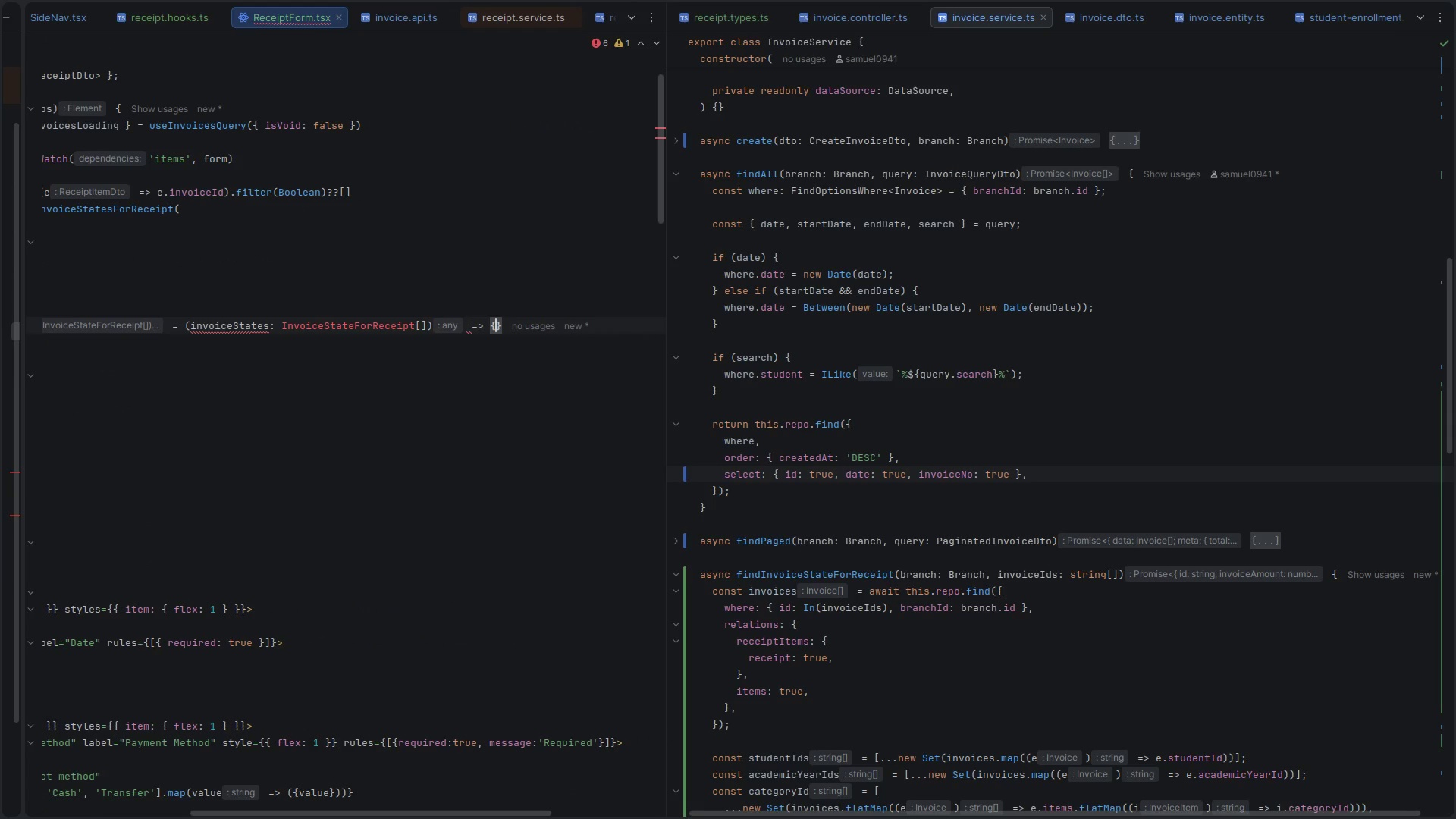 
key(Enter)
 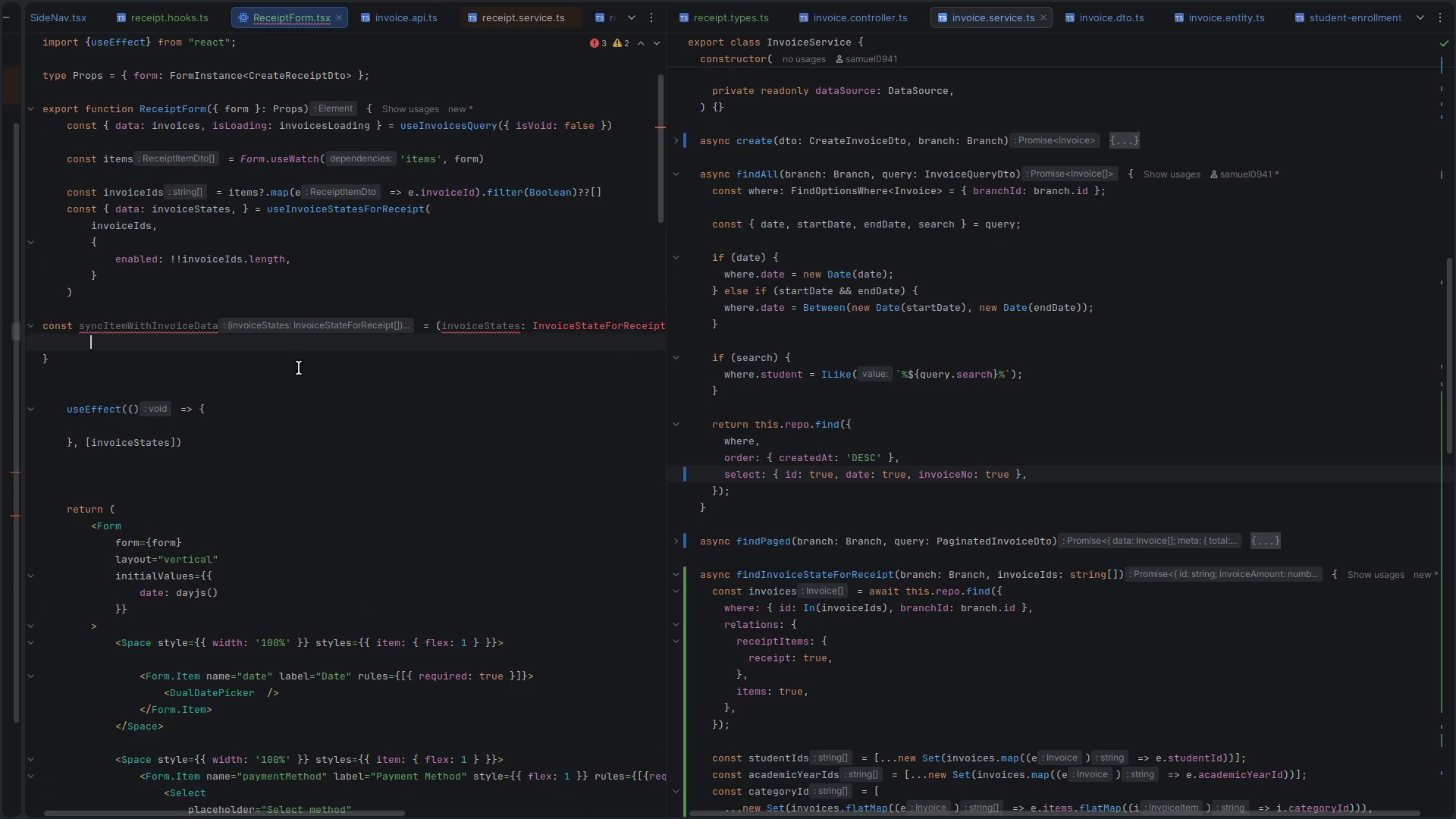 
double_click([176, 329])
 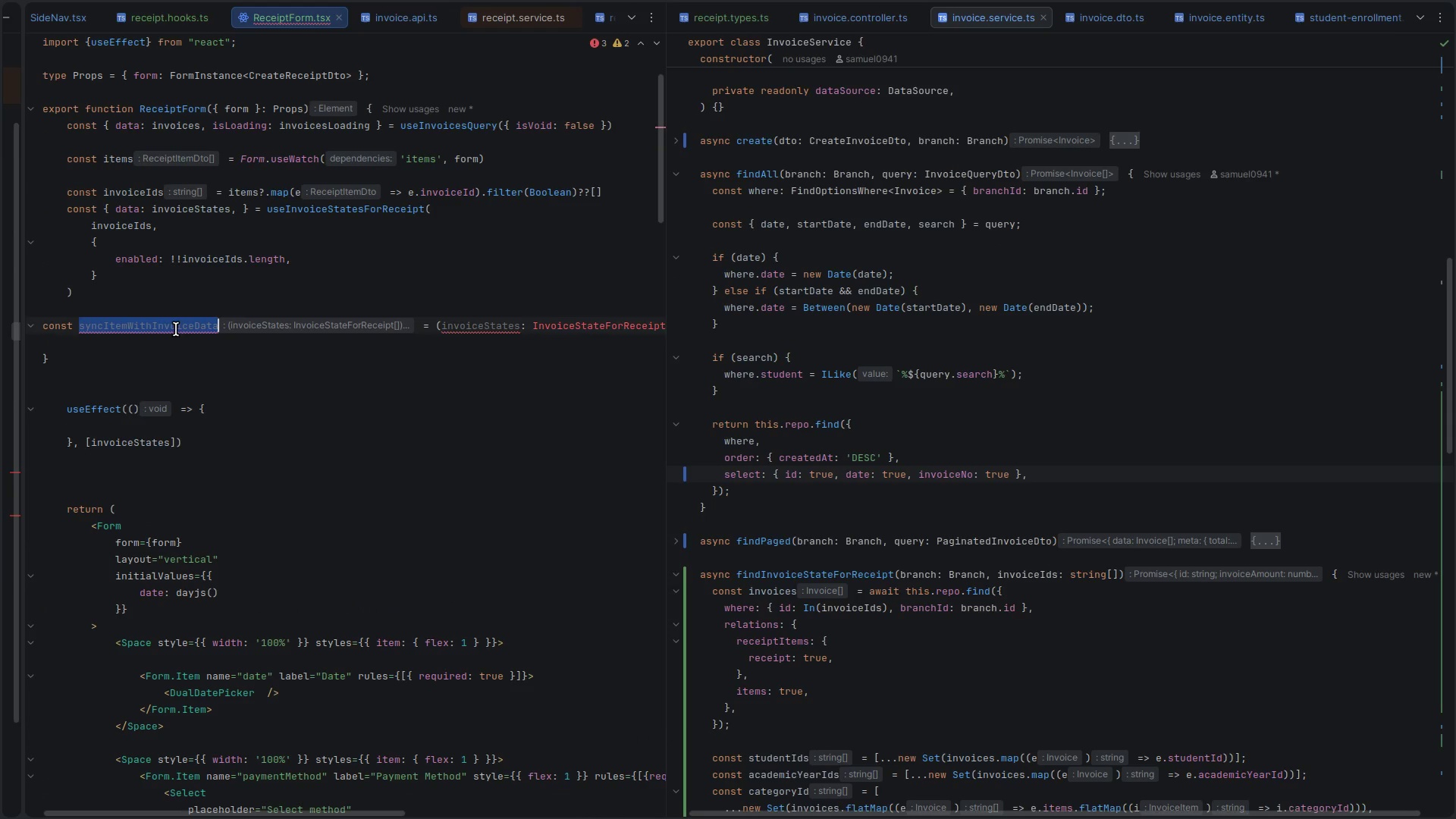 
key(Control+C)
 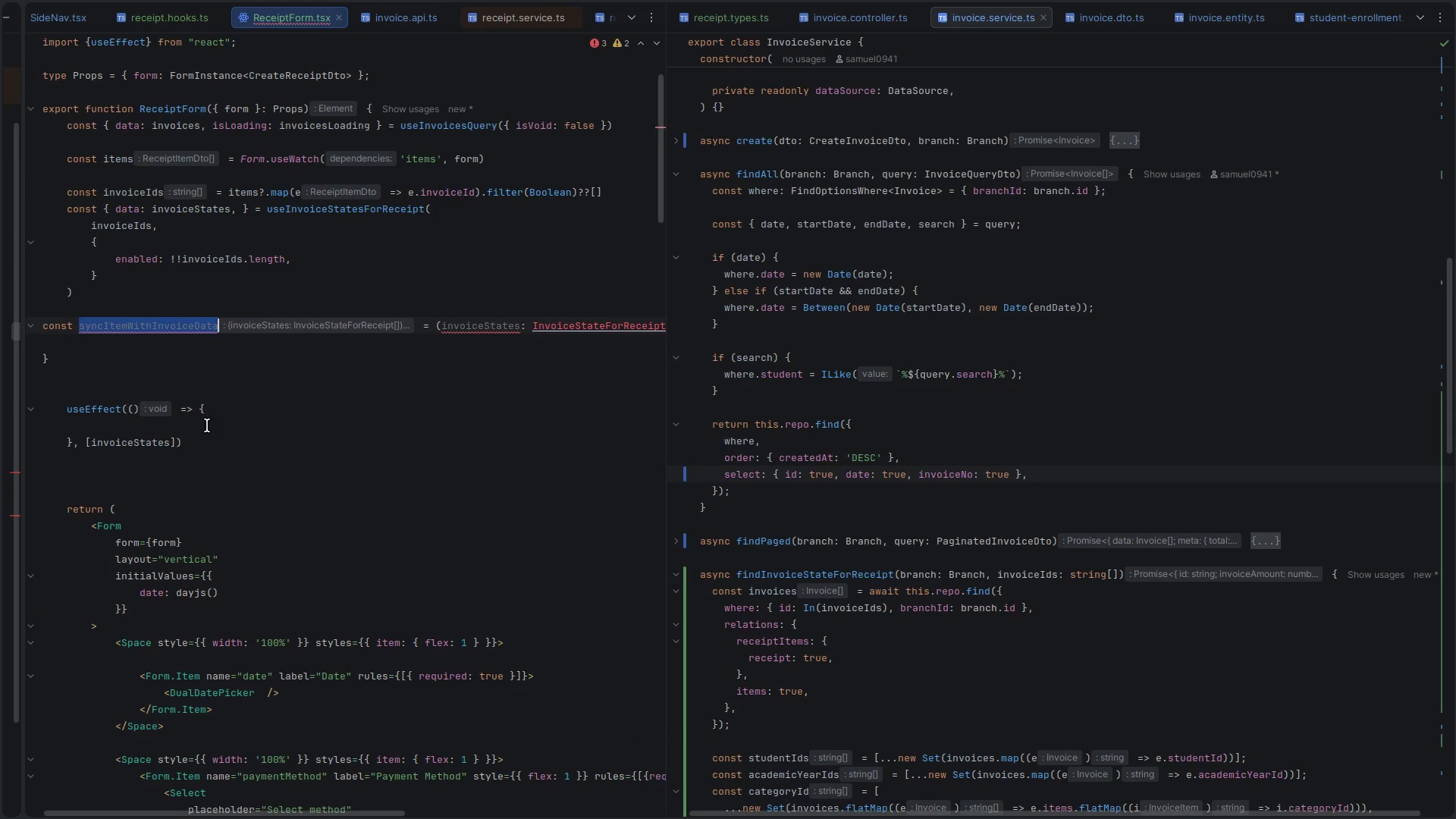 
left_click([206, 427])
 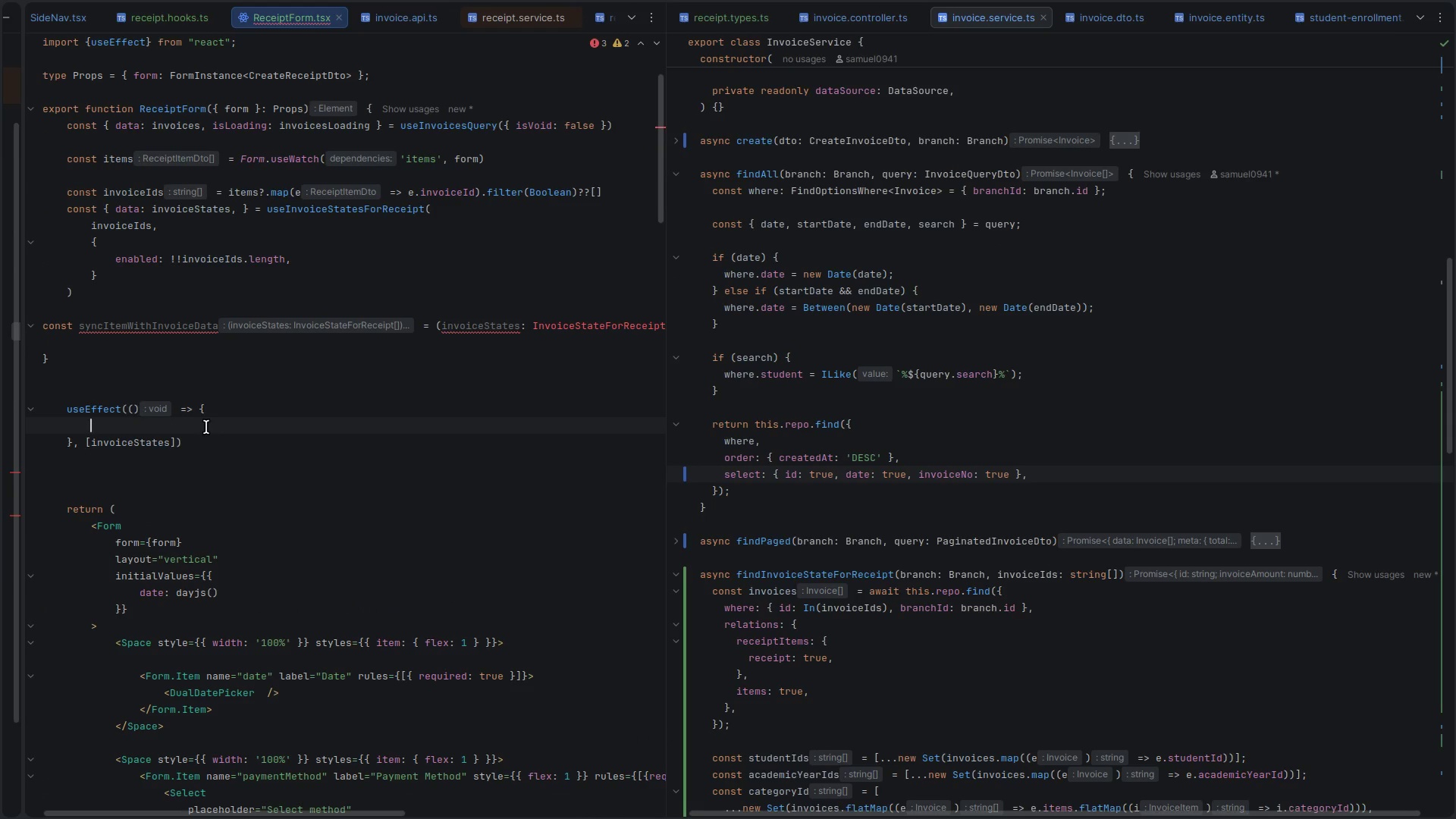 
key(Control+V)
 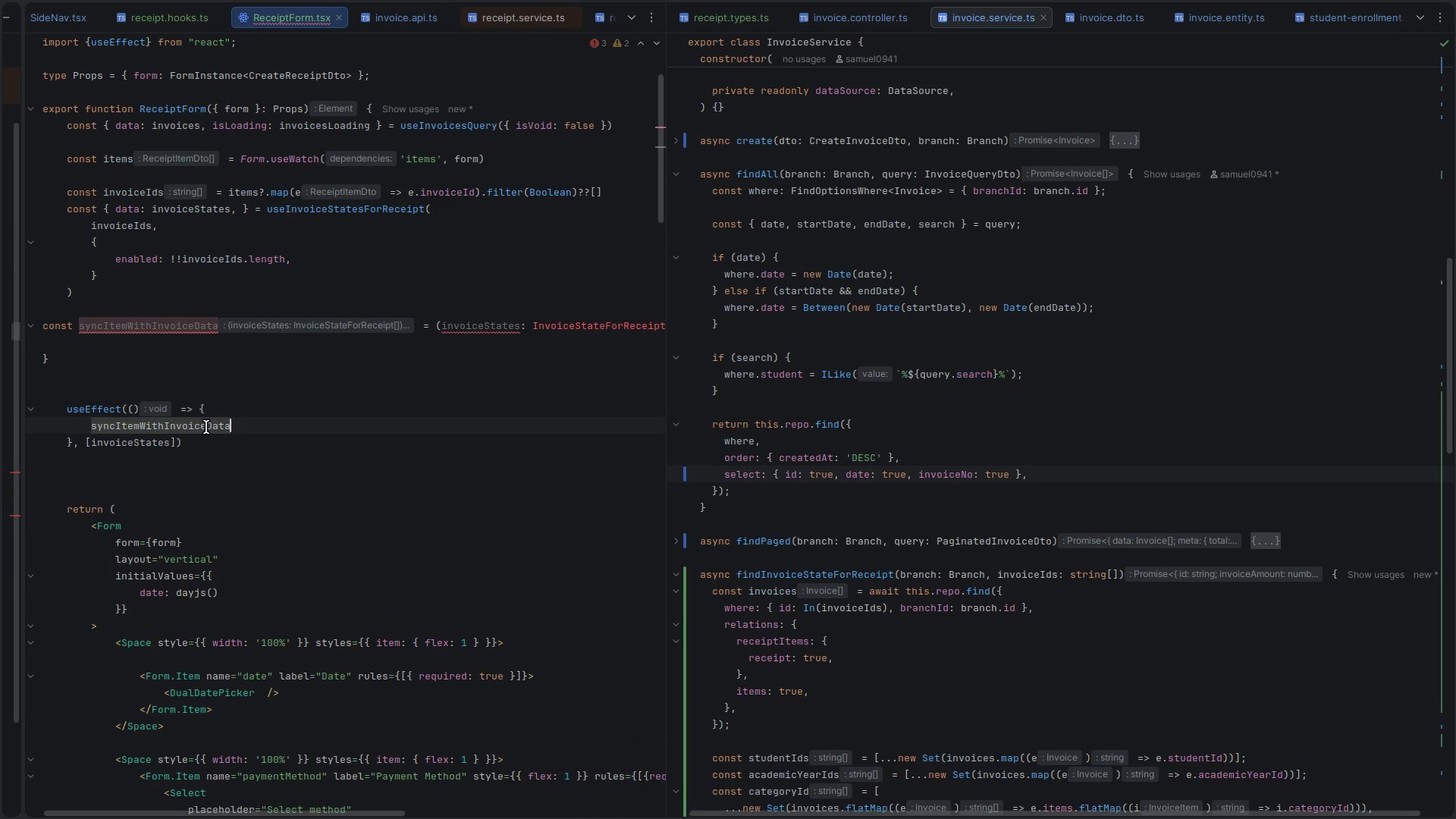 
type((invoice)
 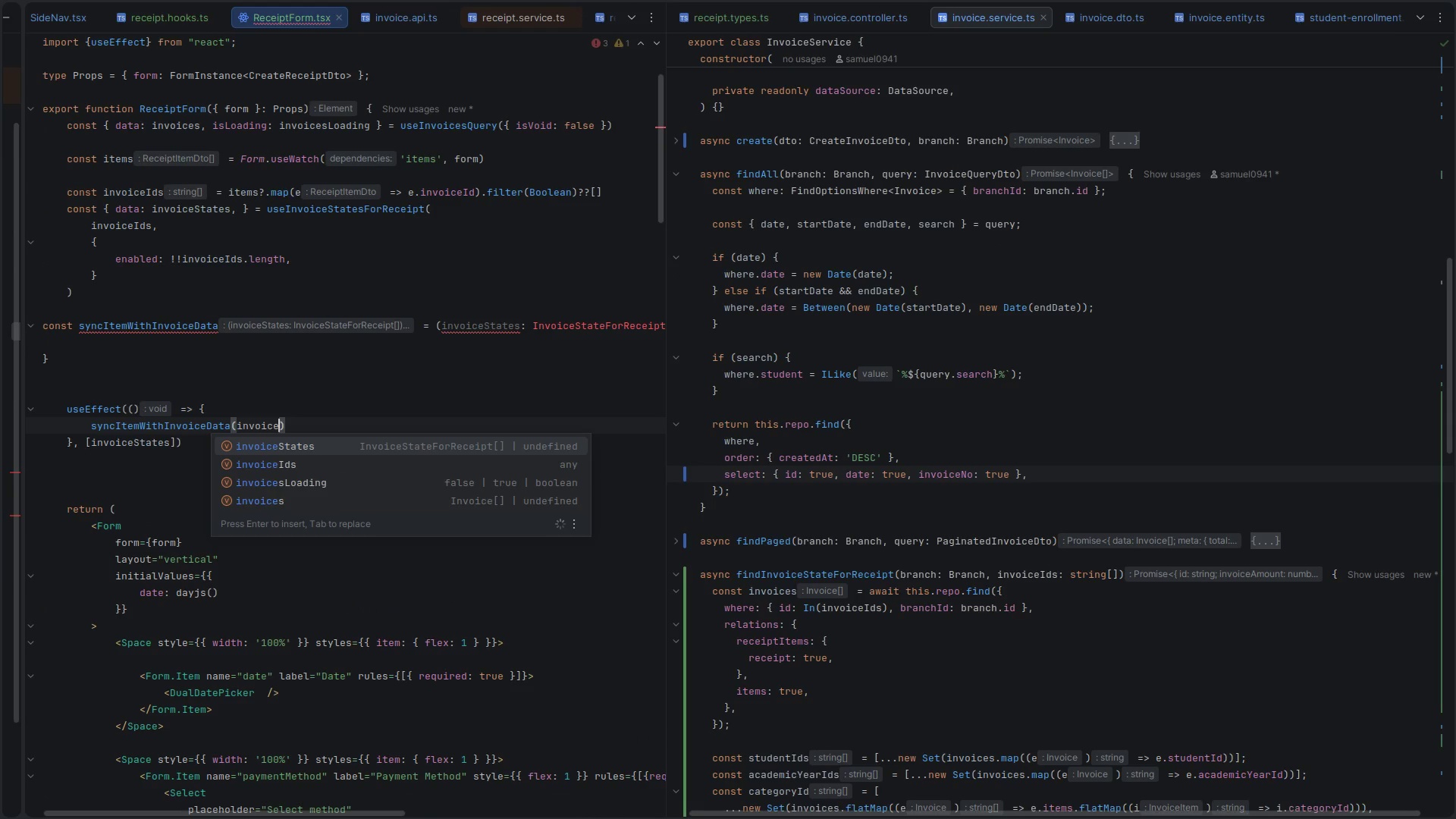 
hold_key(key=ShiftLeft, duration=0.44)
 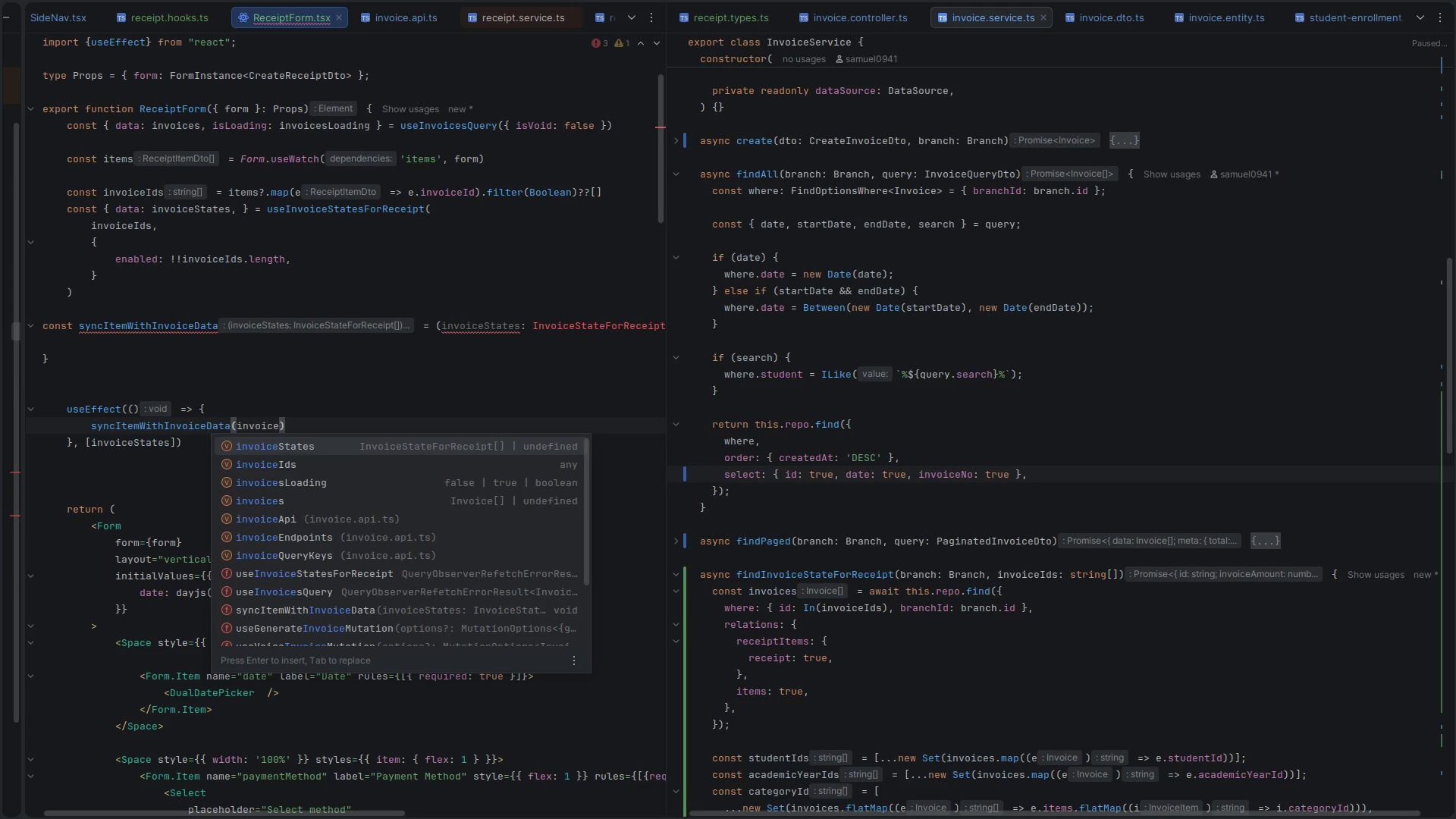 
key(Enter)
 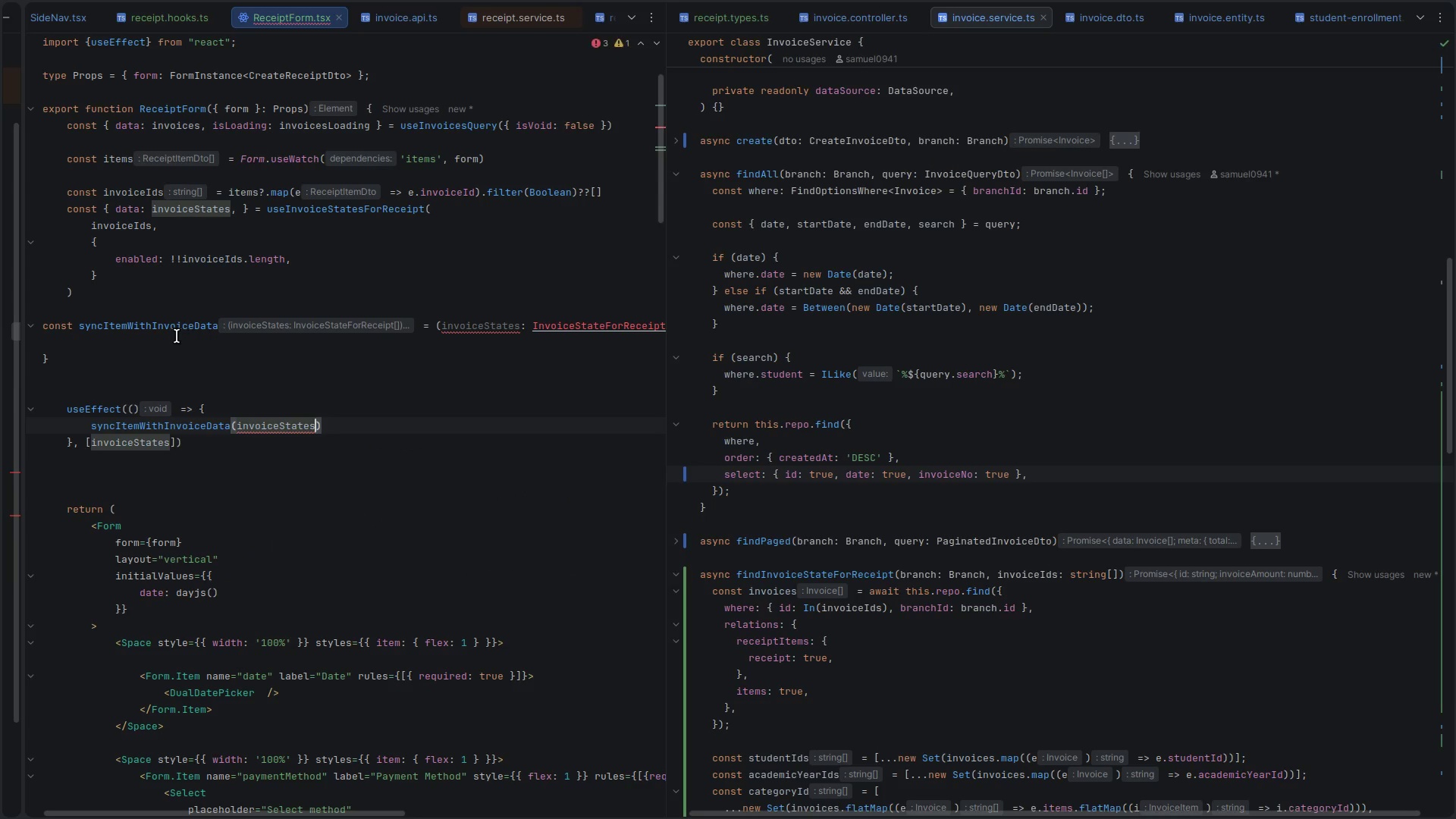 
left_click([173, 341])
 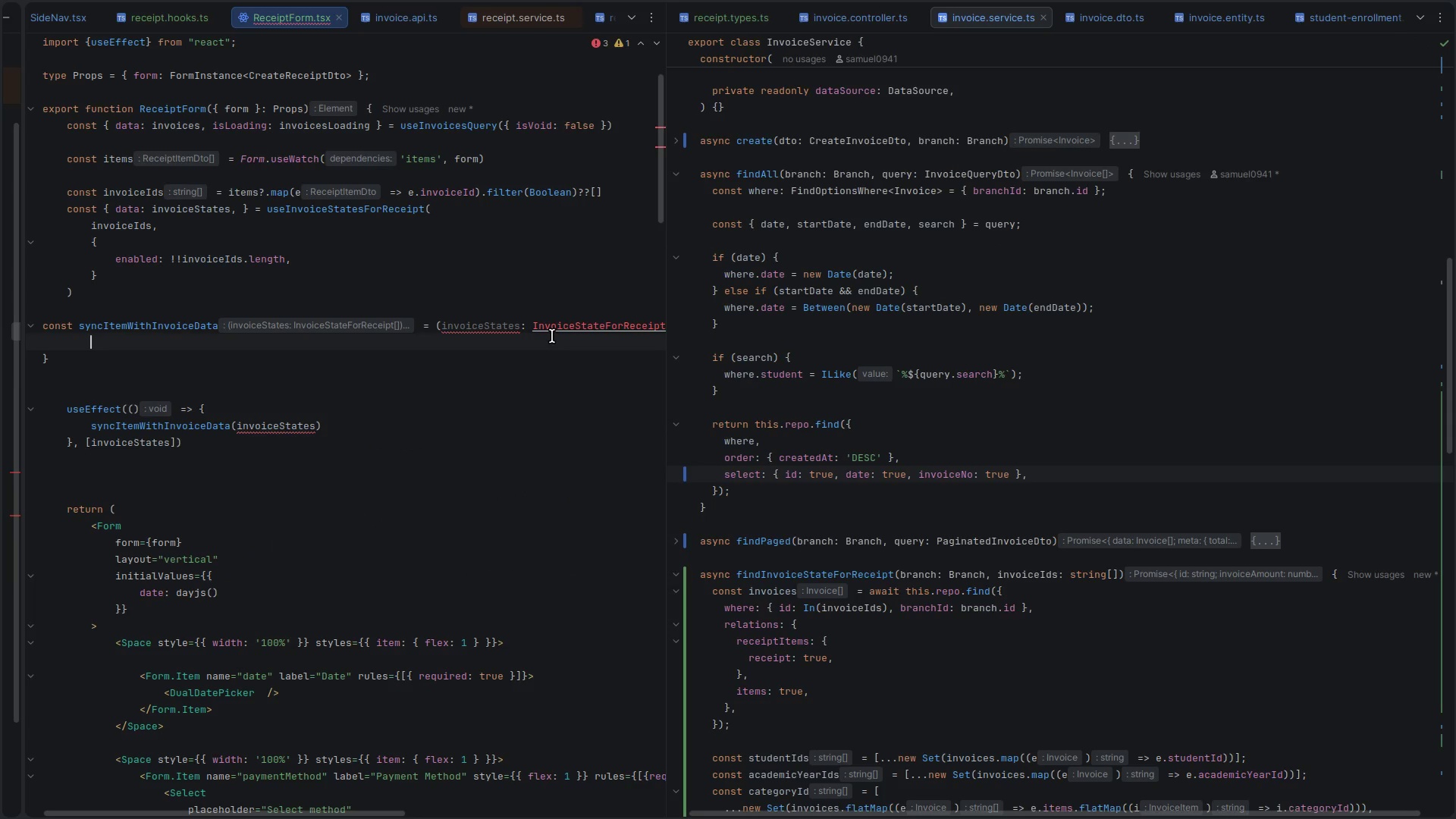 
scroll: coordinate [552, 336], scroll_direction: down, amount: 1.0
 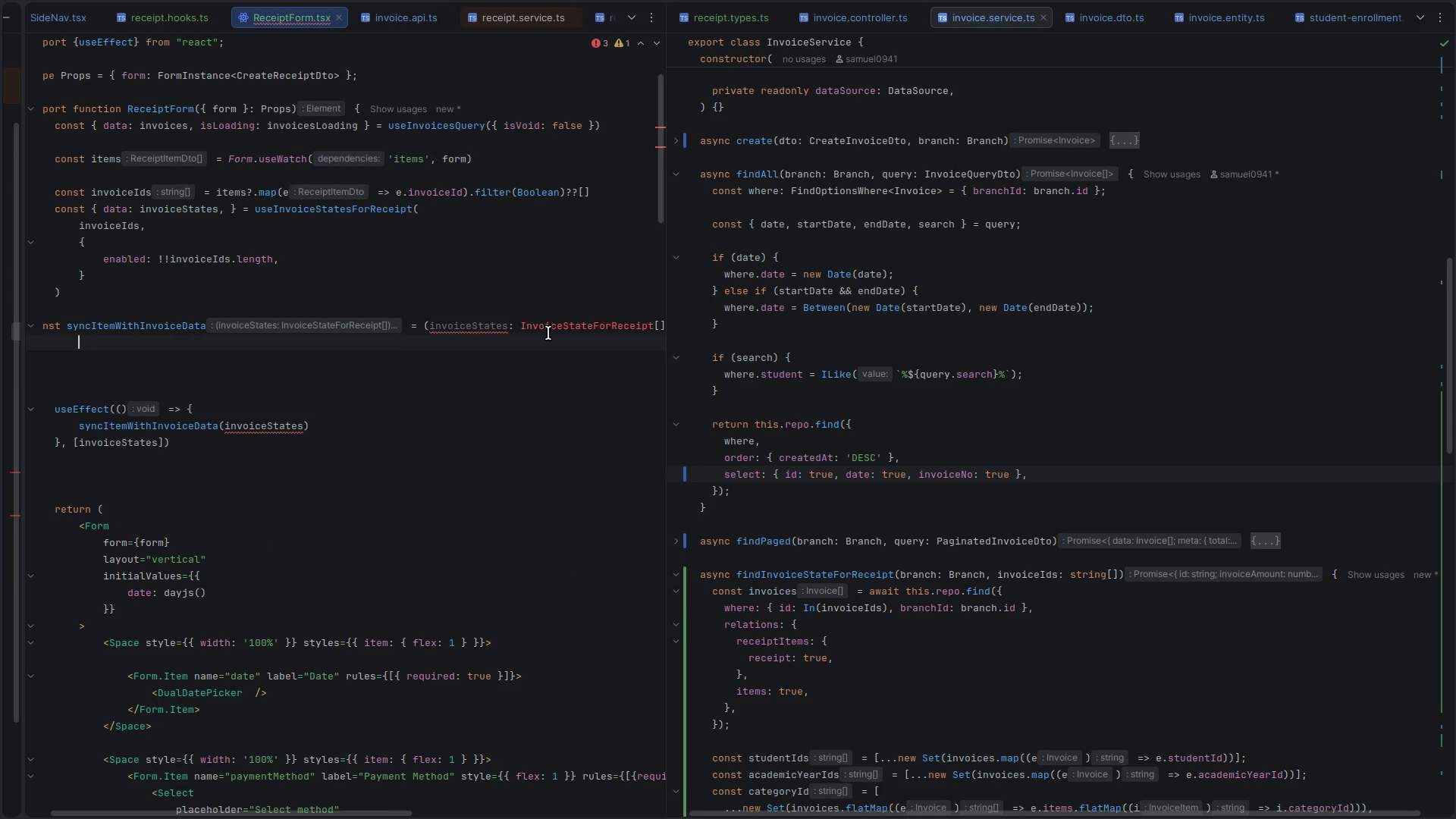 
left_click([548, 333])
 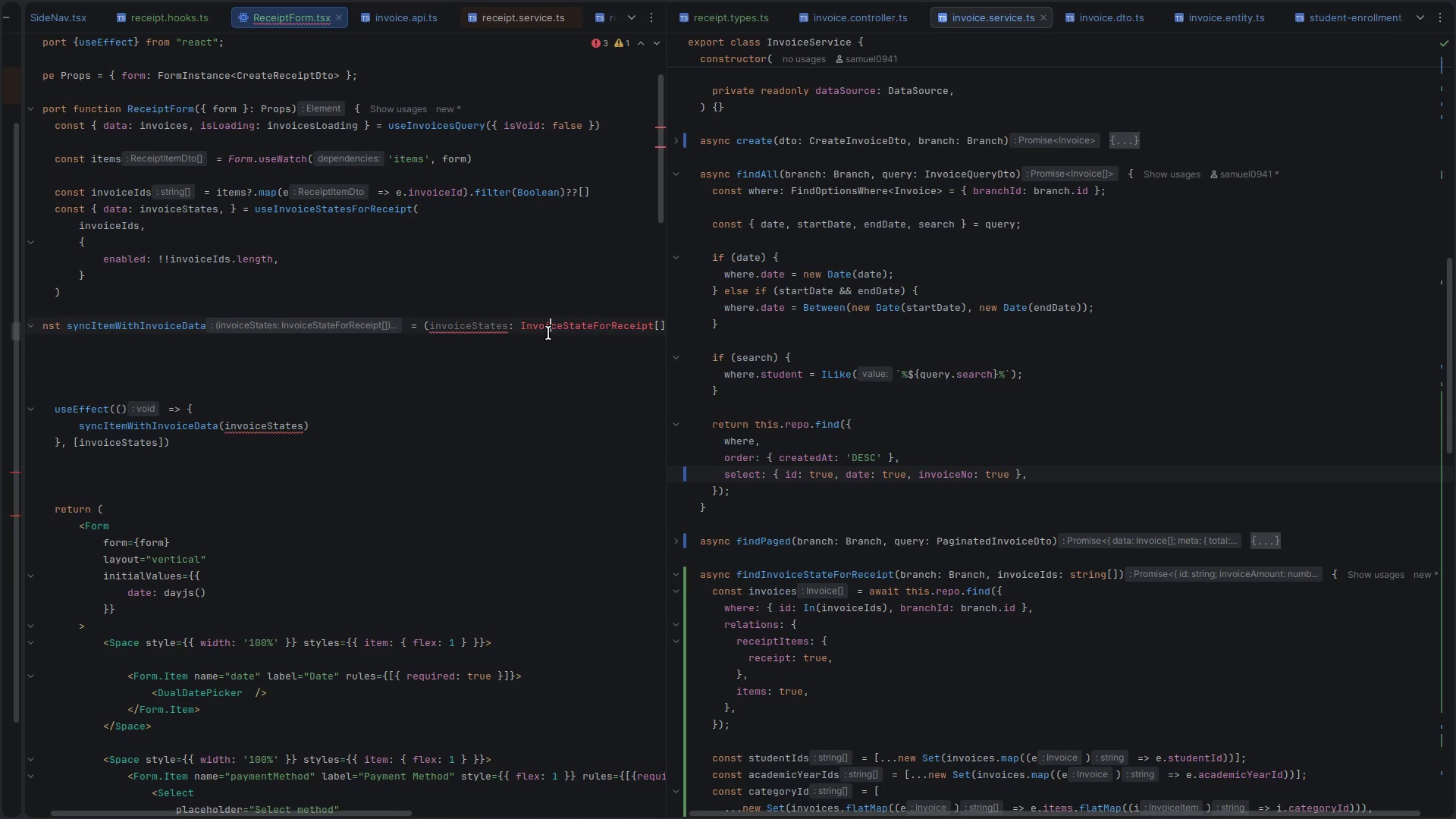 
key(Control+Period)
 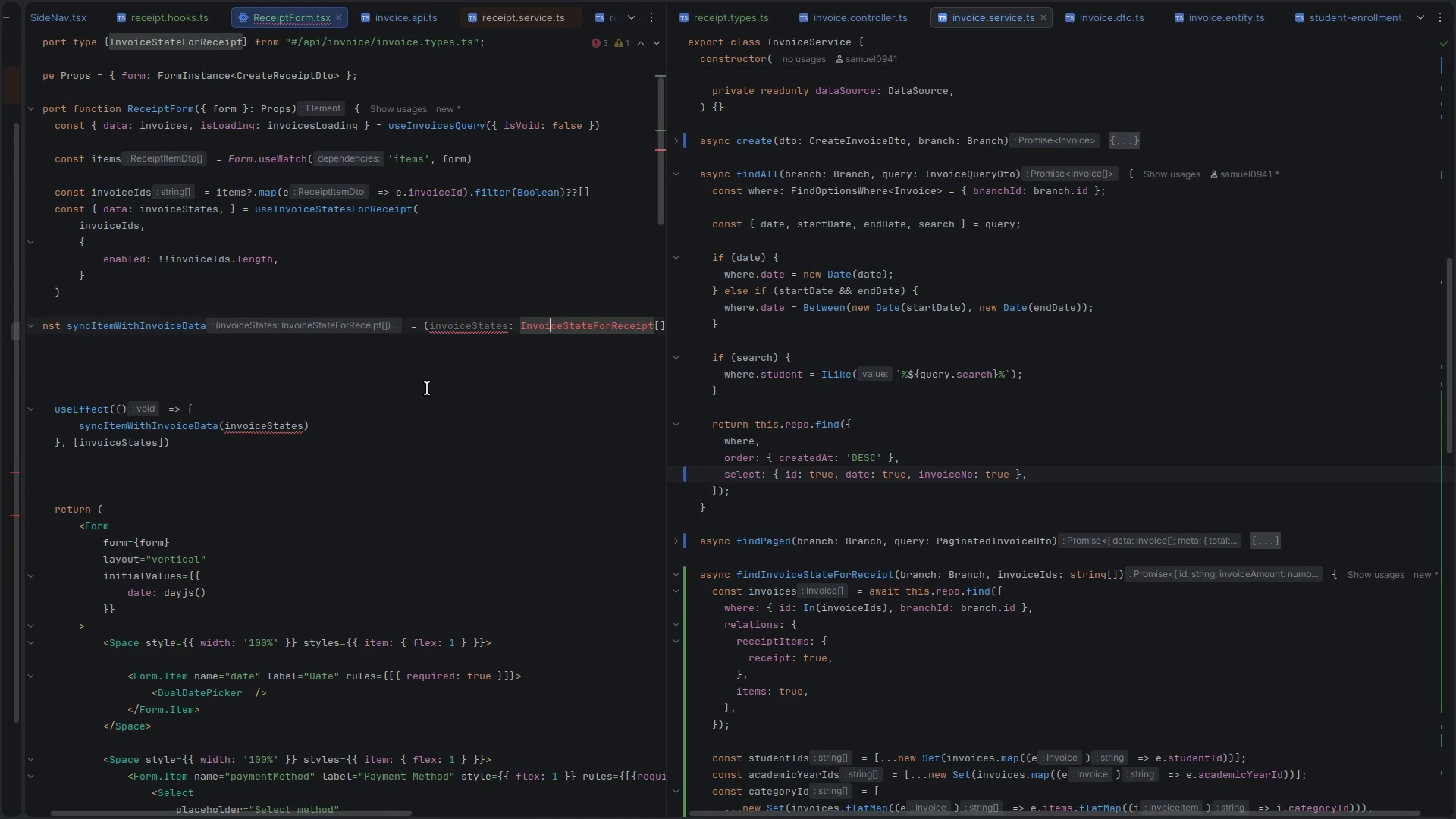 
scroll: coordinate [427, 388], scroll_direction: up, amount: 14.0
 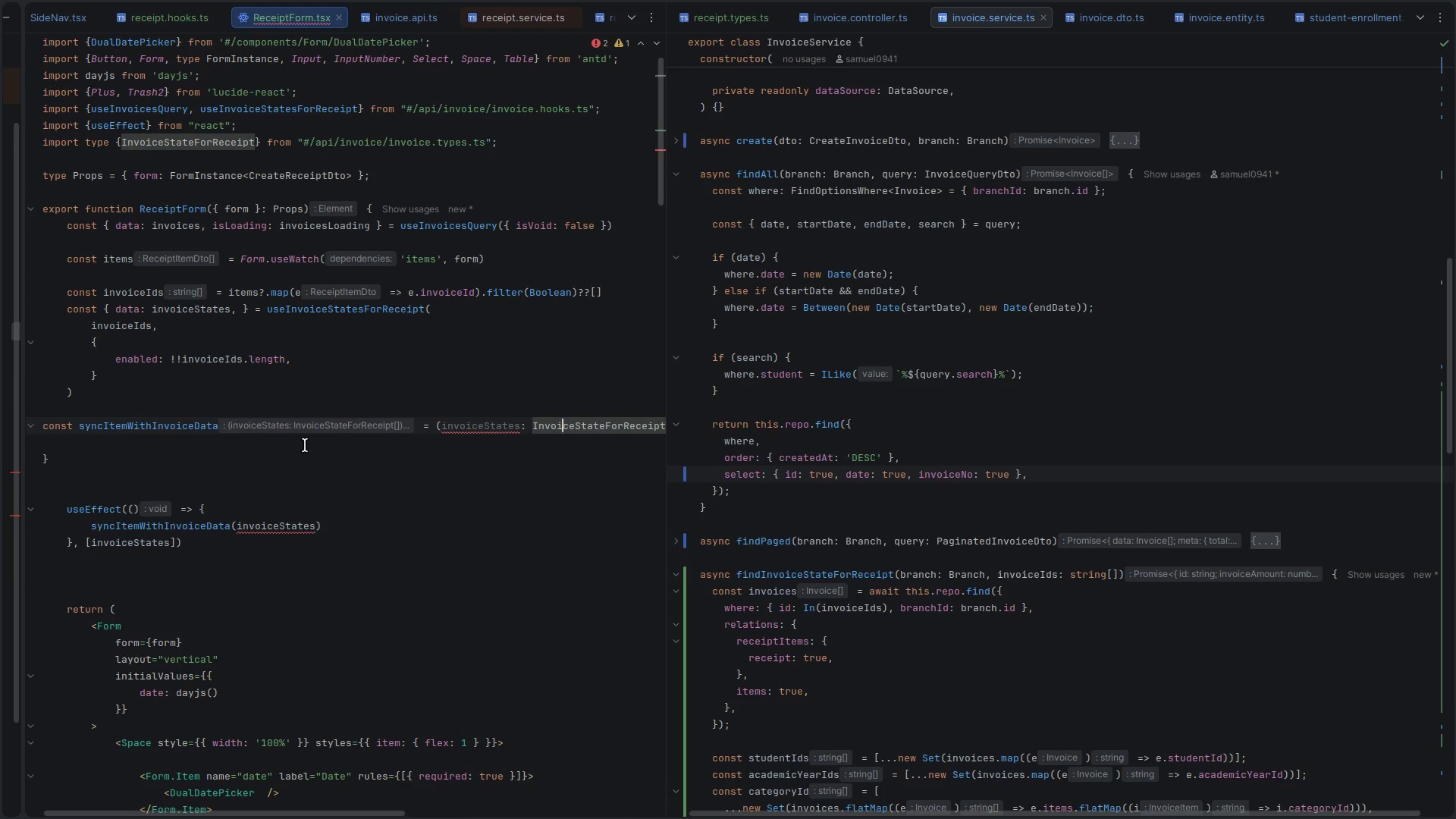 
left_click([288, 440])
 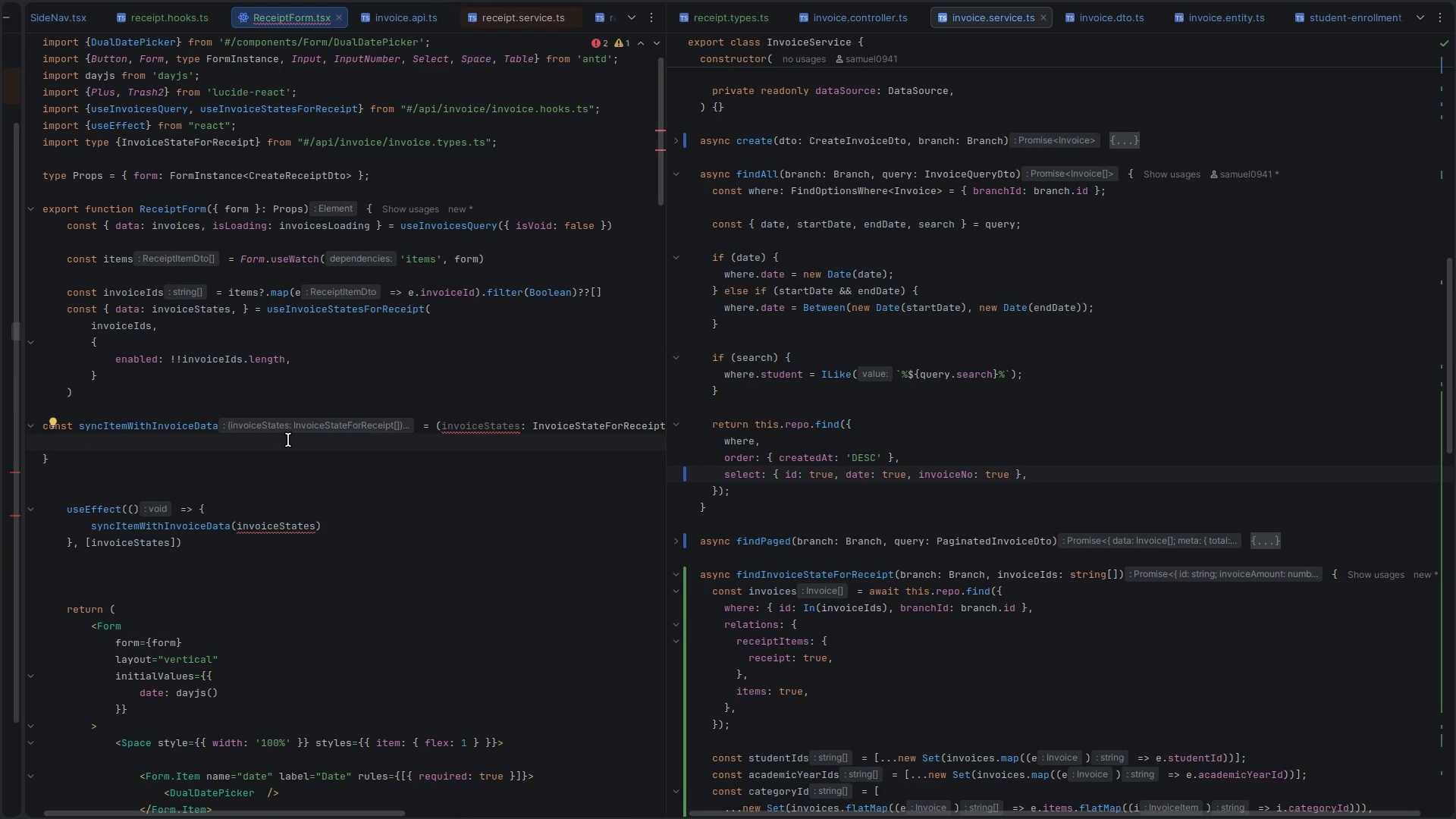 
key(Control+S)
 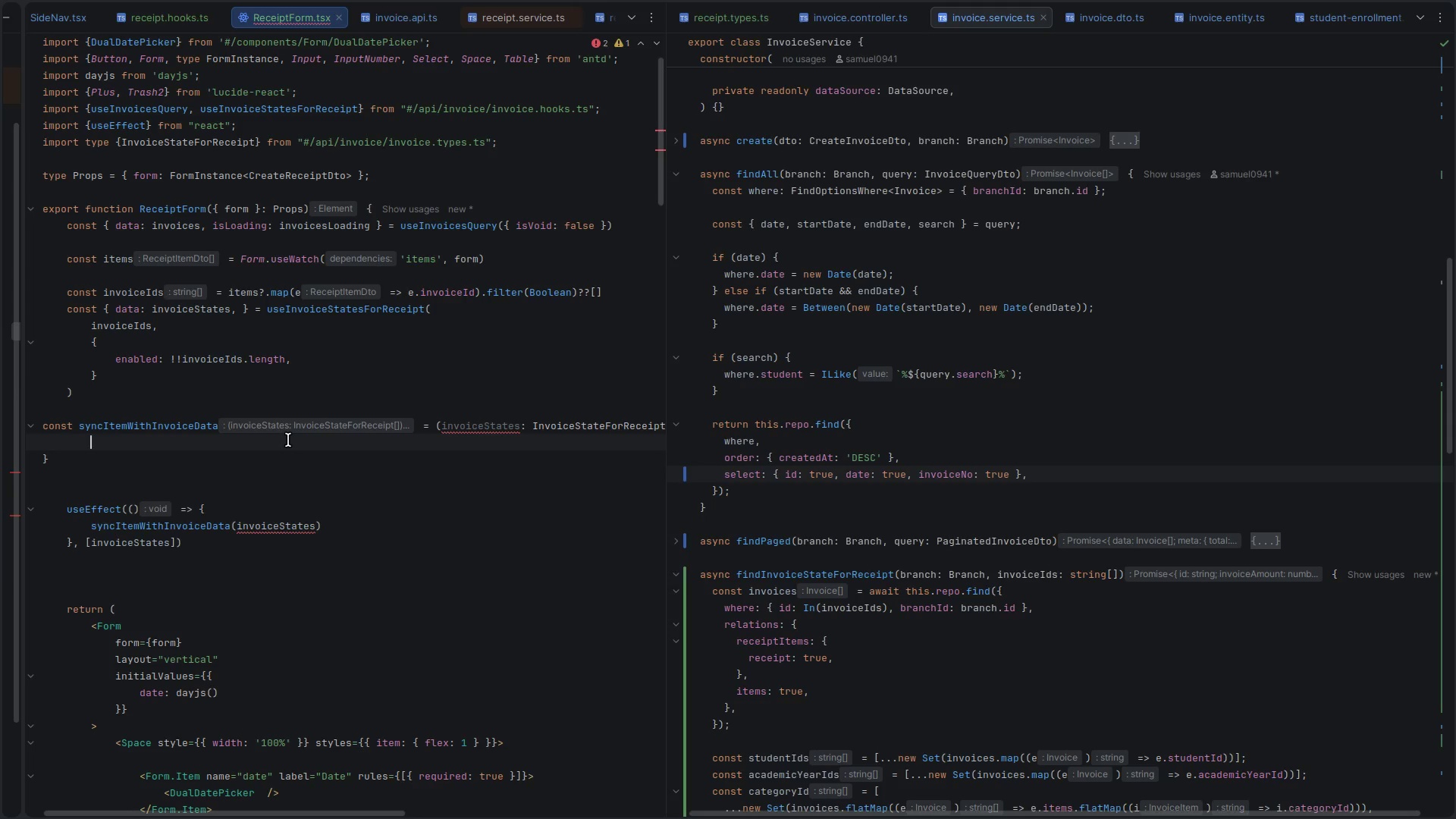 
key(ArrowDown)
 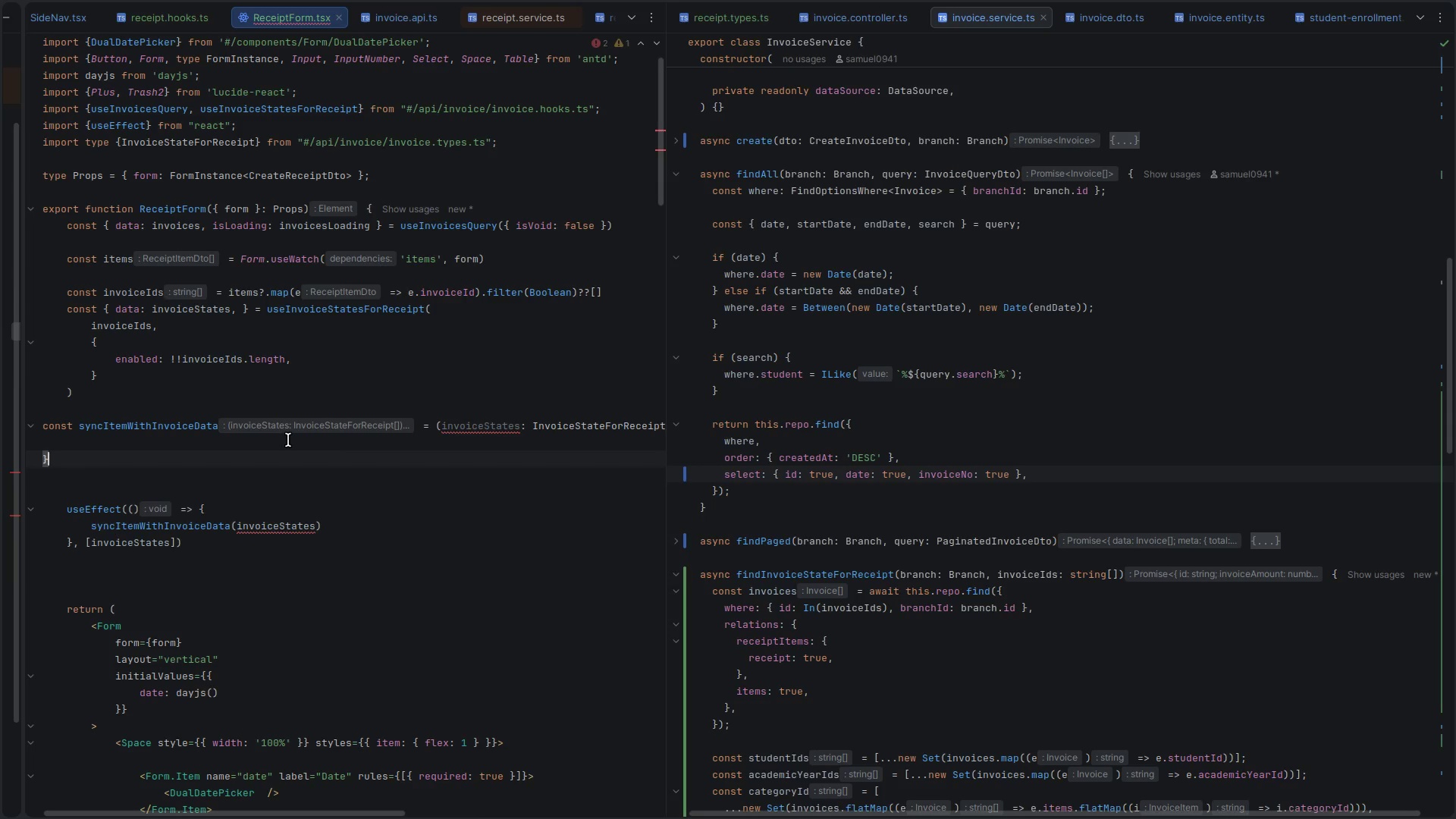 
key(Shift+ArrowUp)
 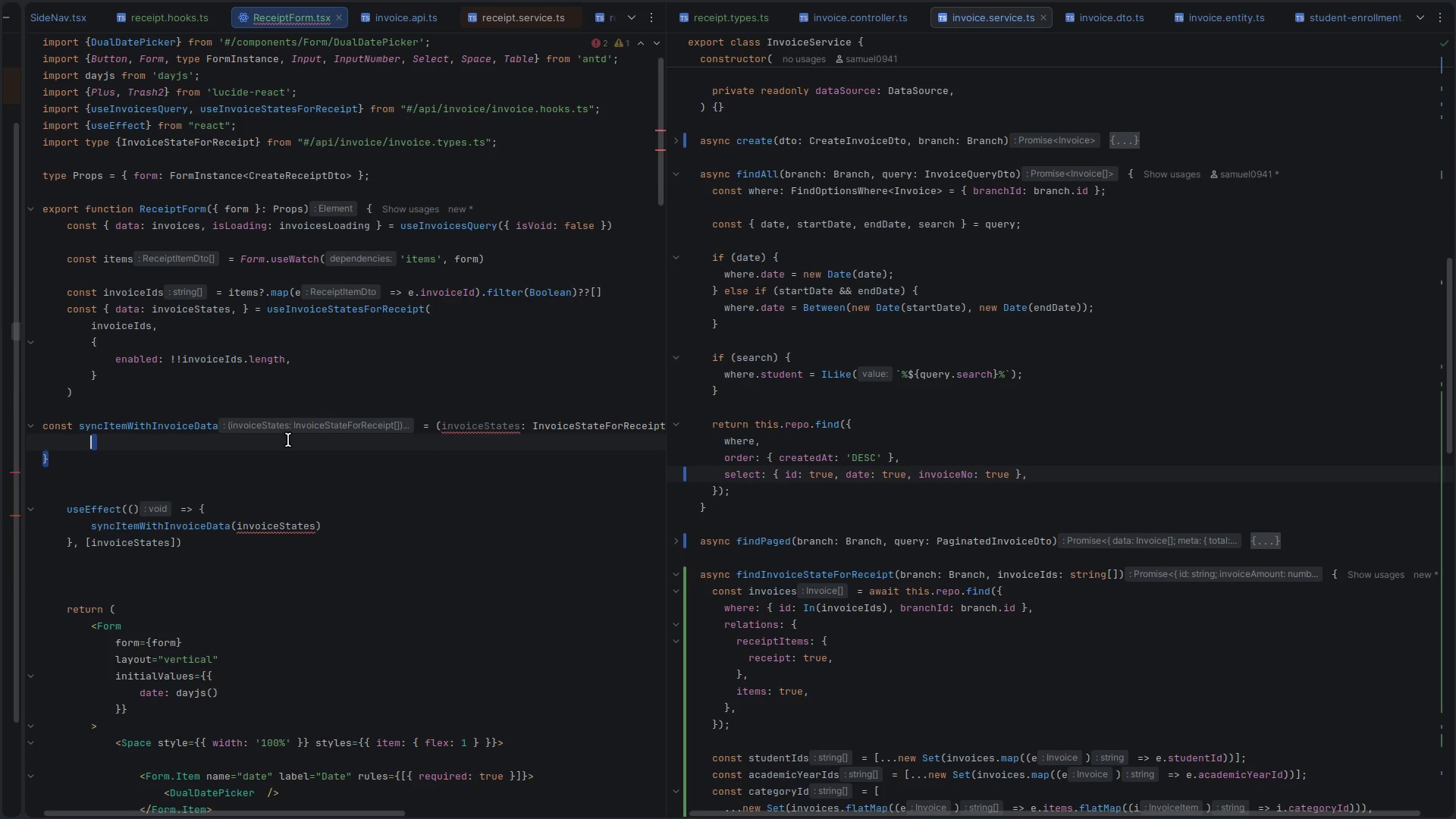 
key(Shift+ArrowUp)
 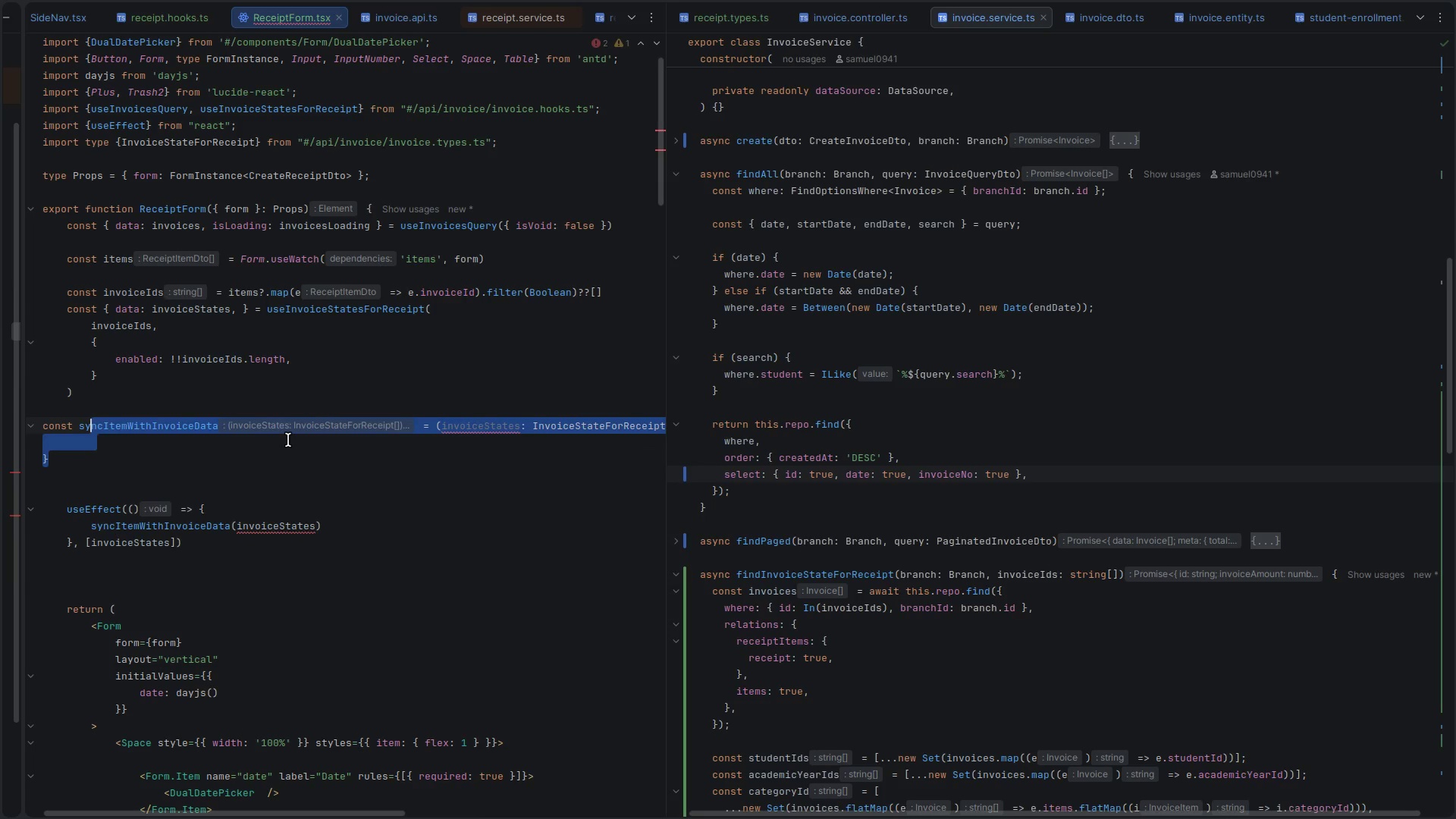 
key(Control+BracketRight)
 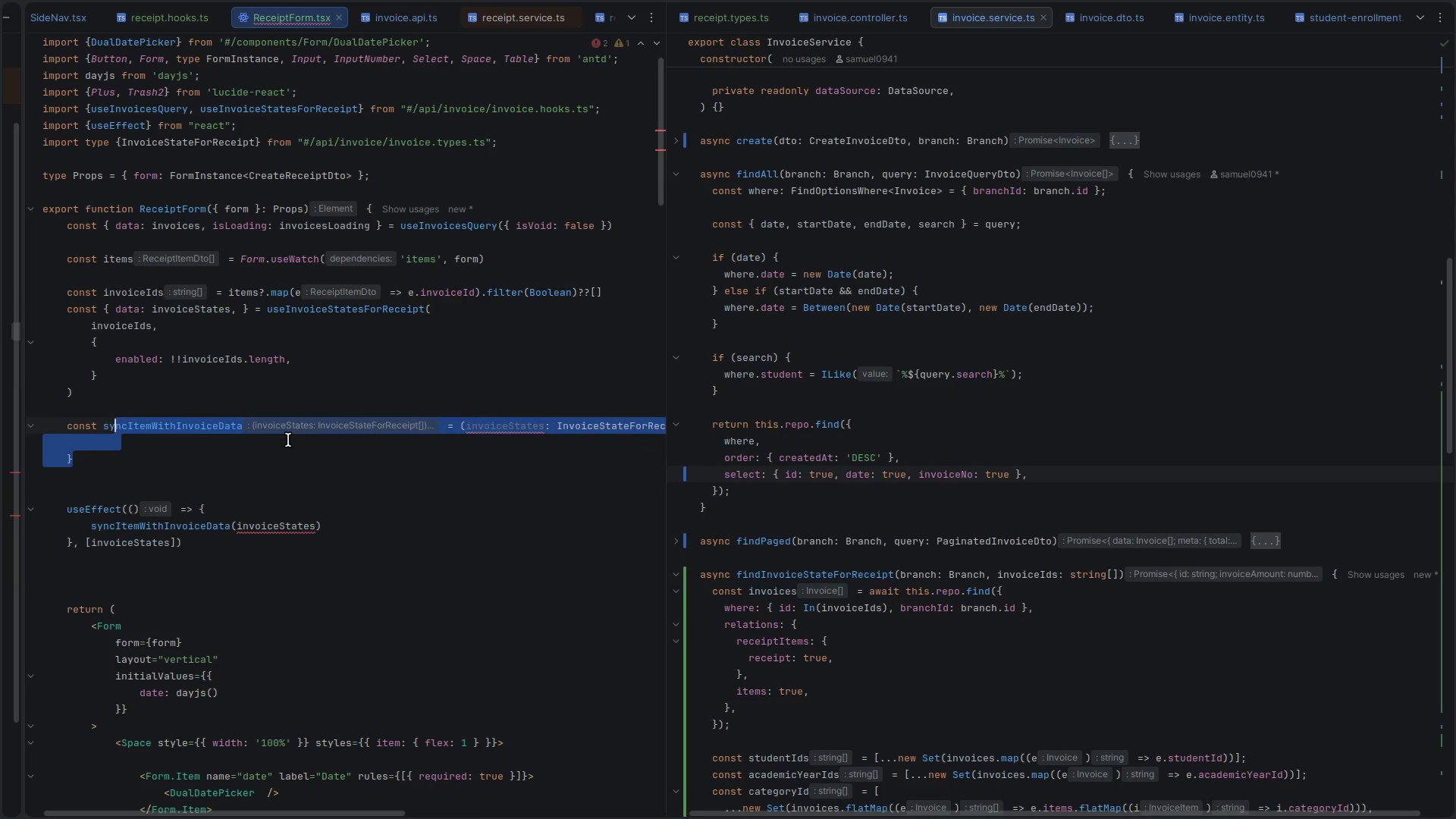 
key(ArrowDown)
 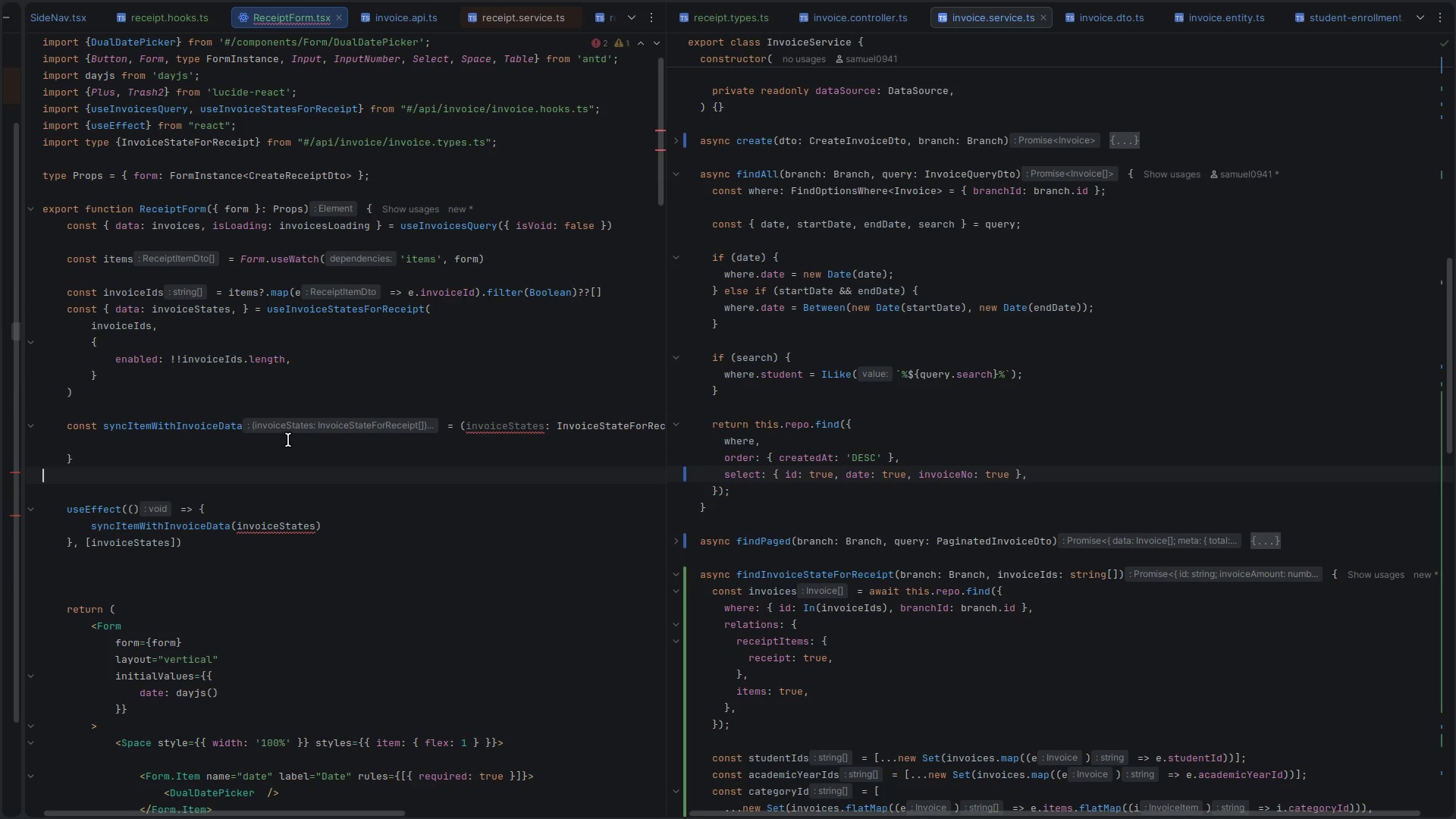 
key(ArrowUp)
 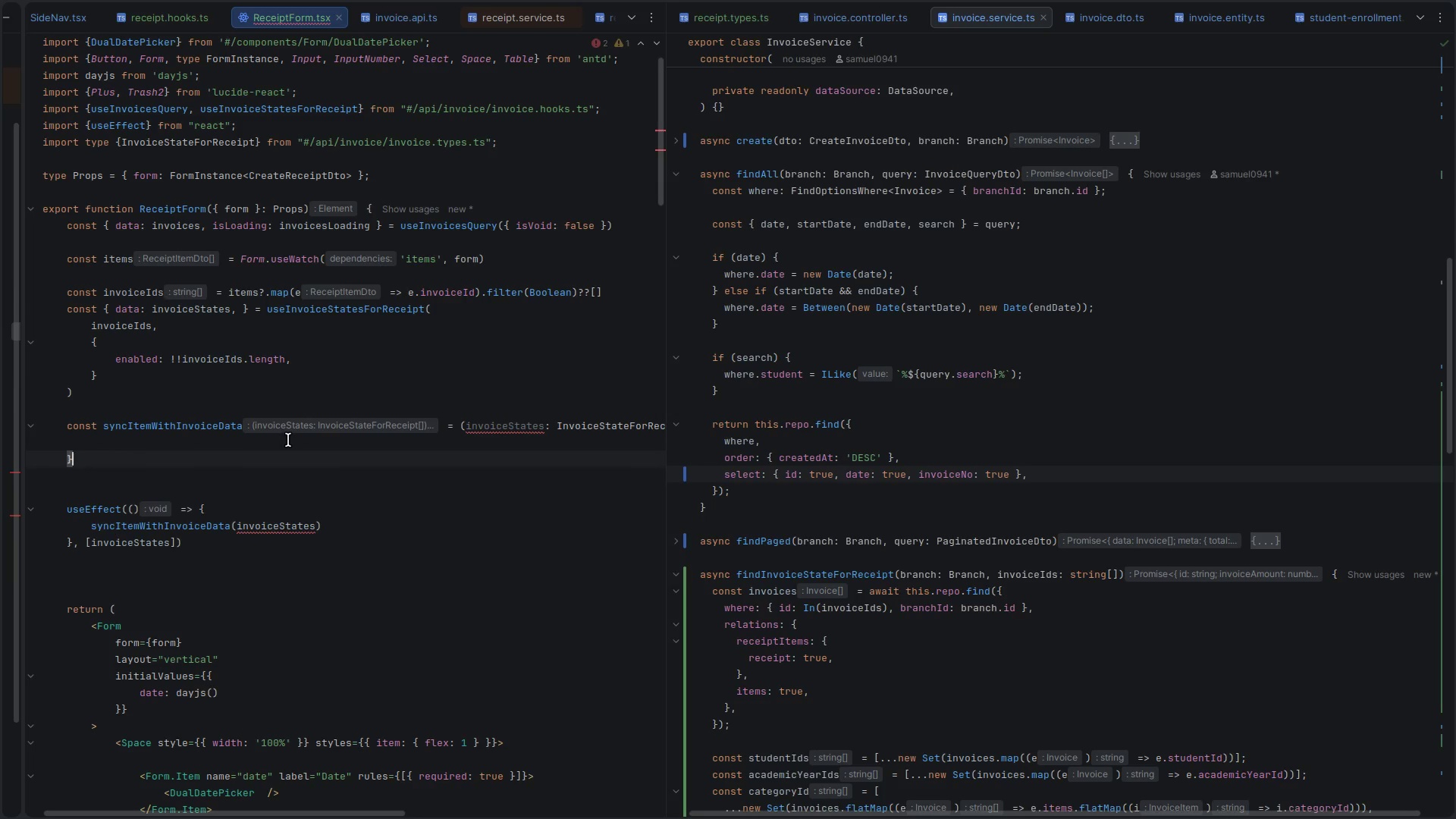 
key(ArrowUp)
 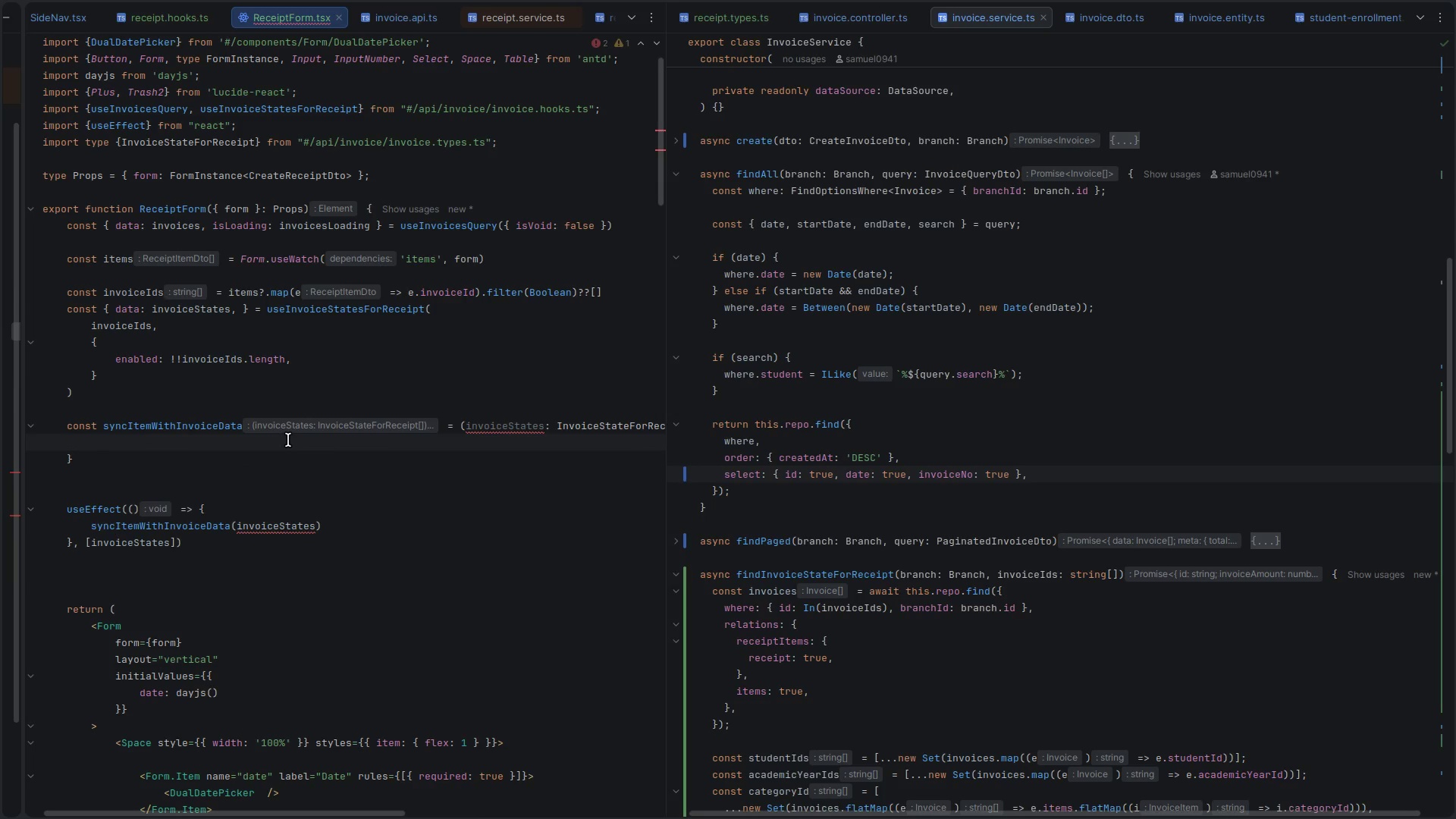 
key(Backspace)
 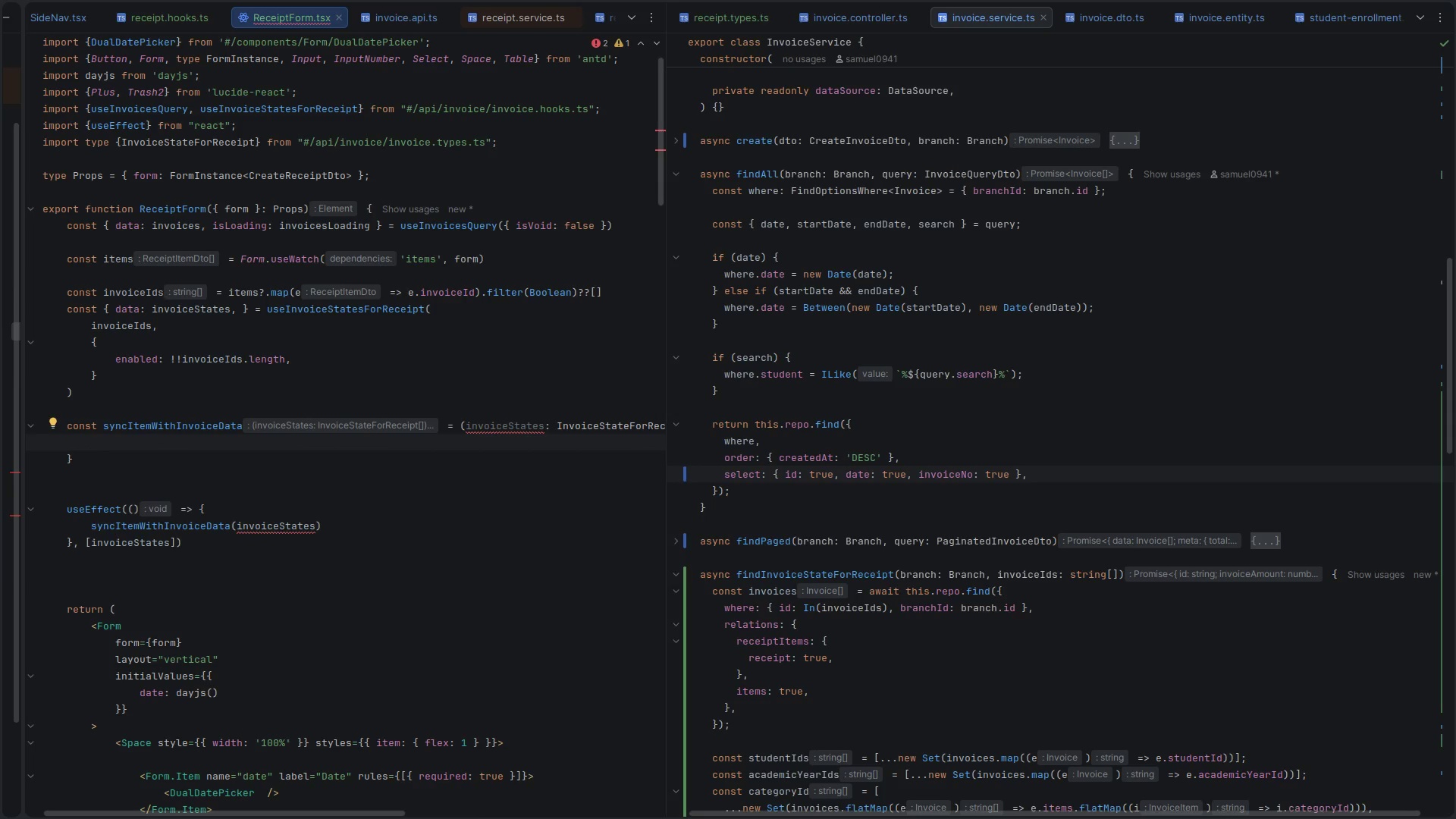 
type(const nwe)
 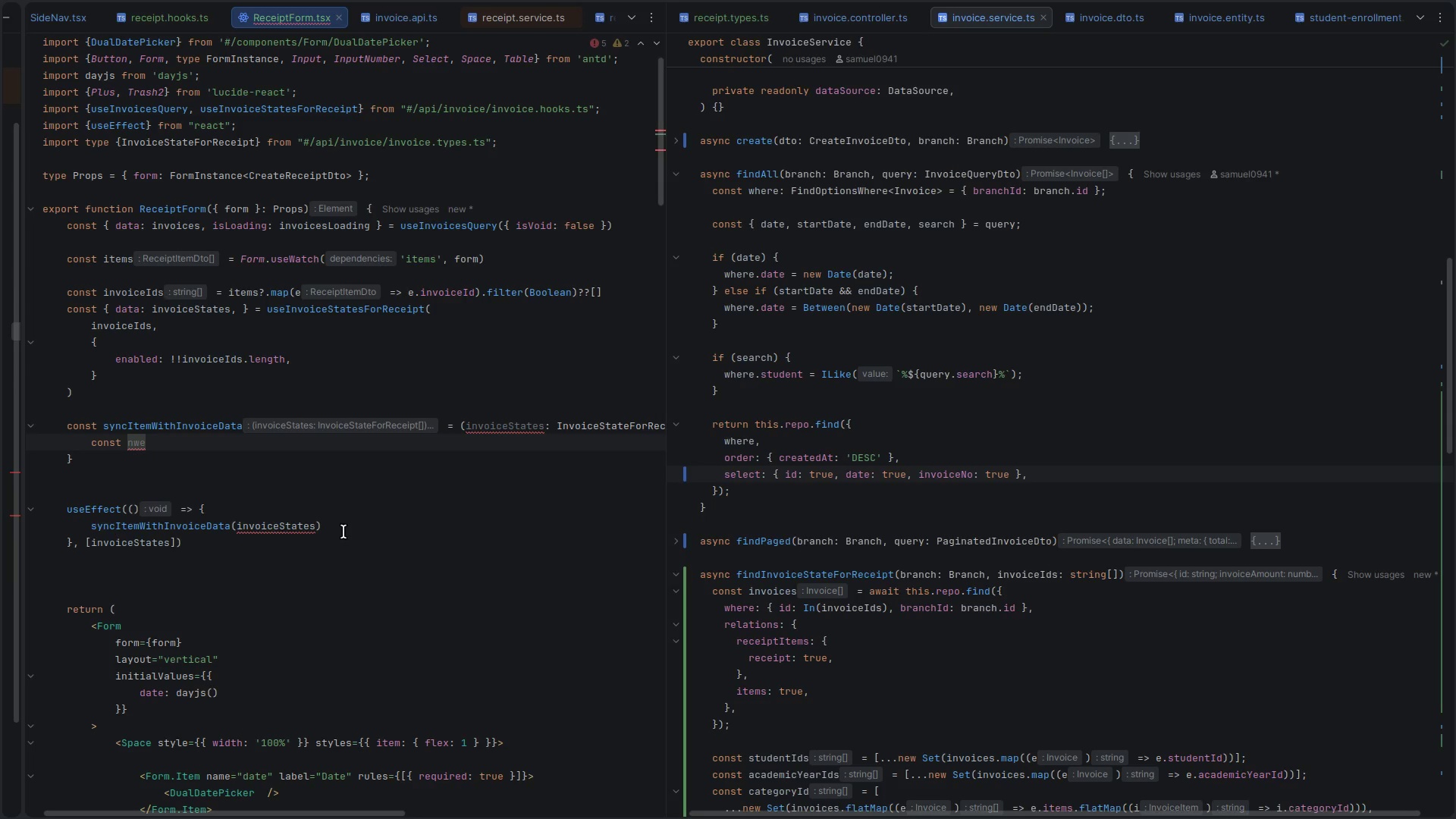 
double_click([294, 530])
 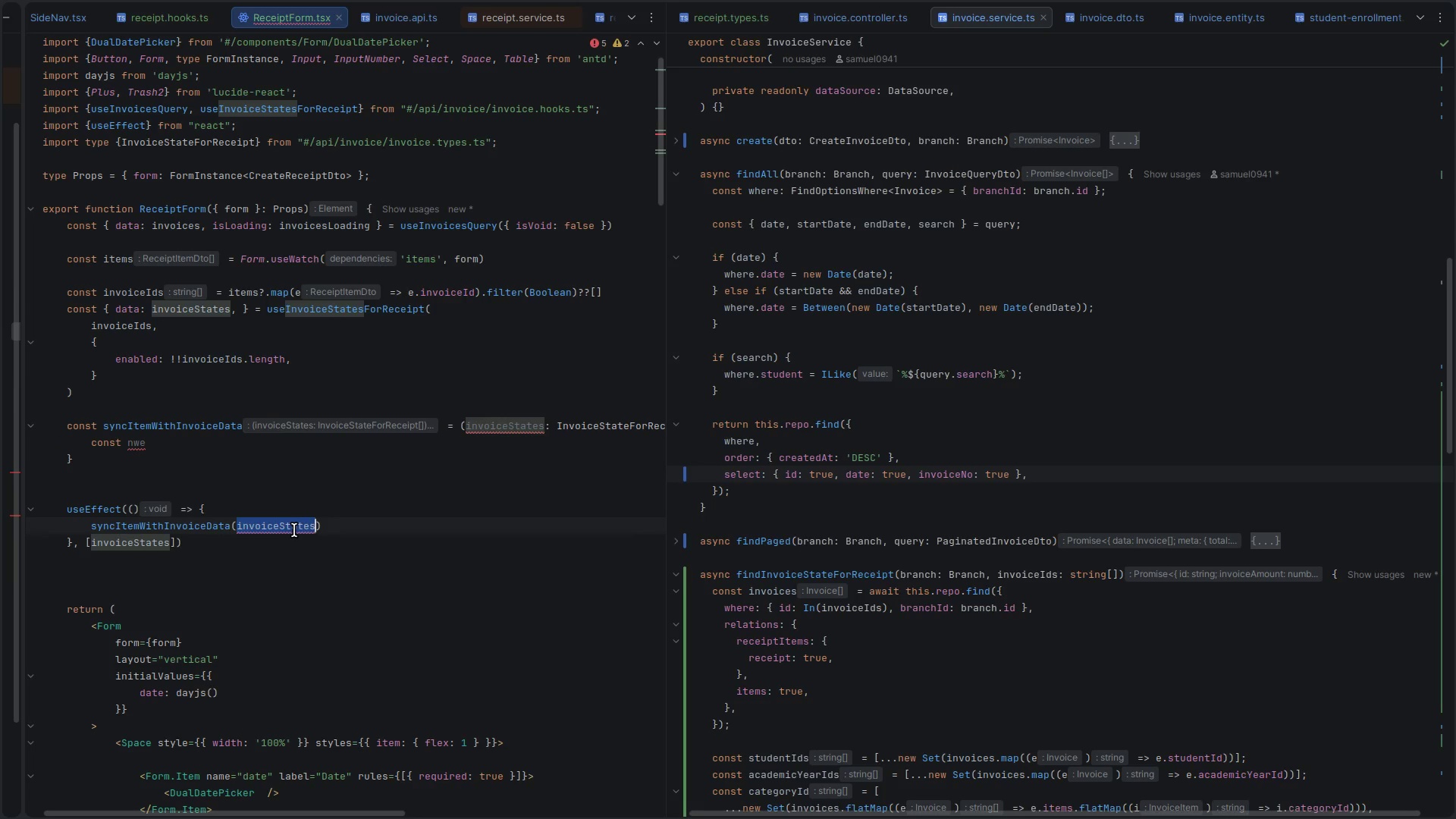 
key(Control+ControlLeft)
 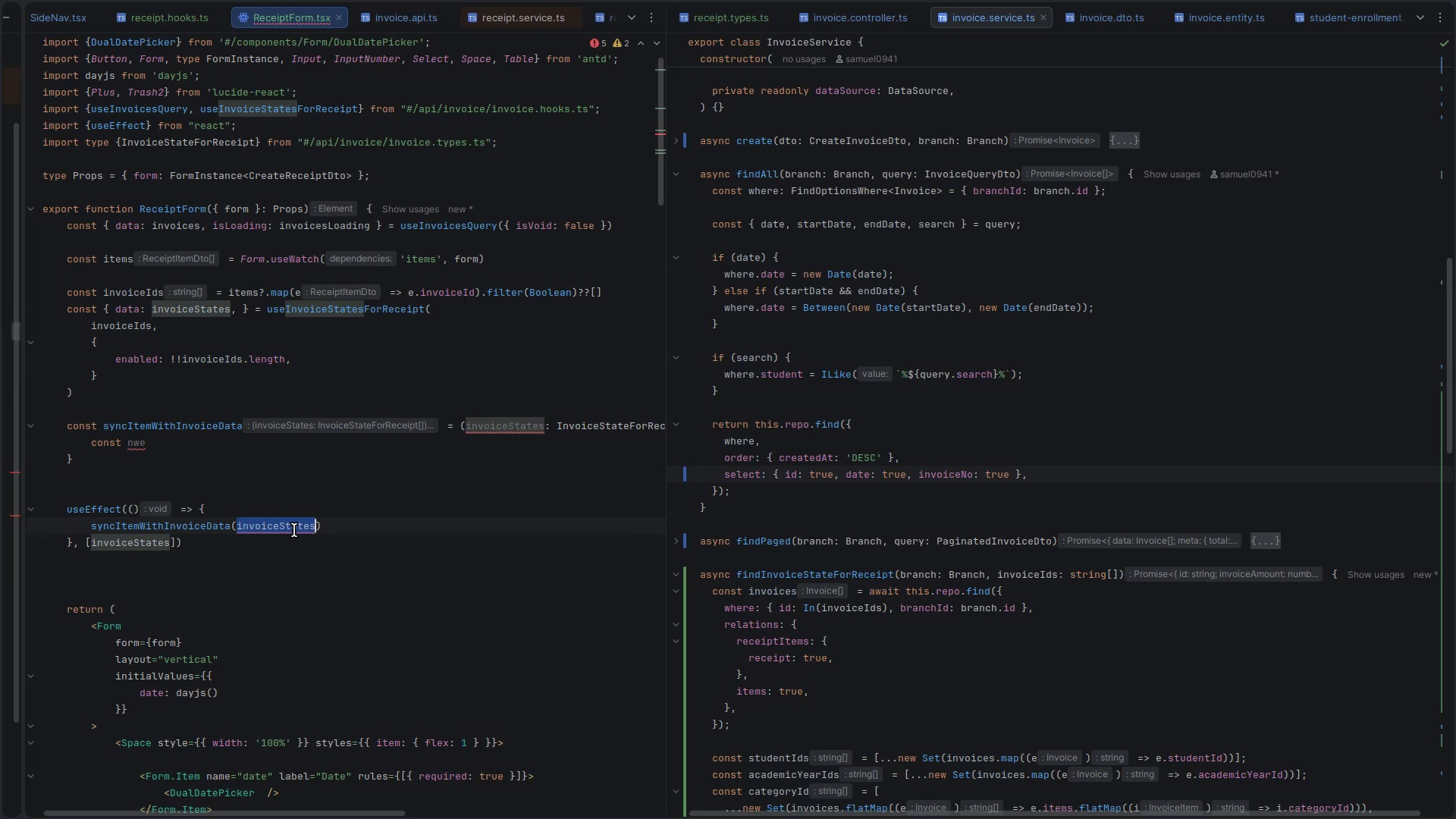 
key(Control+C)
 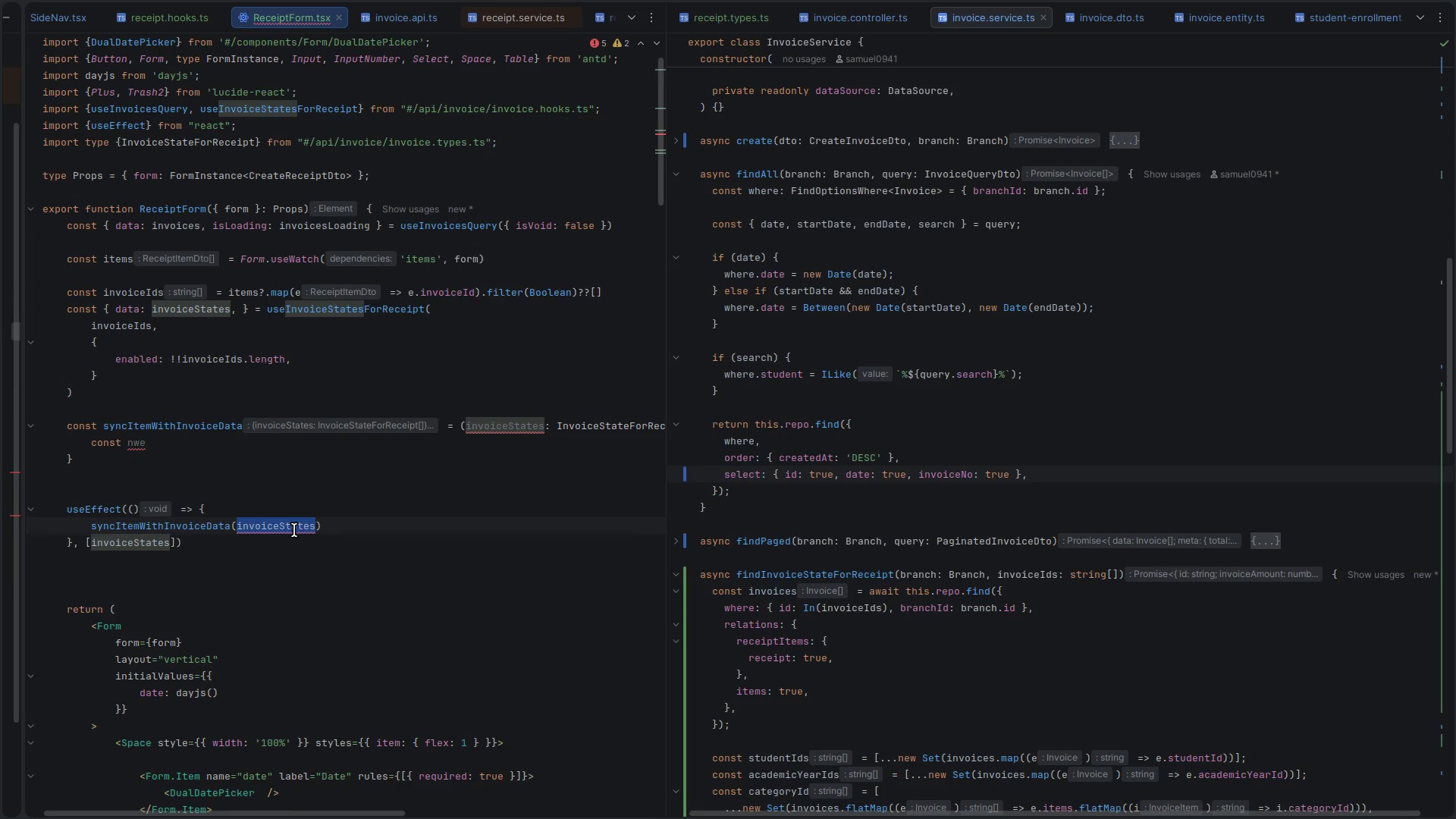 
key(Control+ArrowUp)
 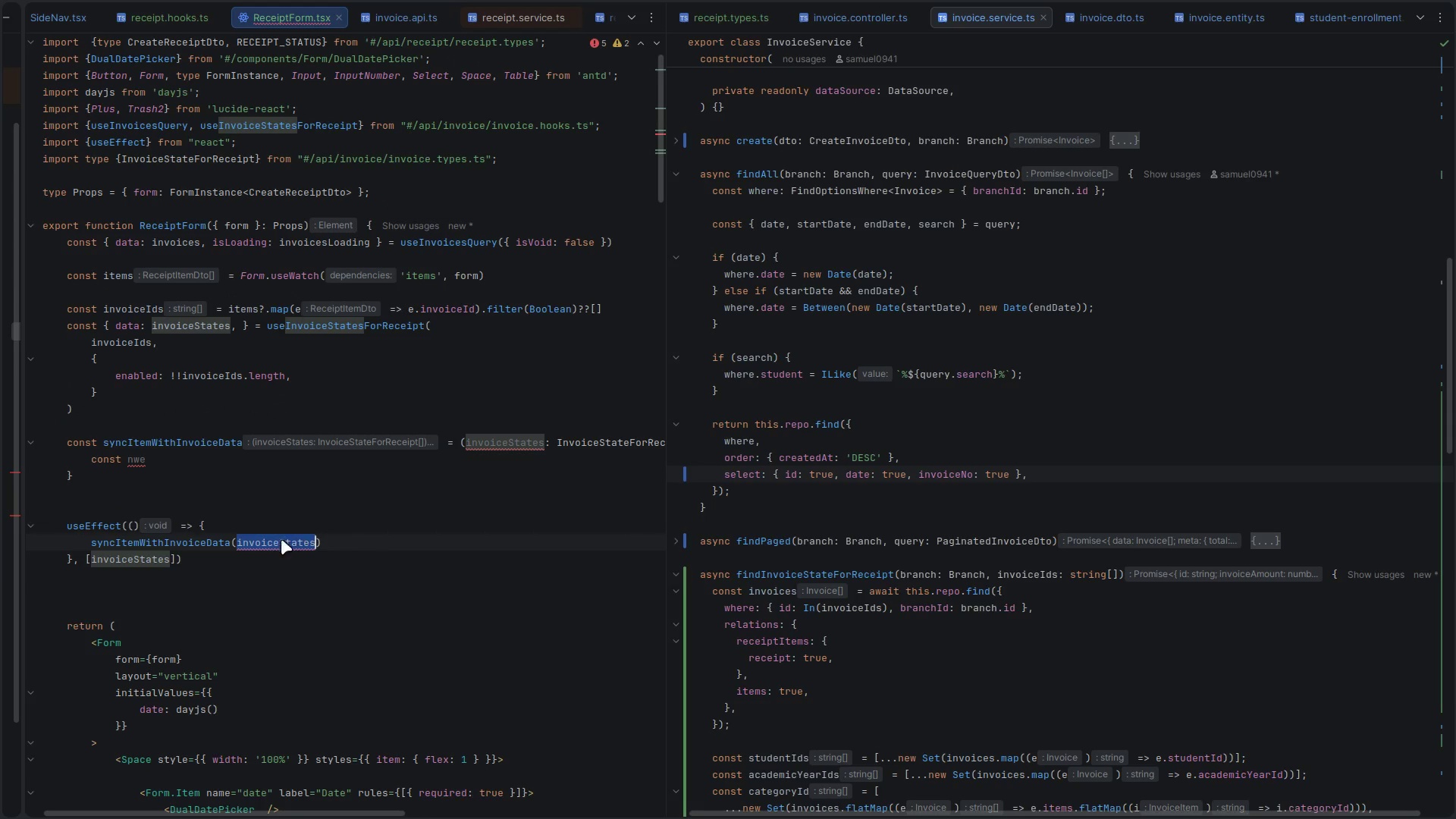 
double_click([271, 544])
 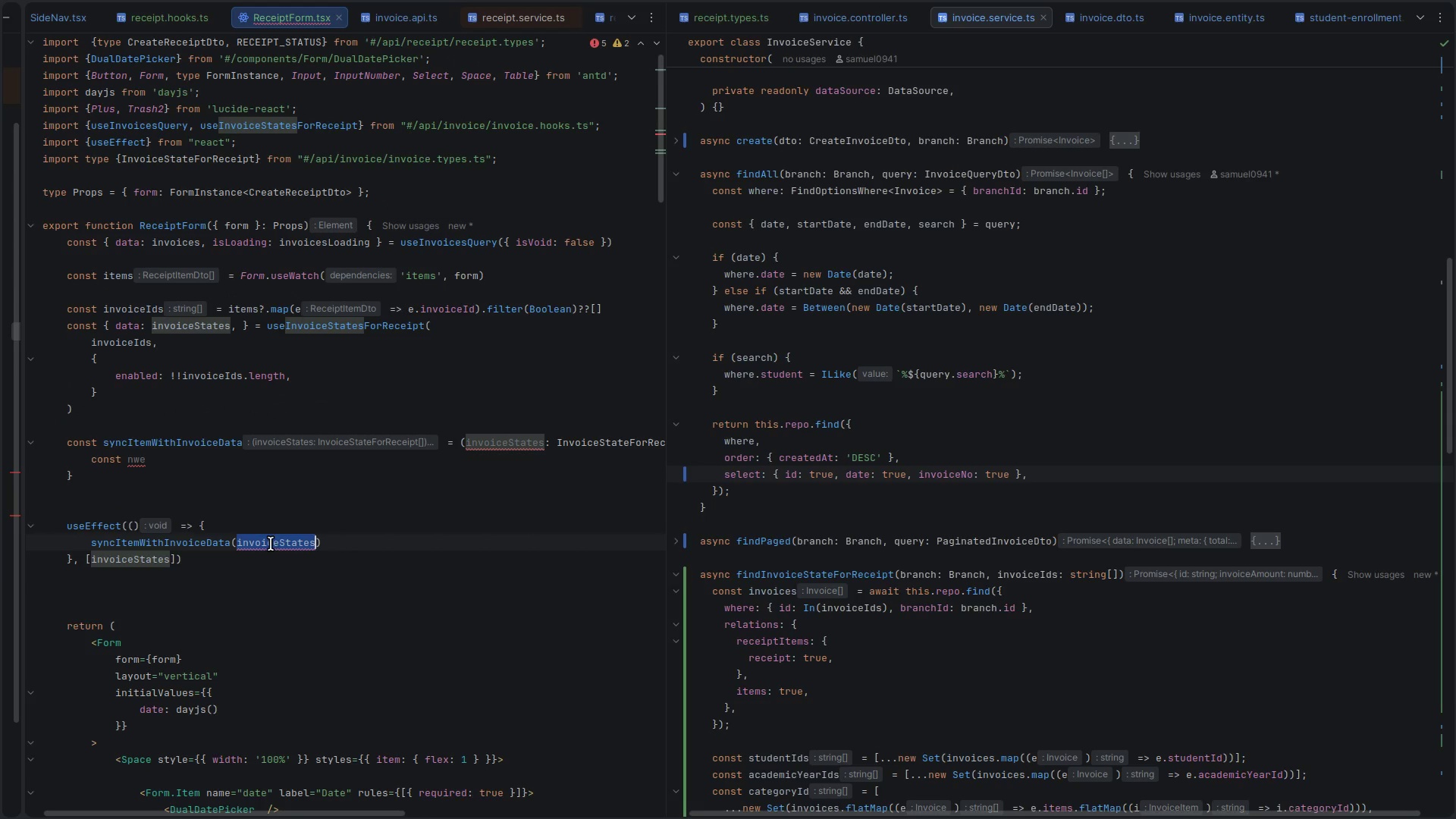 
key(Control+ControlLeft)
 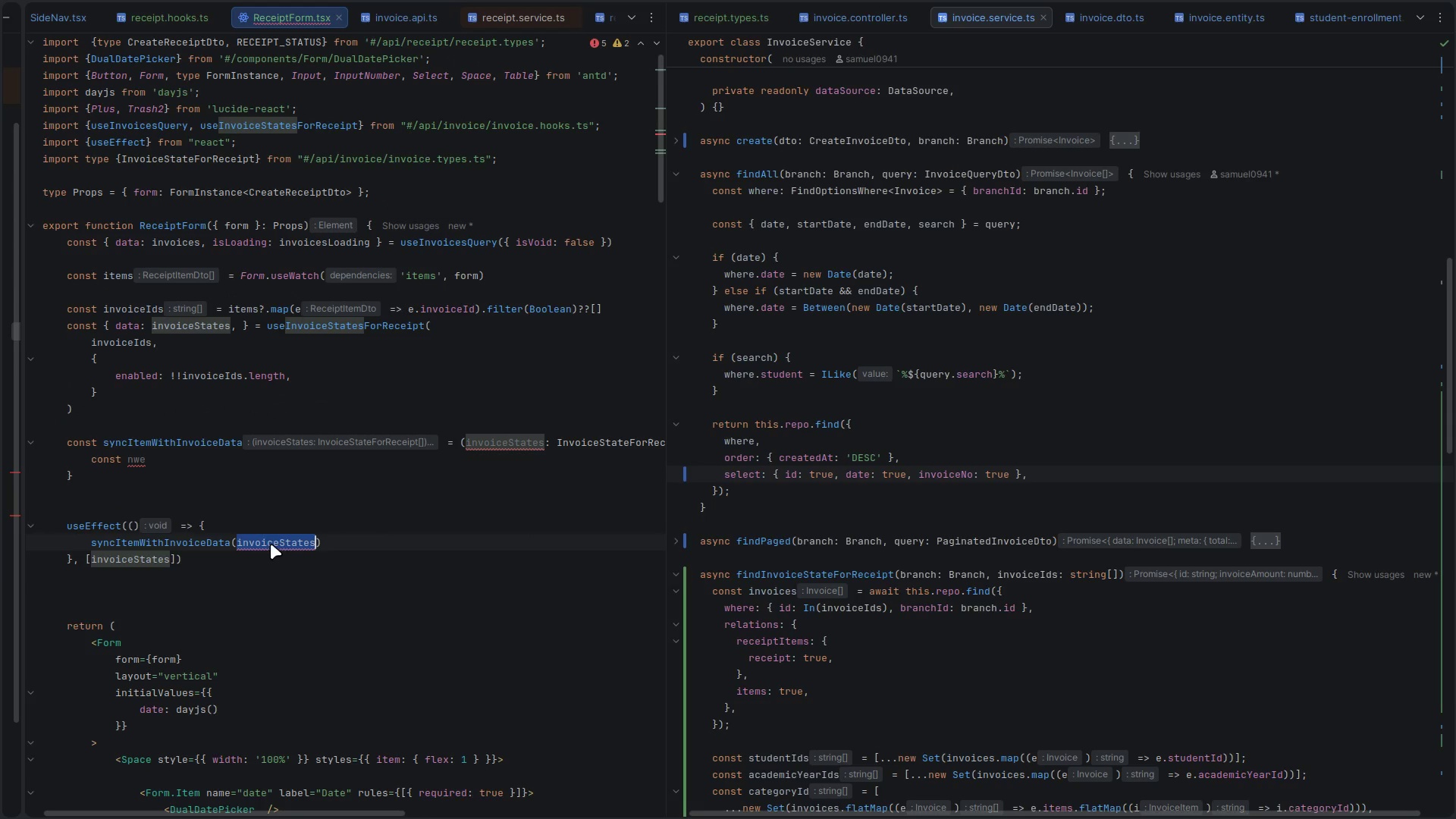 
key(Control+C)
 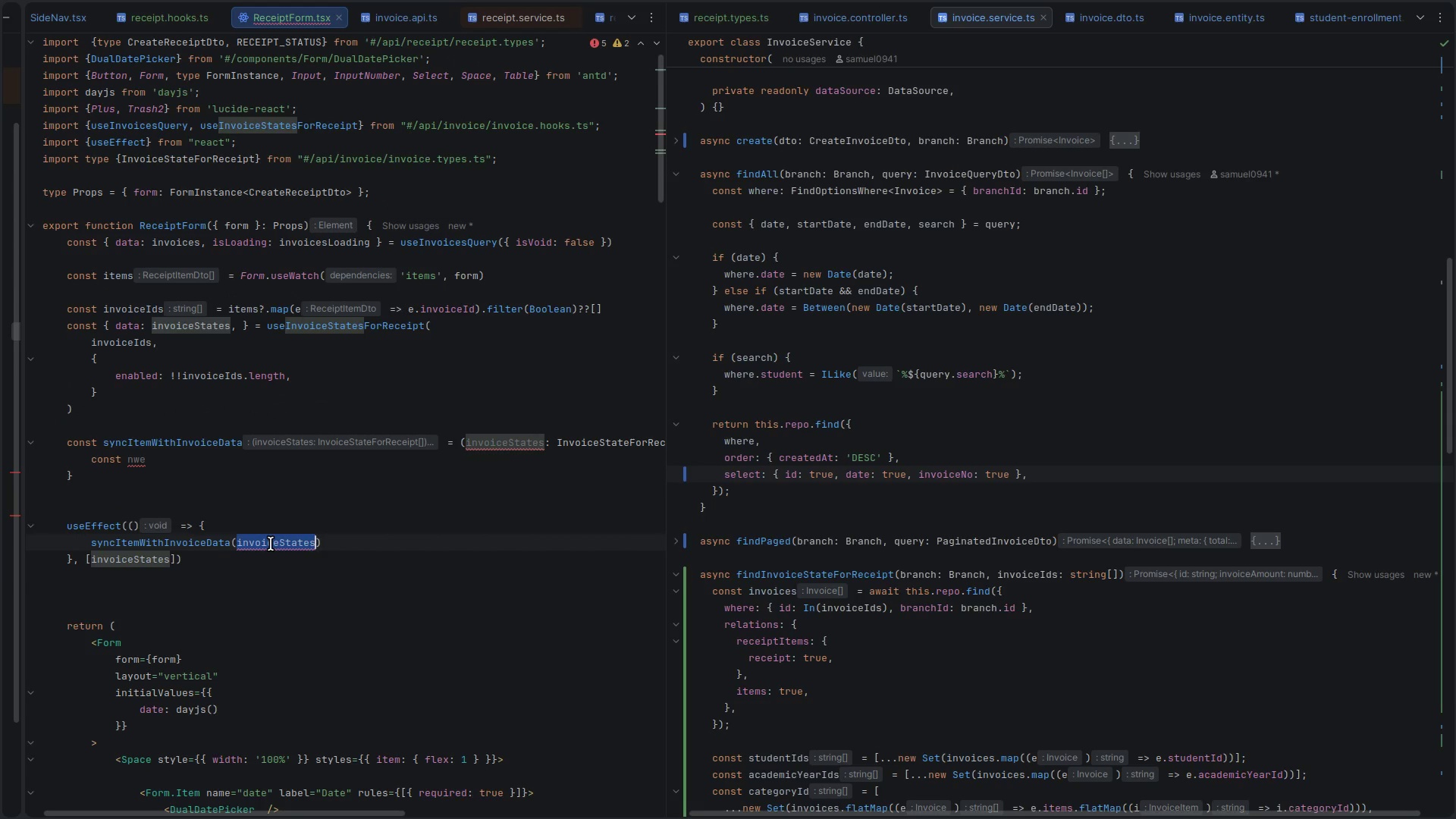 
key(ArrowUp)
 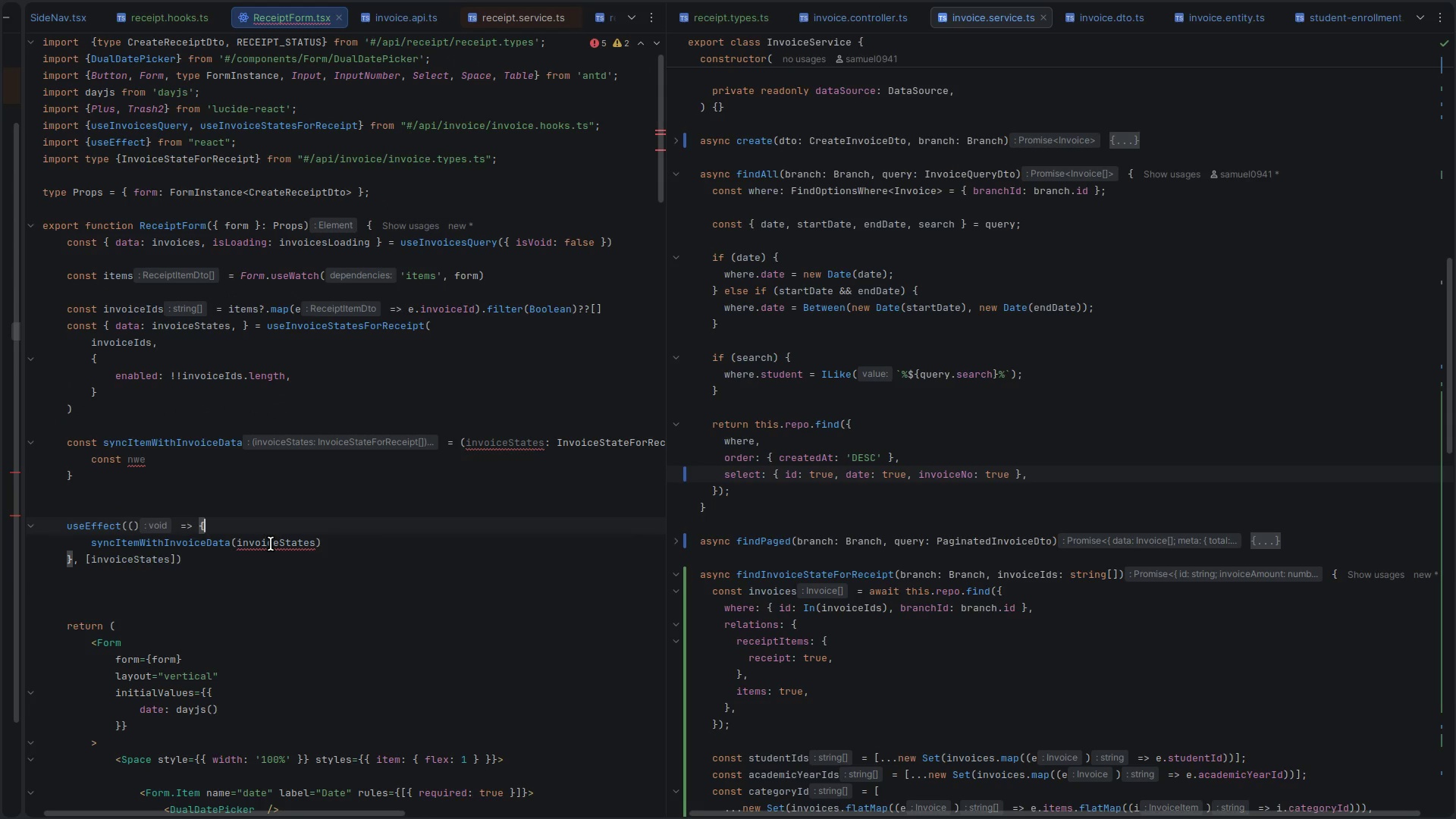 
key(Quote)
 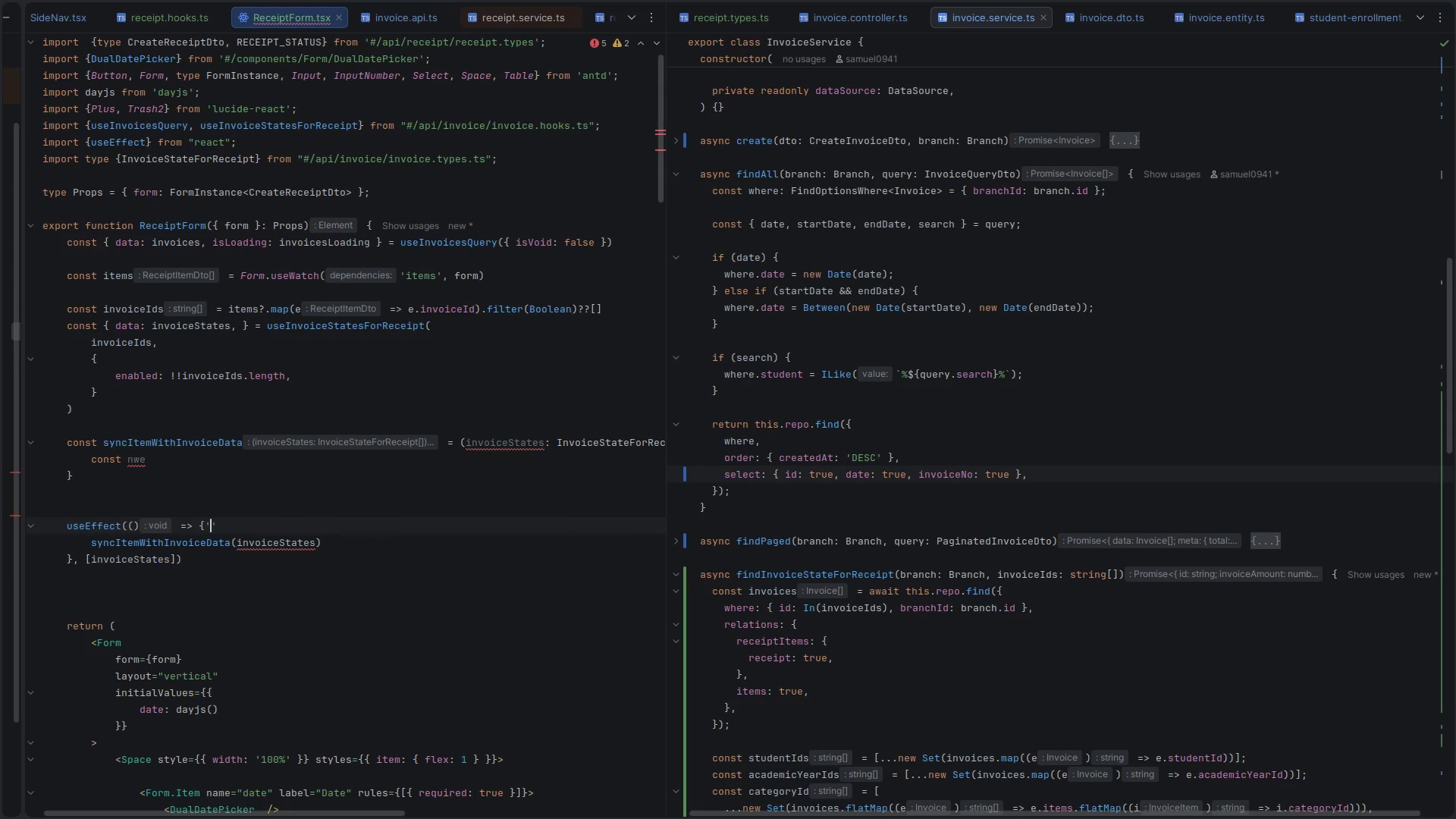 
key(Backspace)
 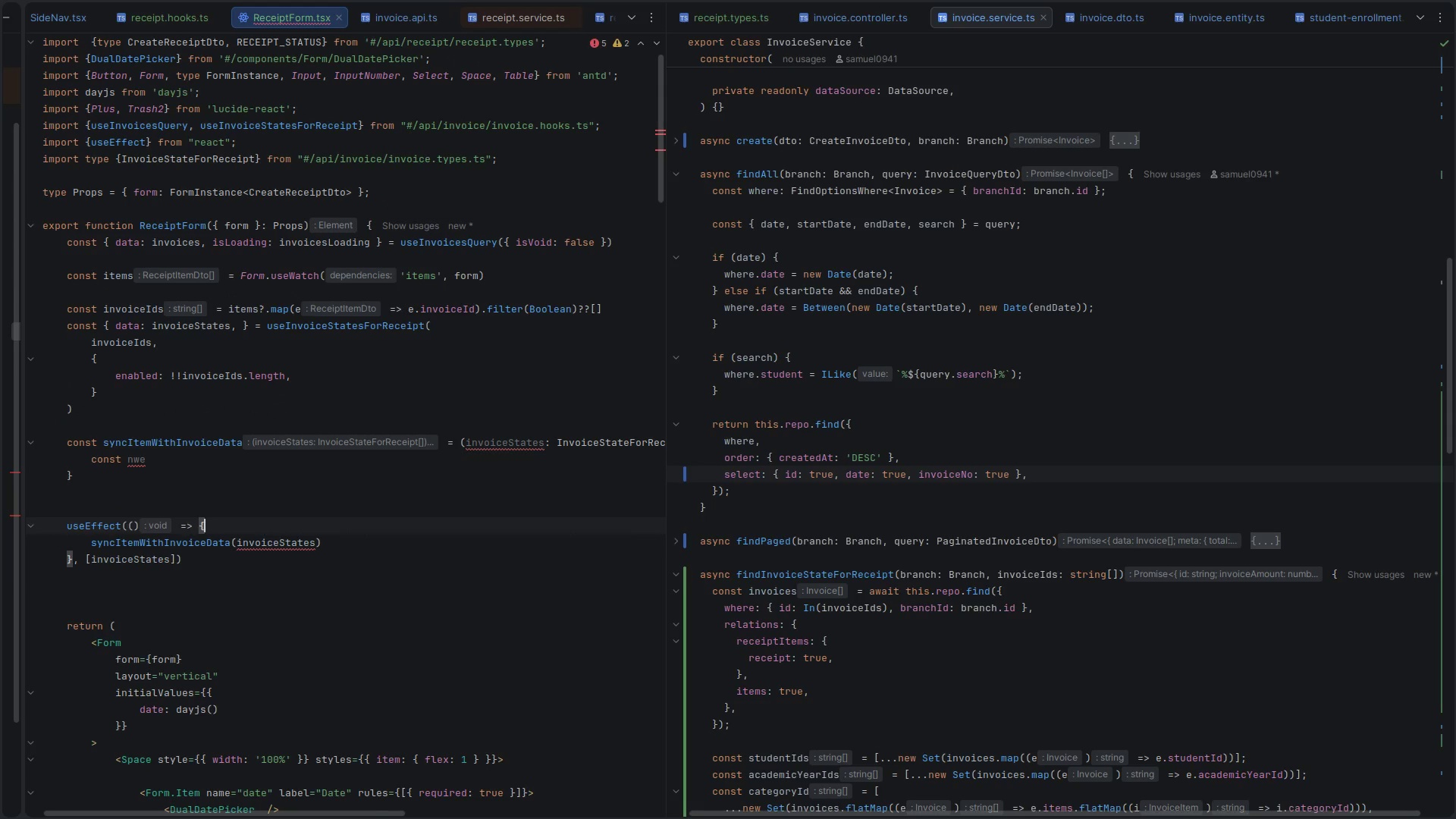 
key(Enter)
 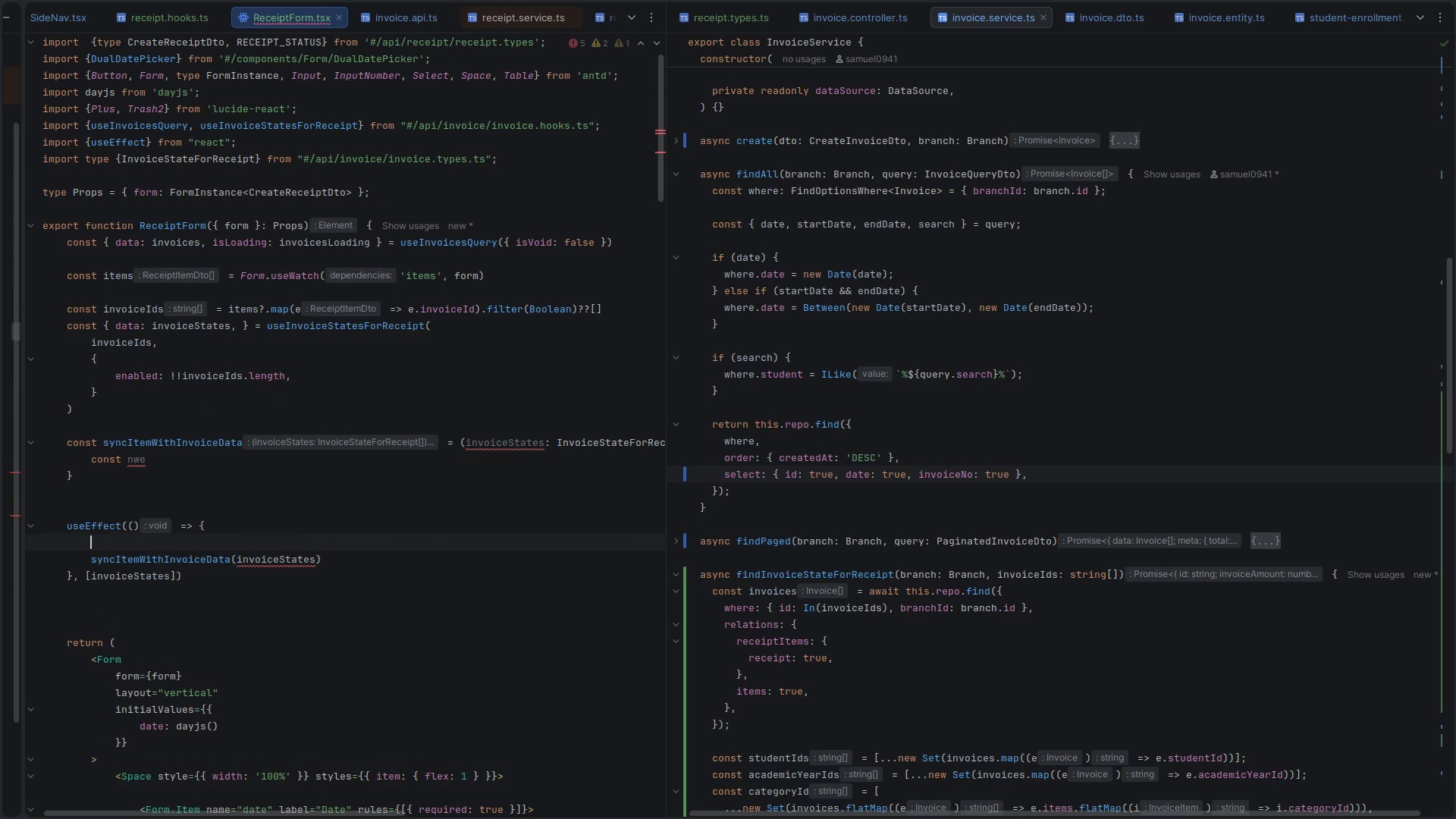 
type(if()
 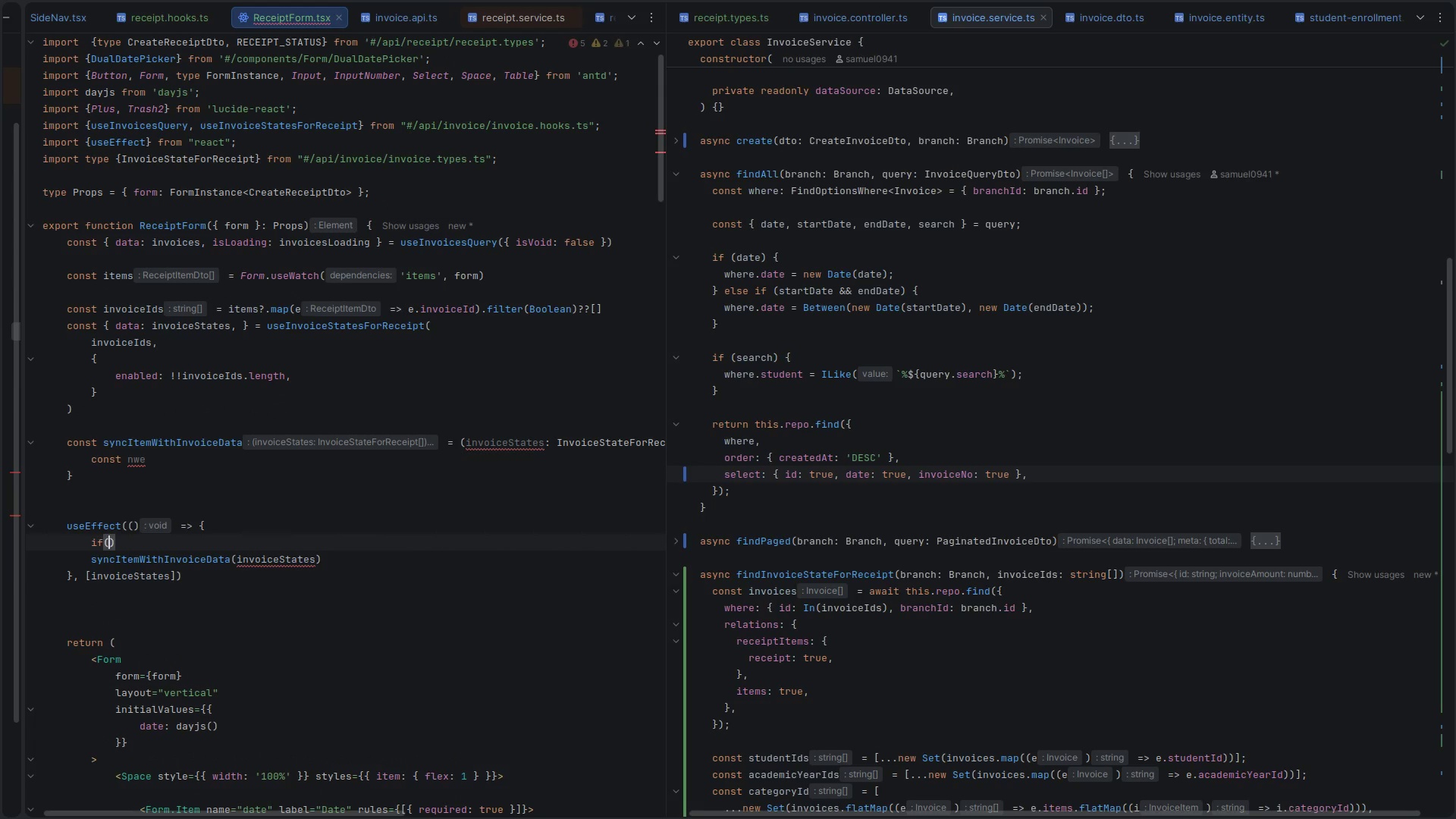 
key(Control+ControlLeft)
 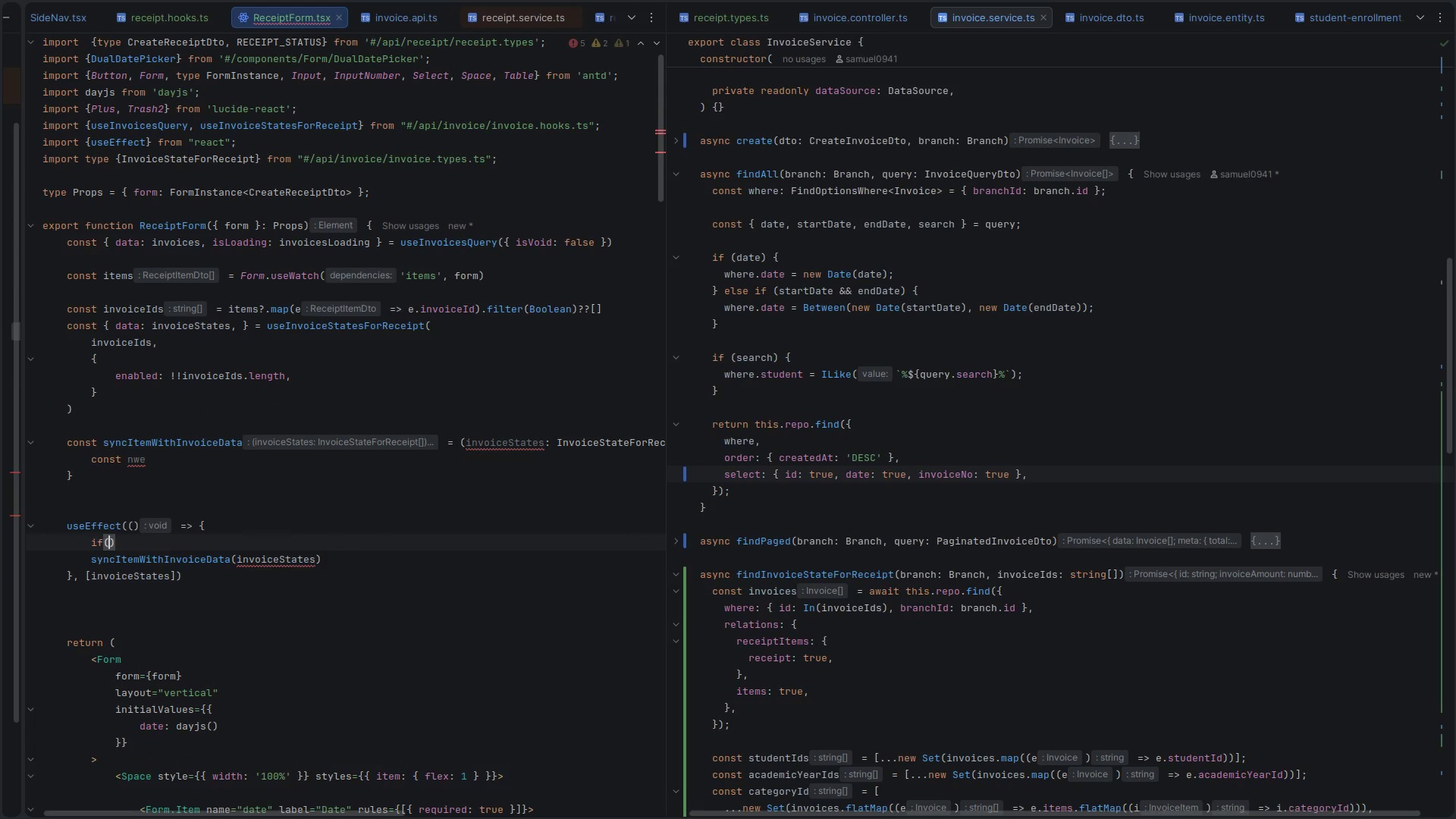 
key(Control+V)
 